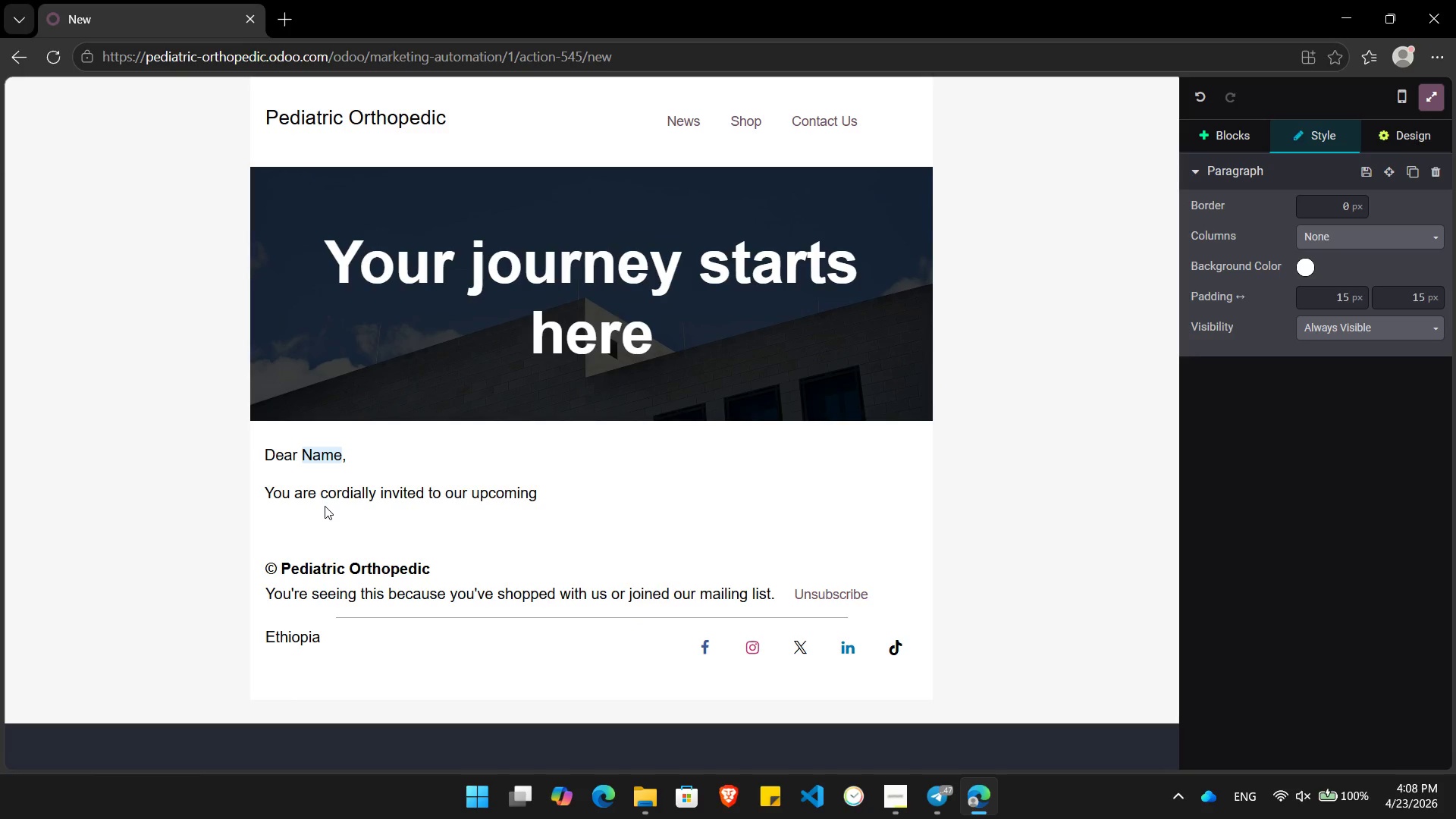 
key(Control+B)
 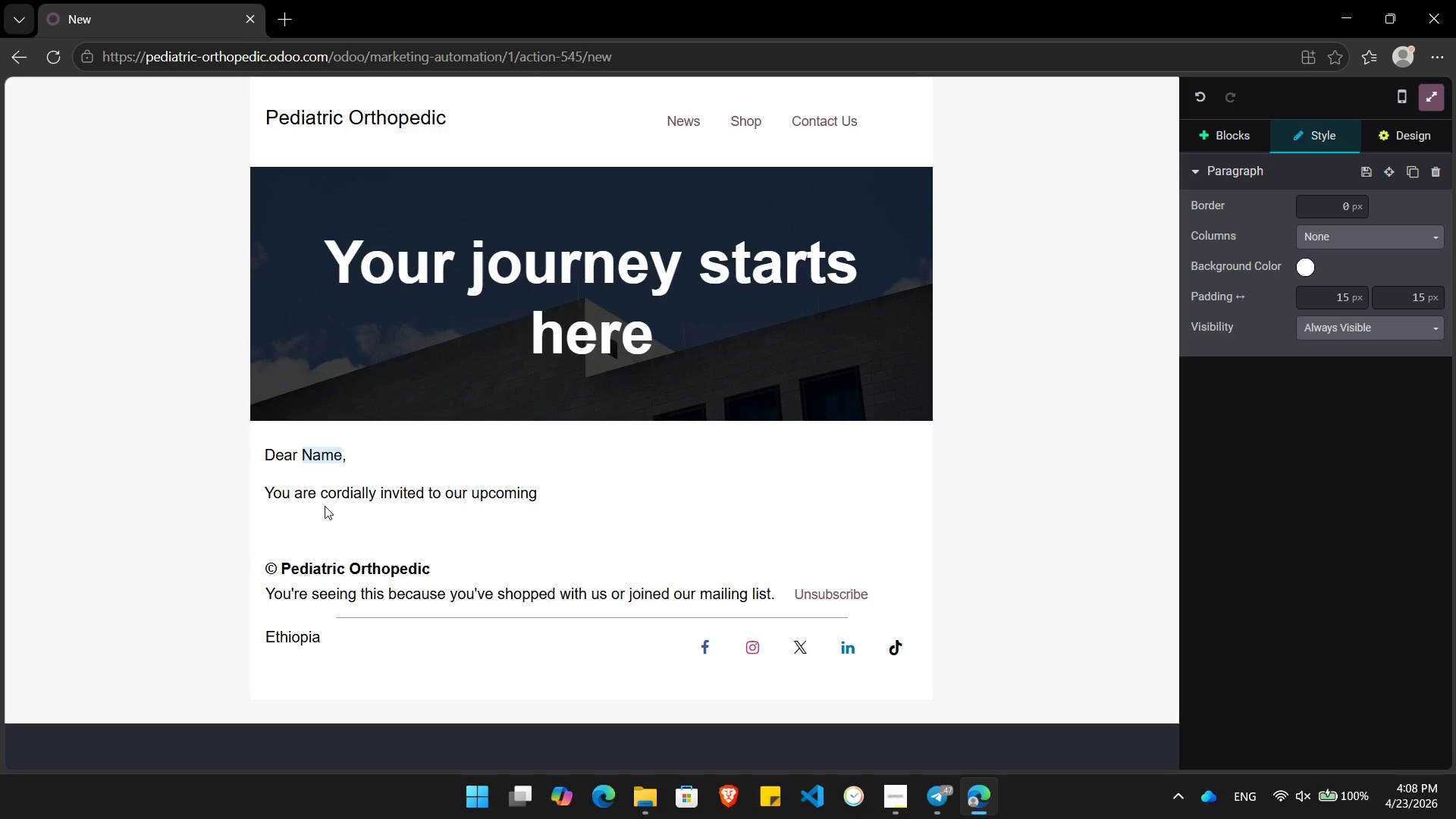 
type(Safe Play Virtual Seminar. )
 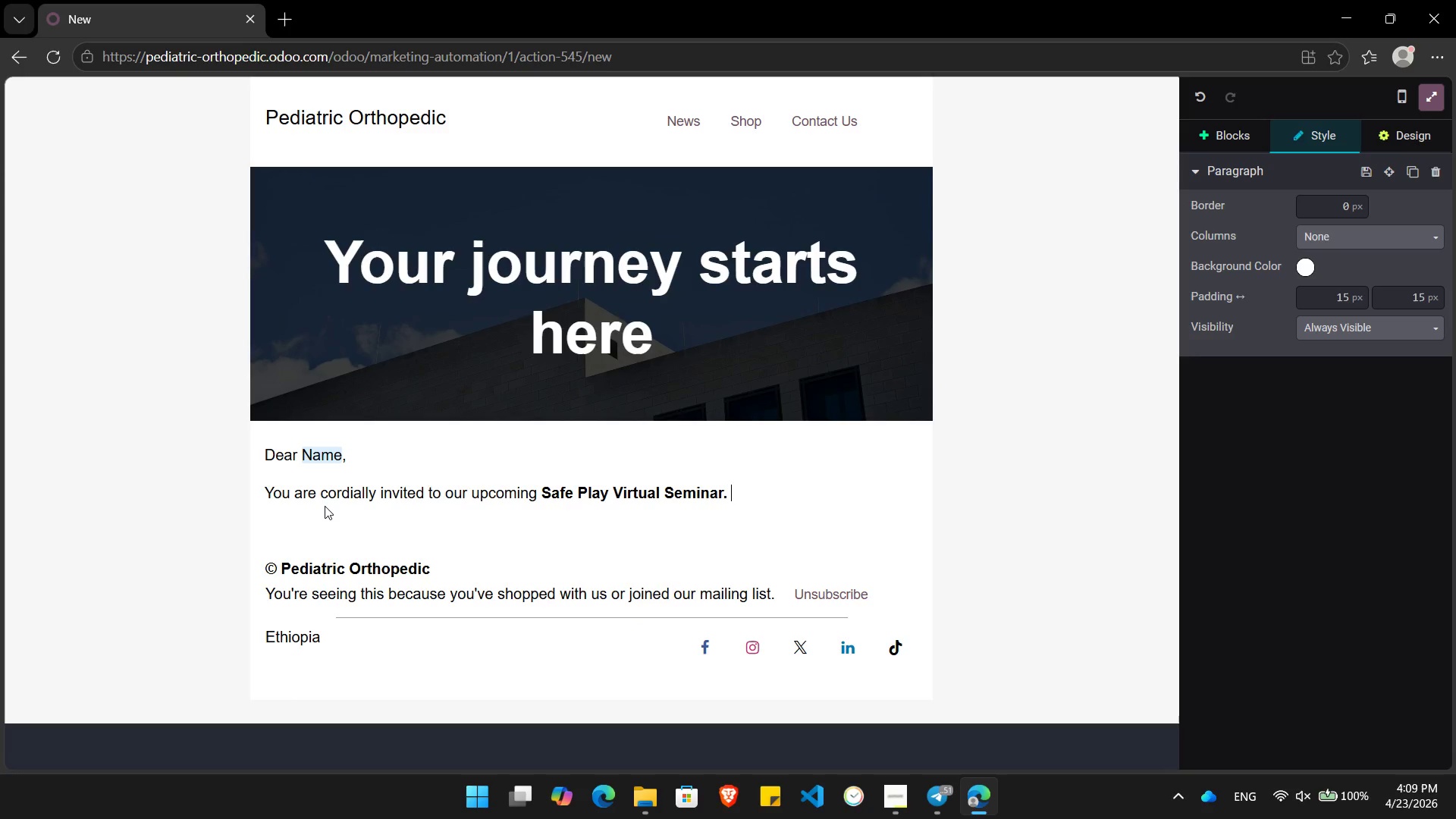 
key(Control+ControlLeft)
 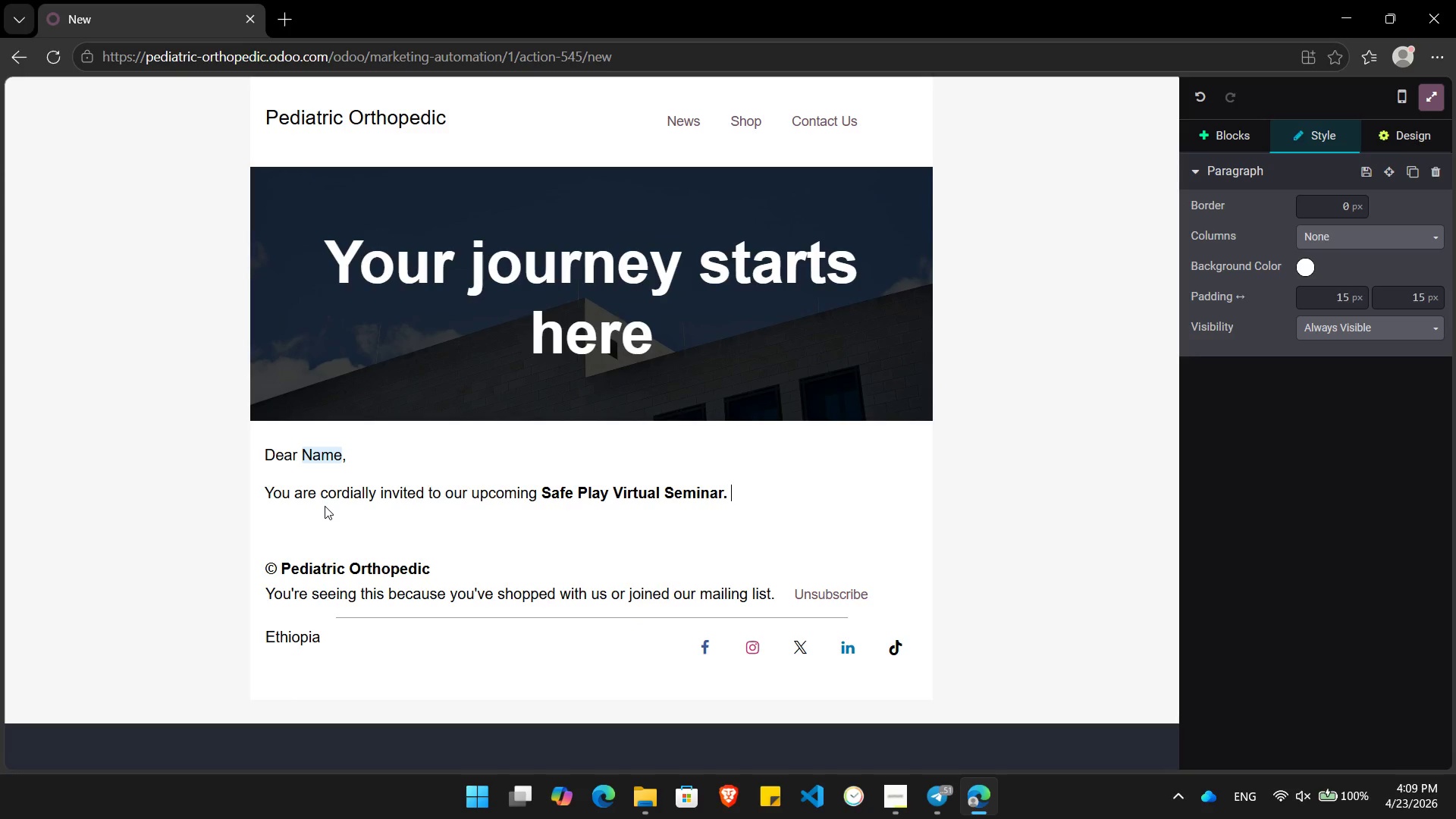 
key(Control+B)
 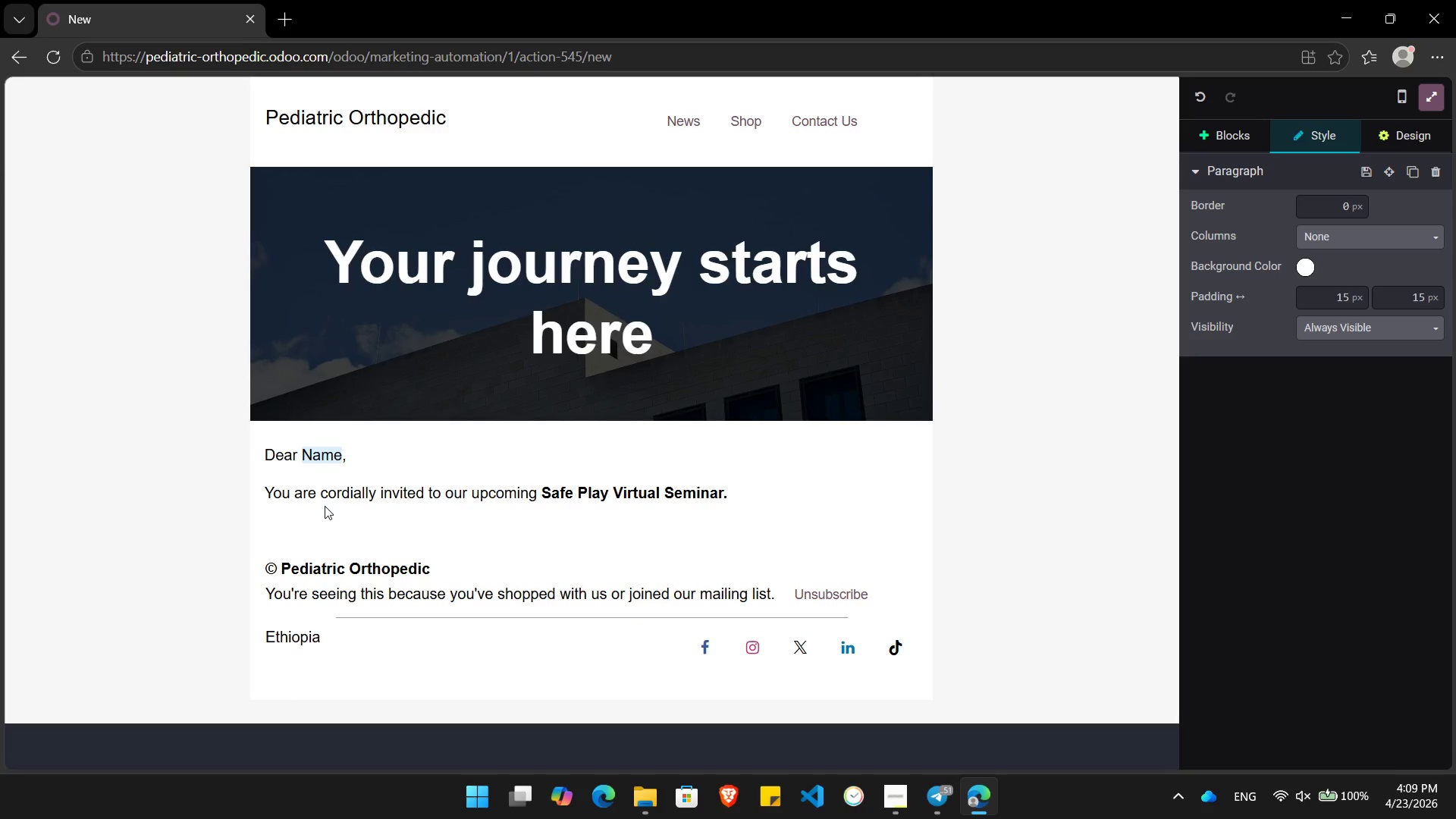 
type(Our board-certified pedi)
 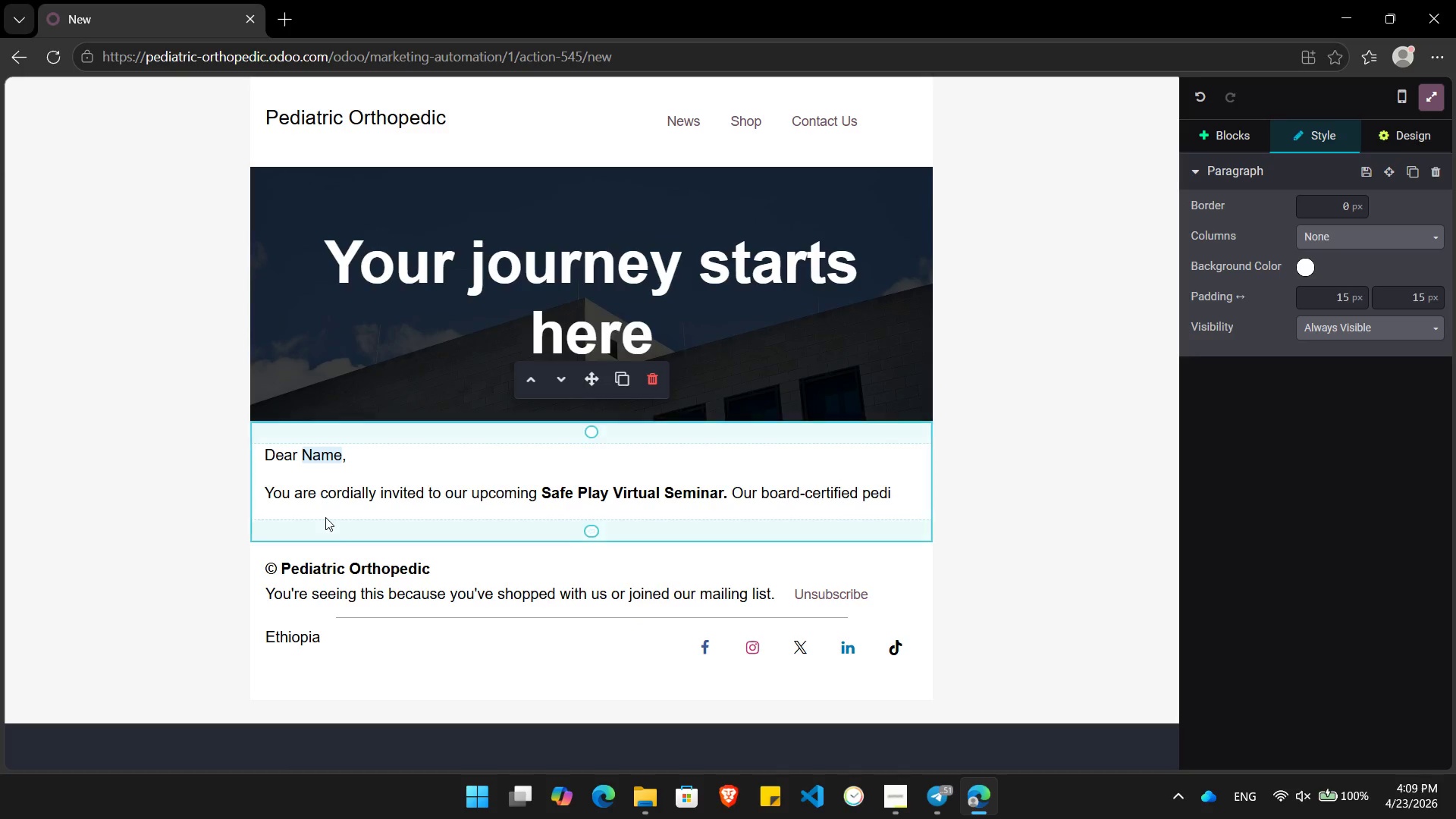 
type(at)
 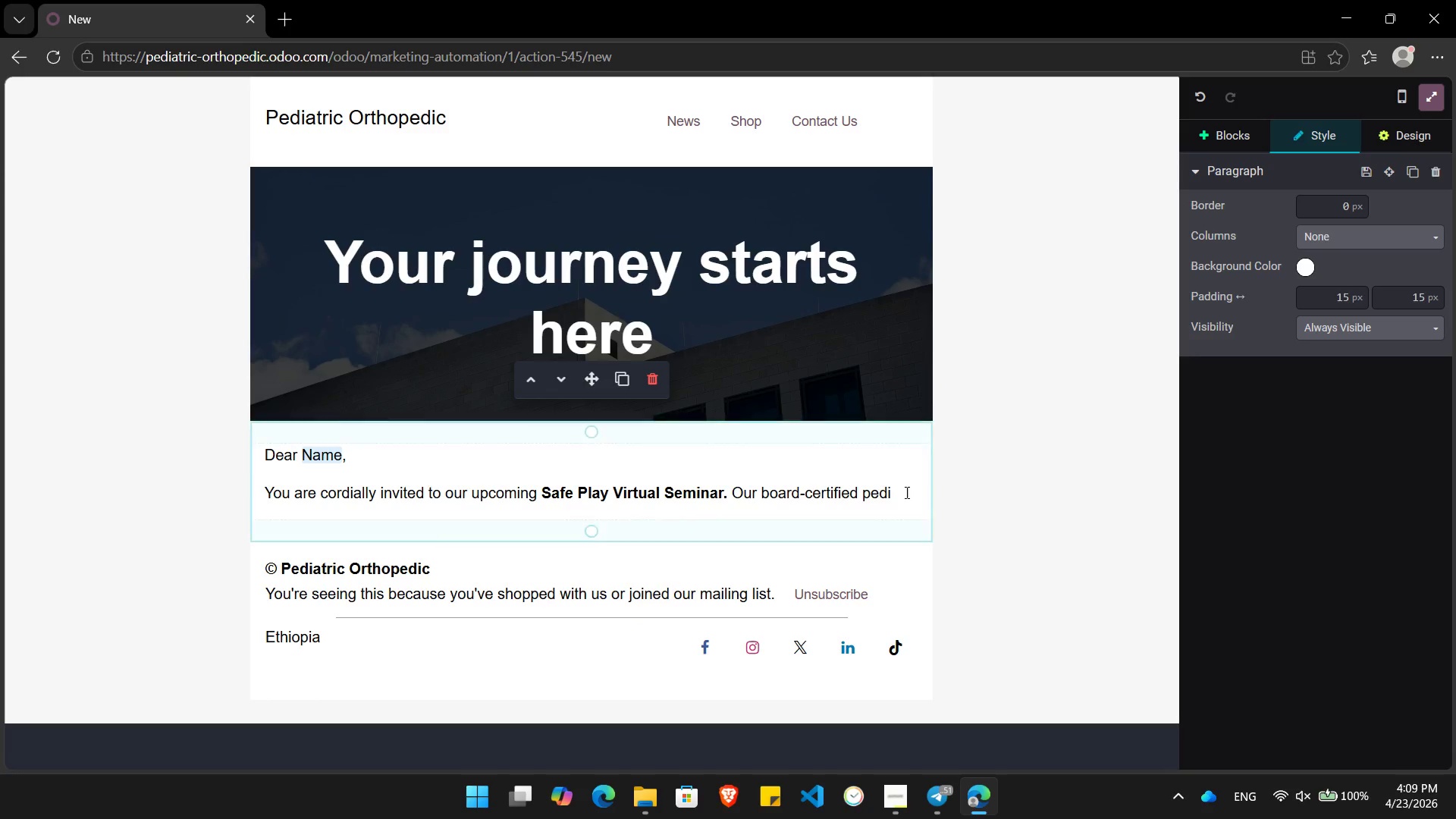 
left_click_drag(start_coordinate=[897, 492], to_coordinate=[903, 490])
 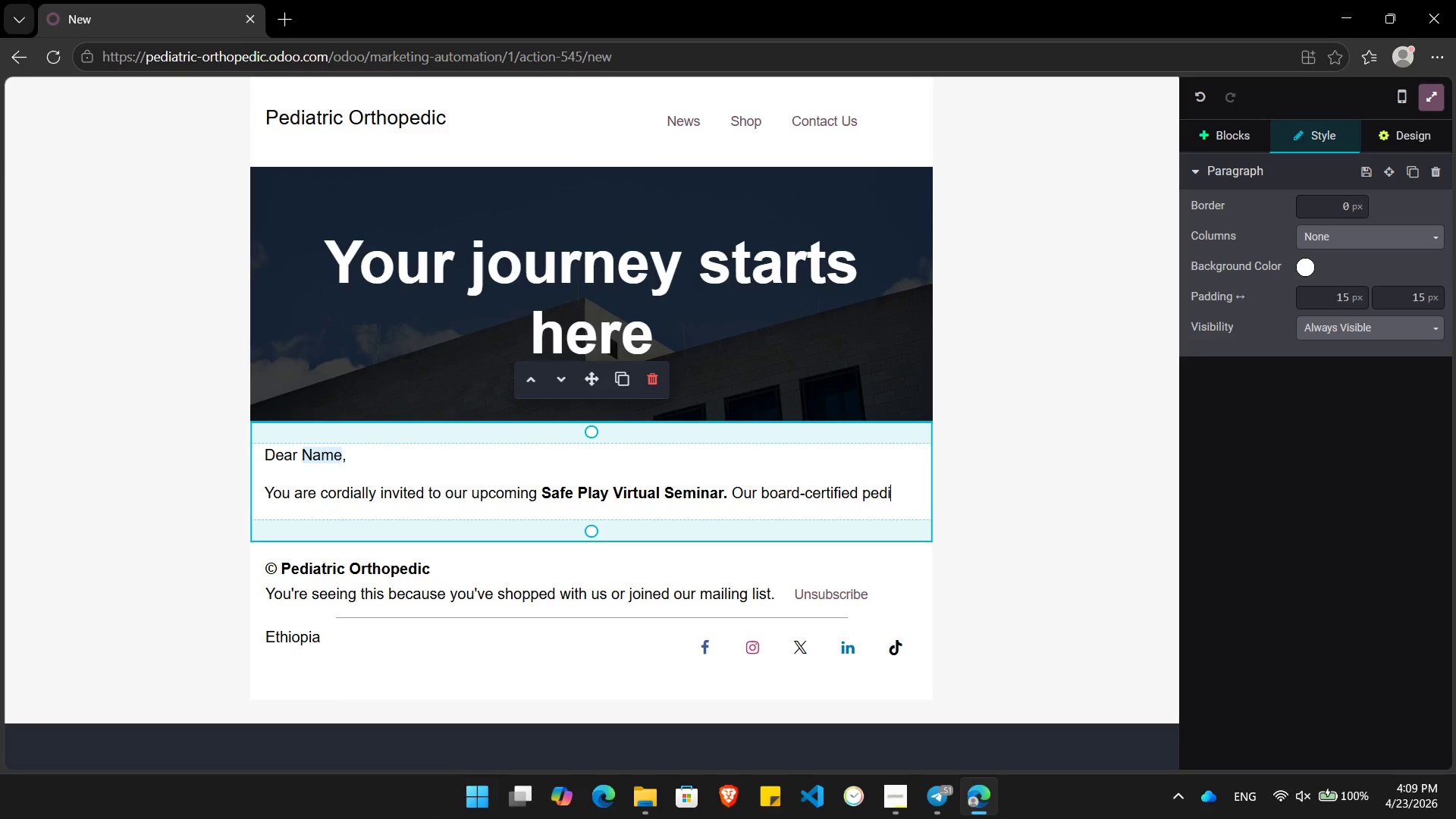 
mouse_move([519, 790])
 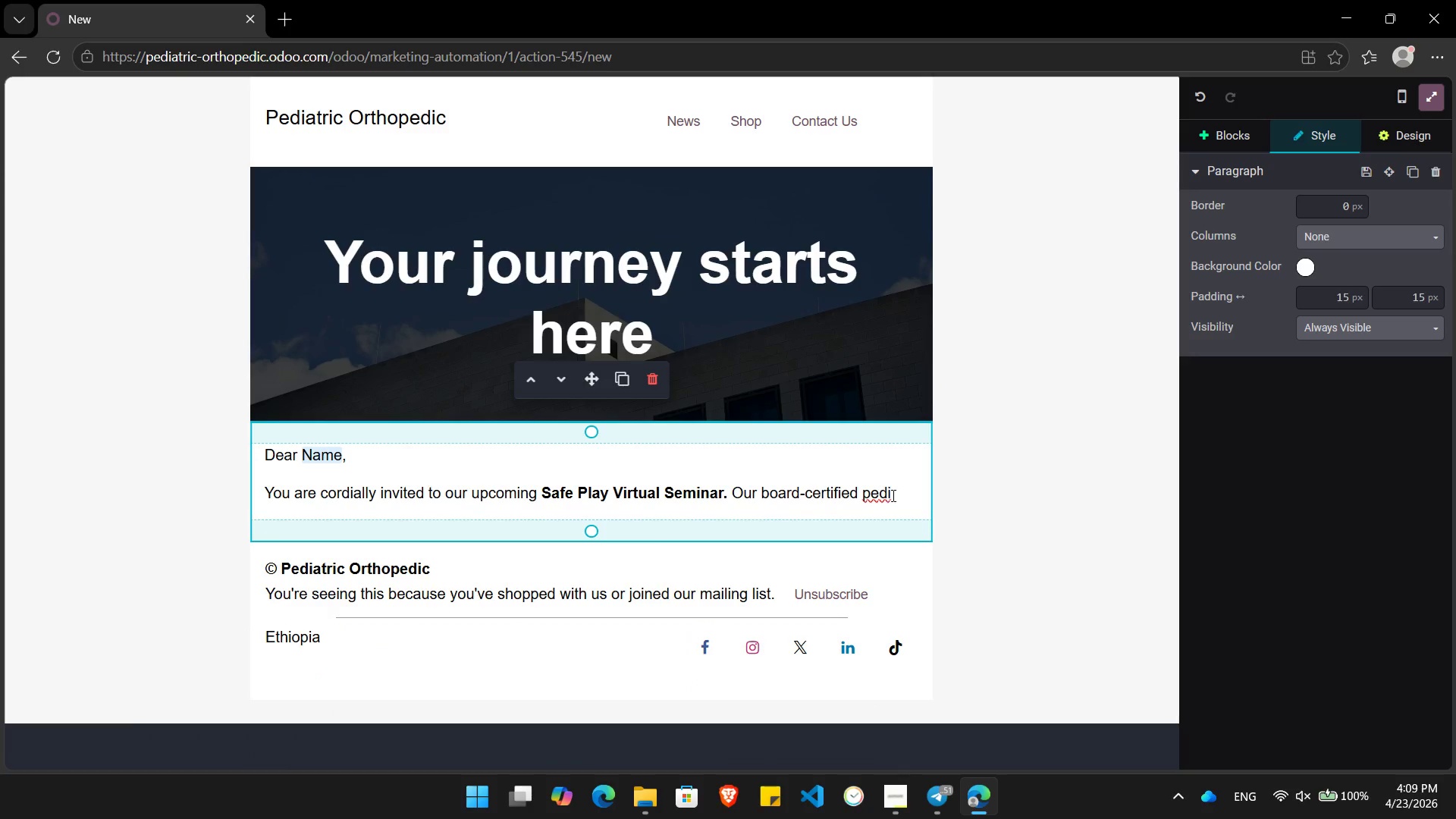 
left_click([897, 494])
 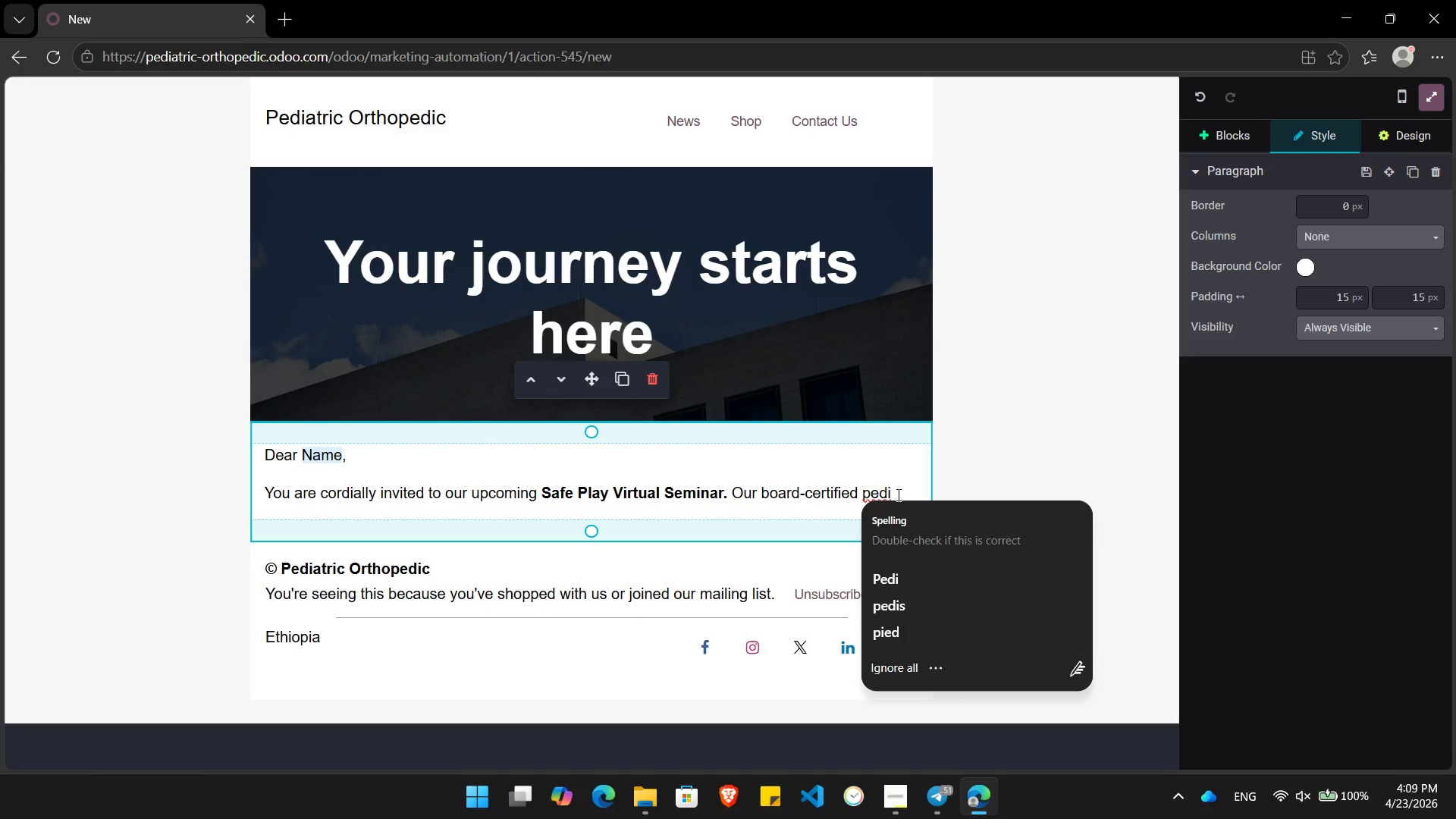 
type(atric orthopedic)
 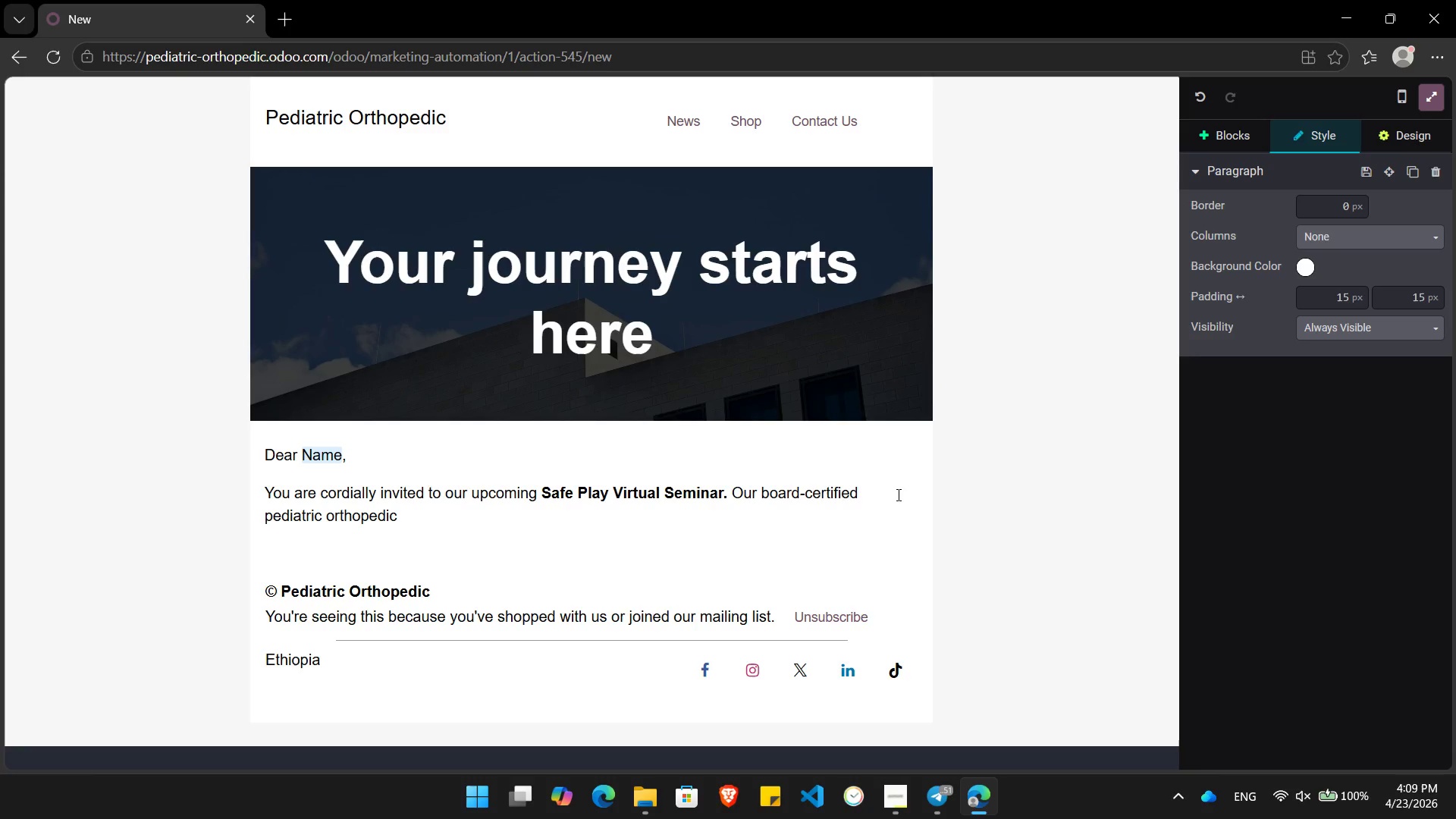 
type( surge)
 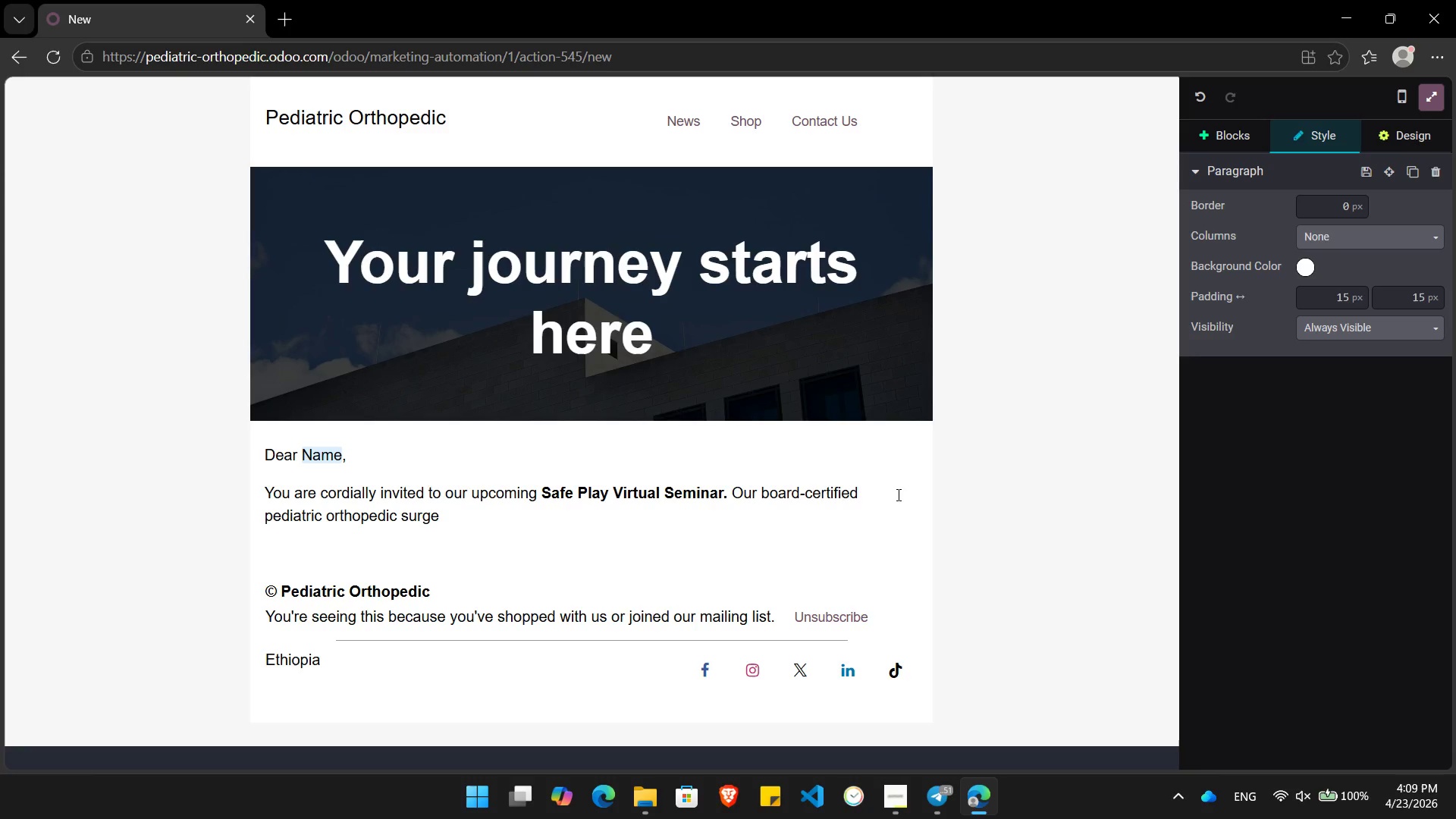 
type(ons will be discussing the biomech)
 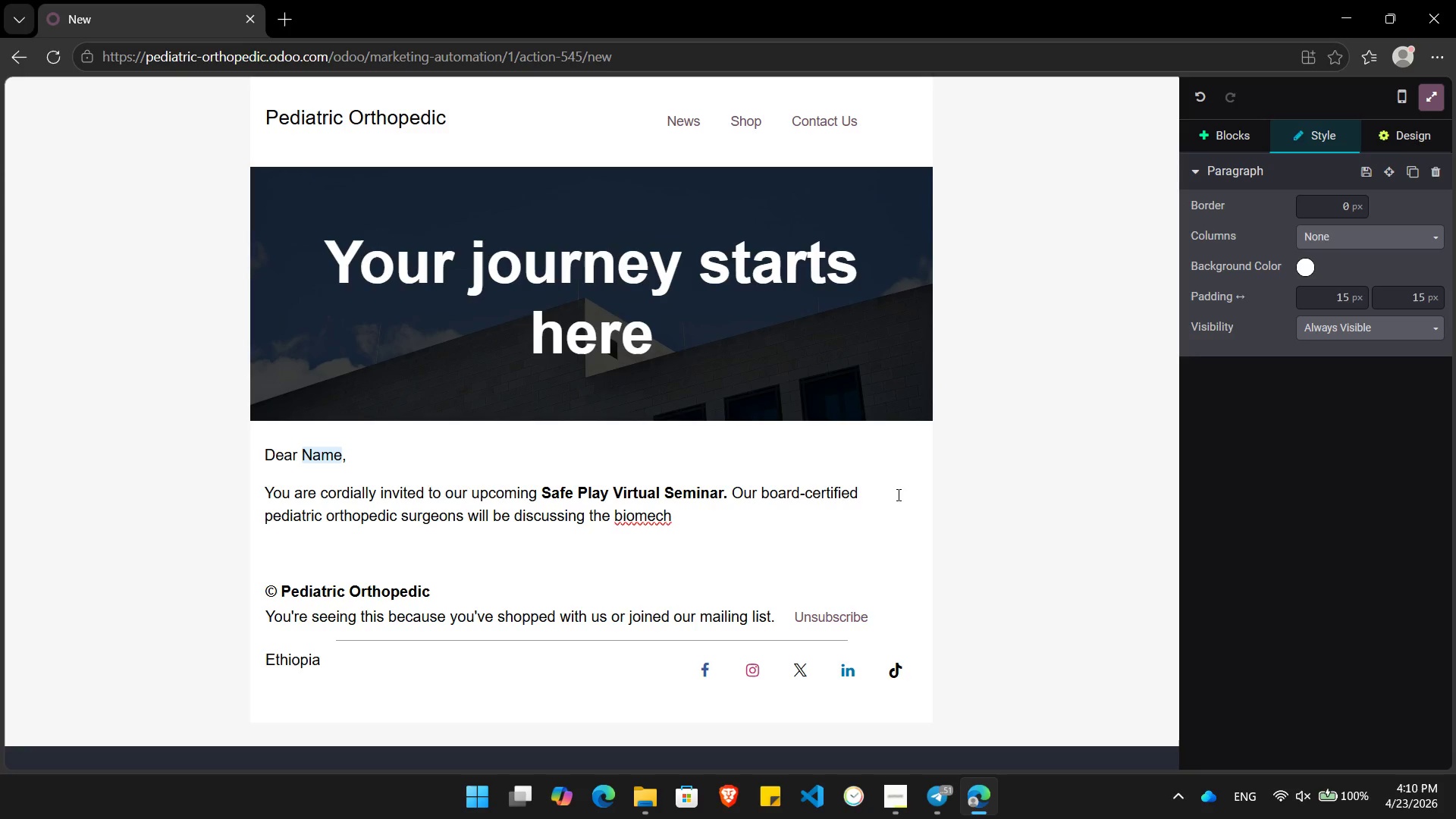 
type(anics of )
 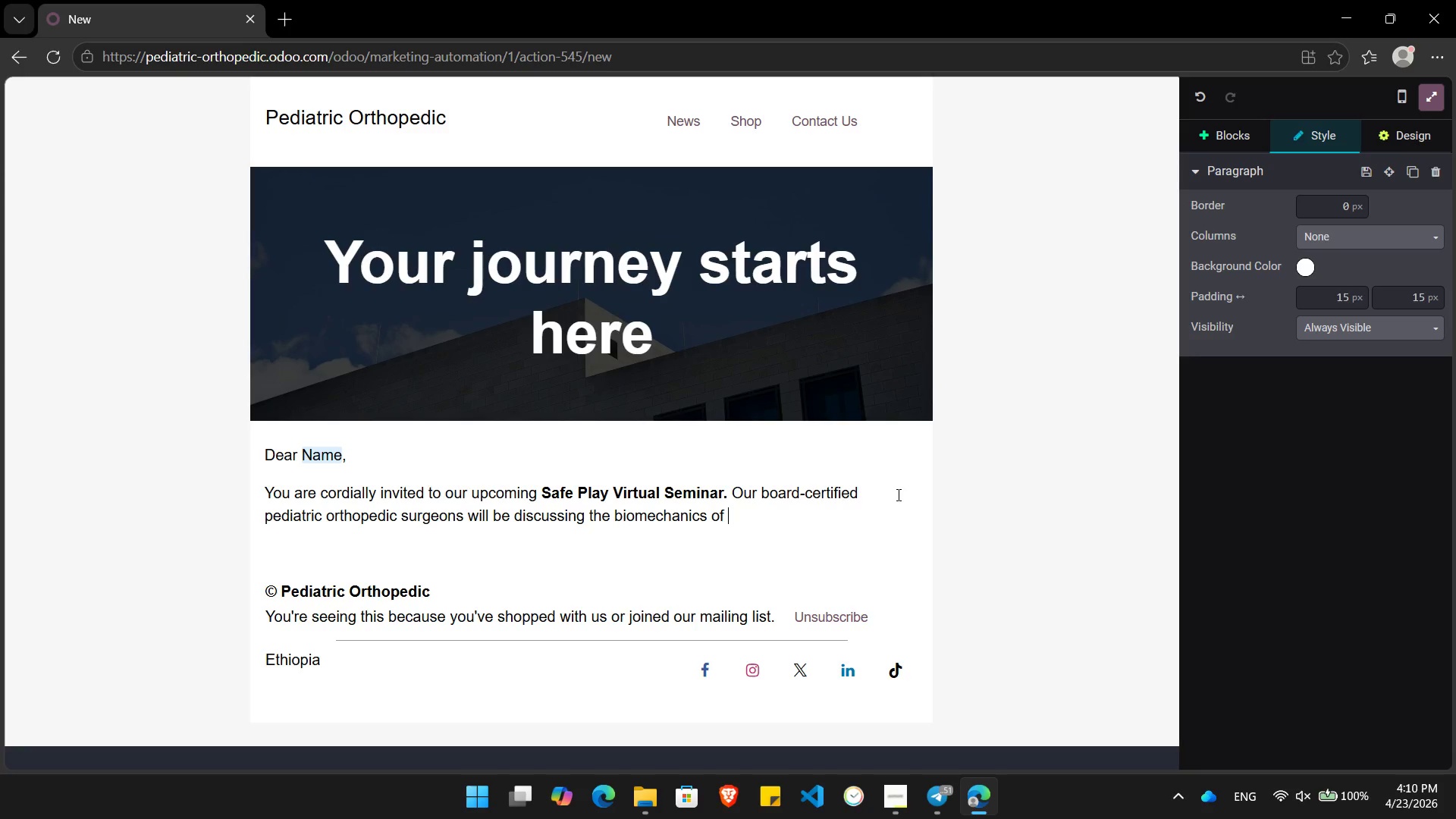 
wait(8.42)
 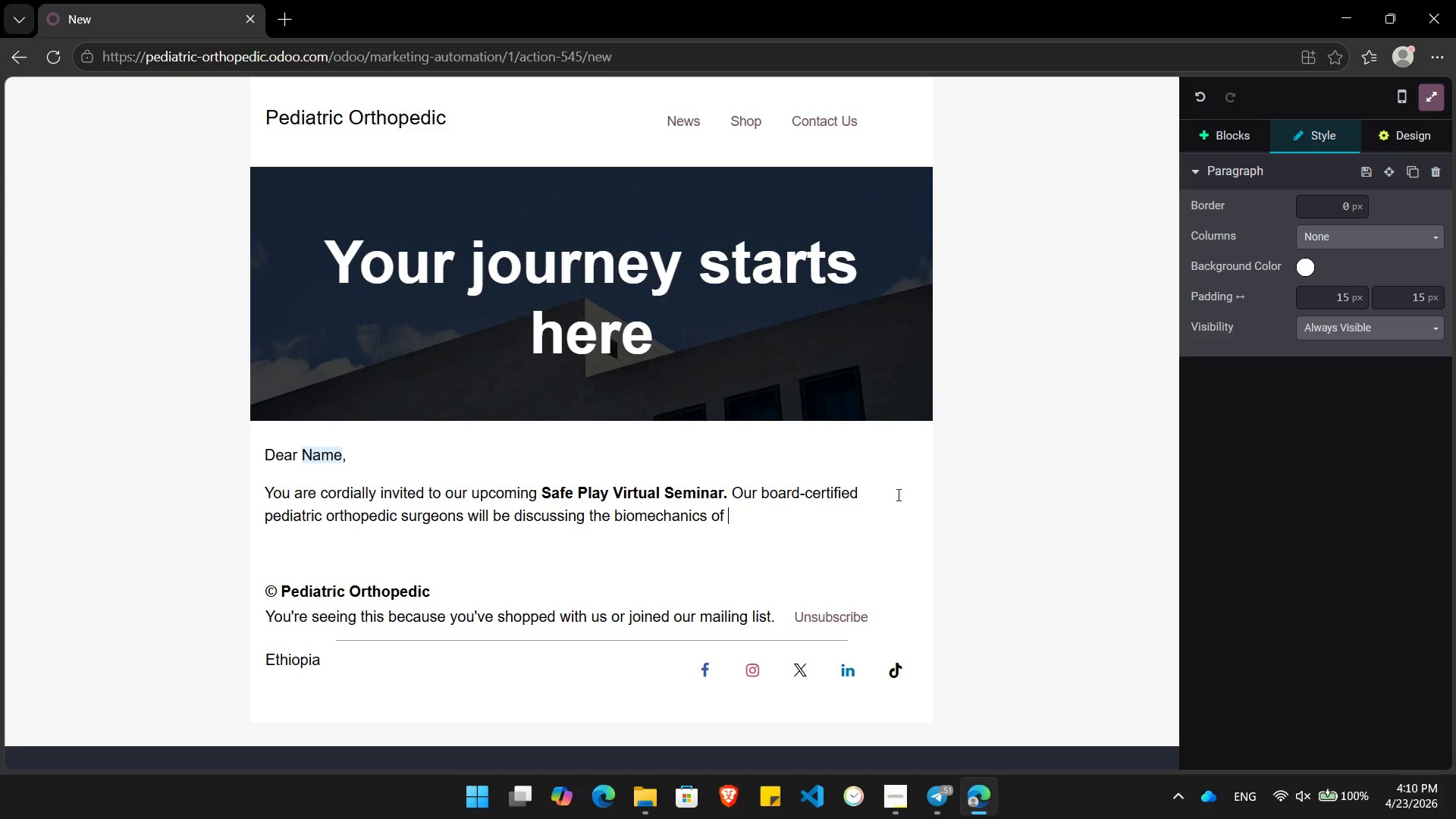 
type(youth sports and how to is)
key(Backspace)
type(dentify "ref)
key(Backspace)
type(d flag" pains before they become ses)
key(Backspace)
type(ason-ending injuries.)
 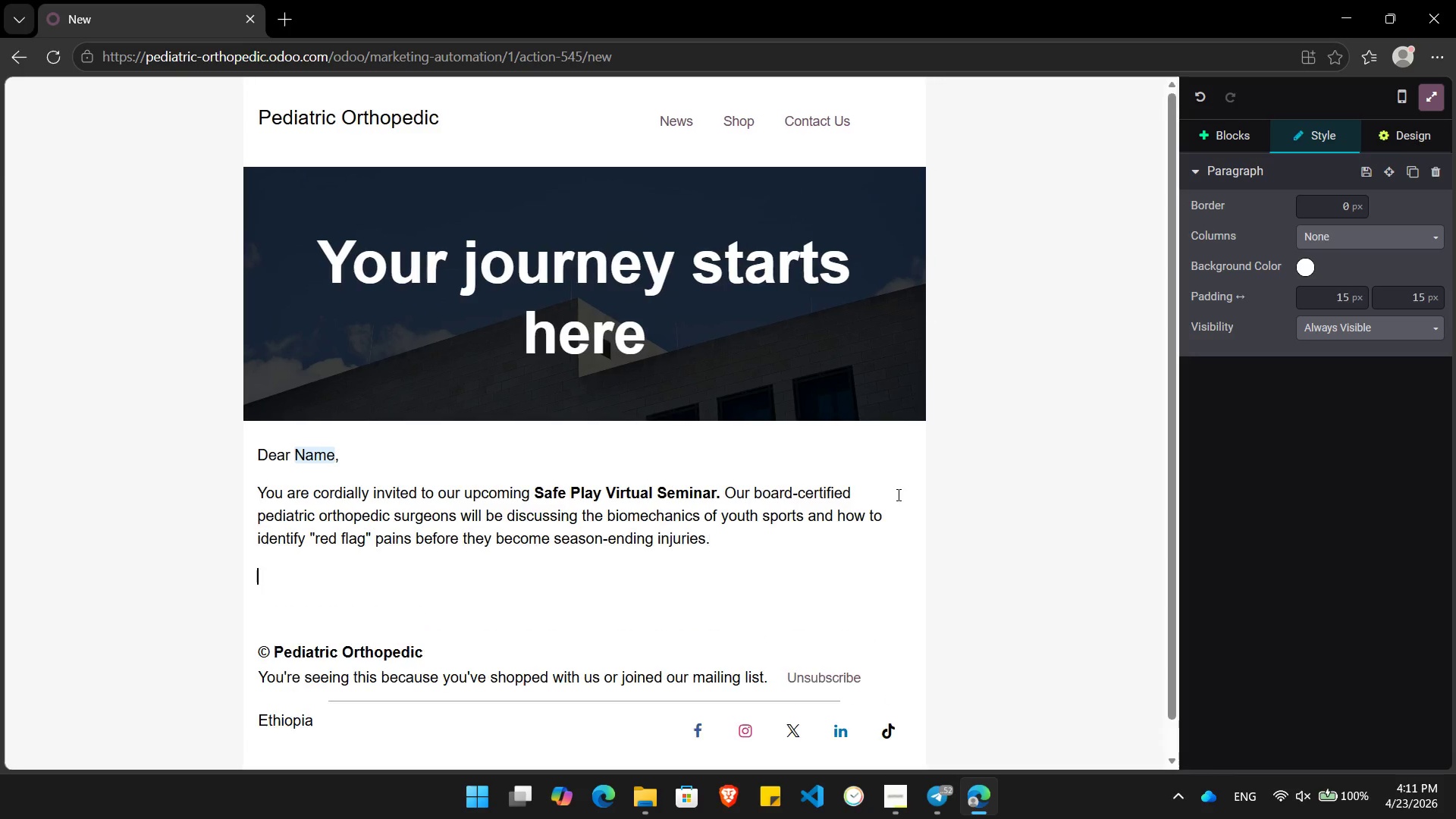 
 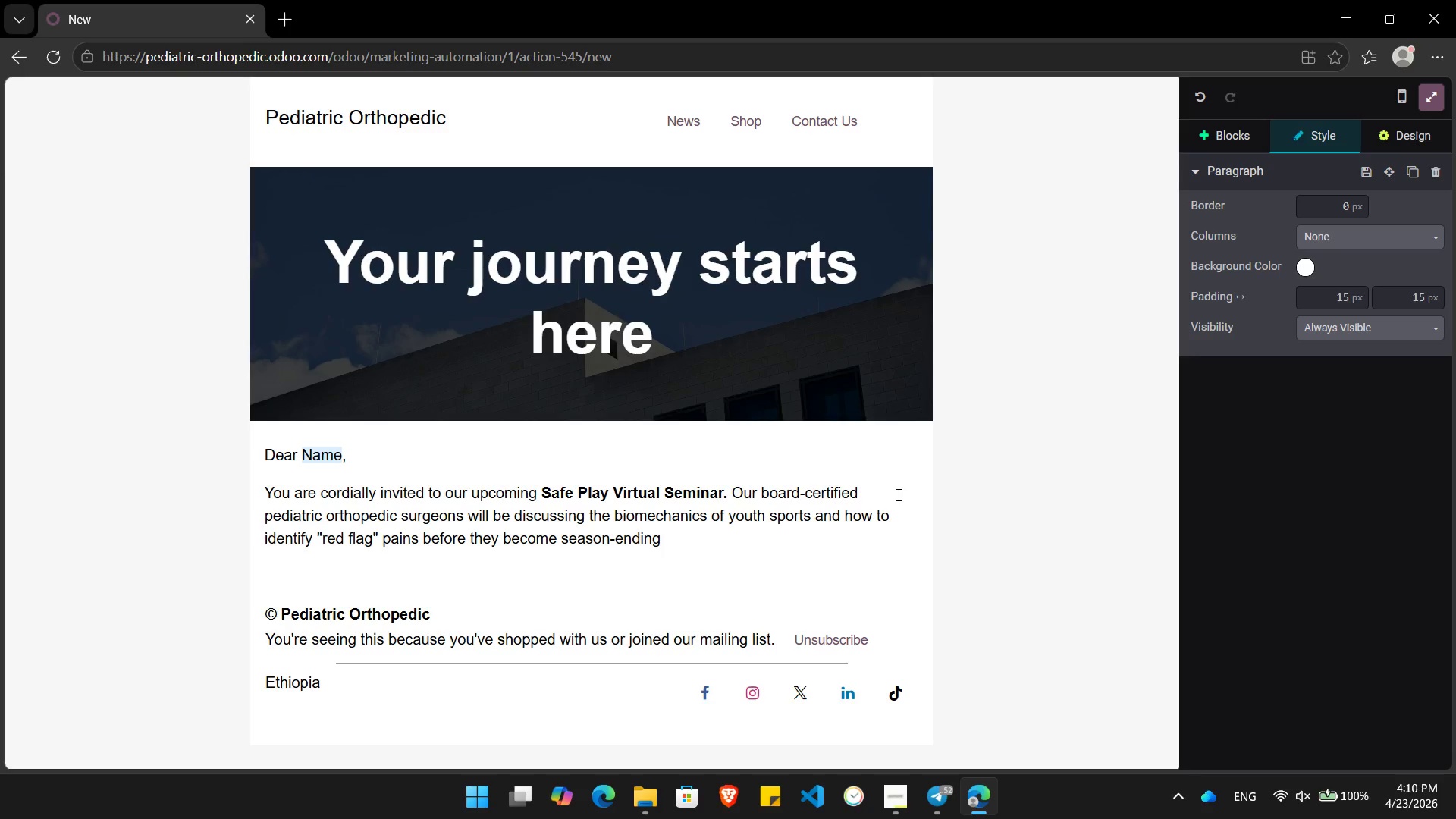 
key(Enter)
 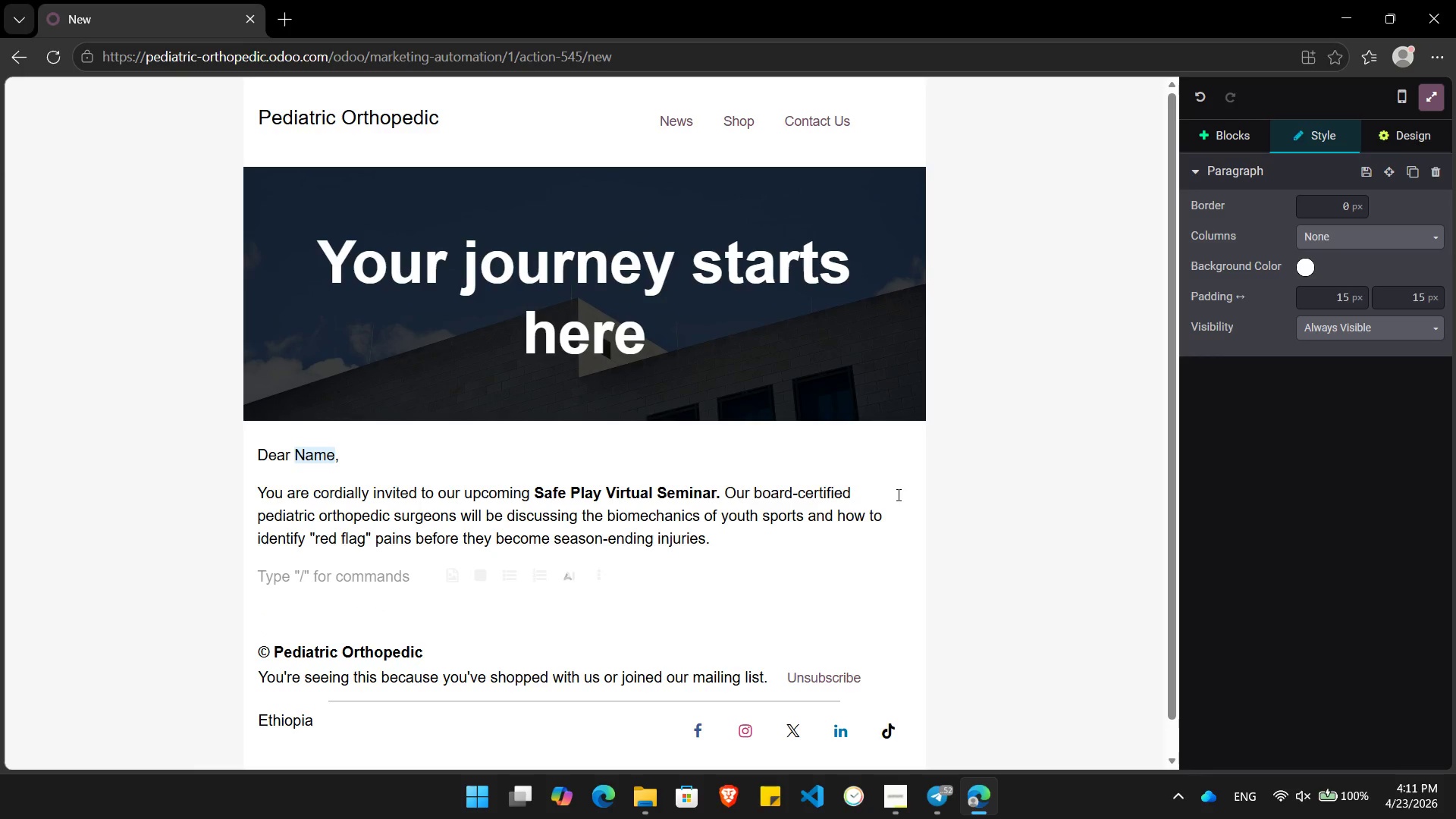 
key(Control+ControlLeft)
 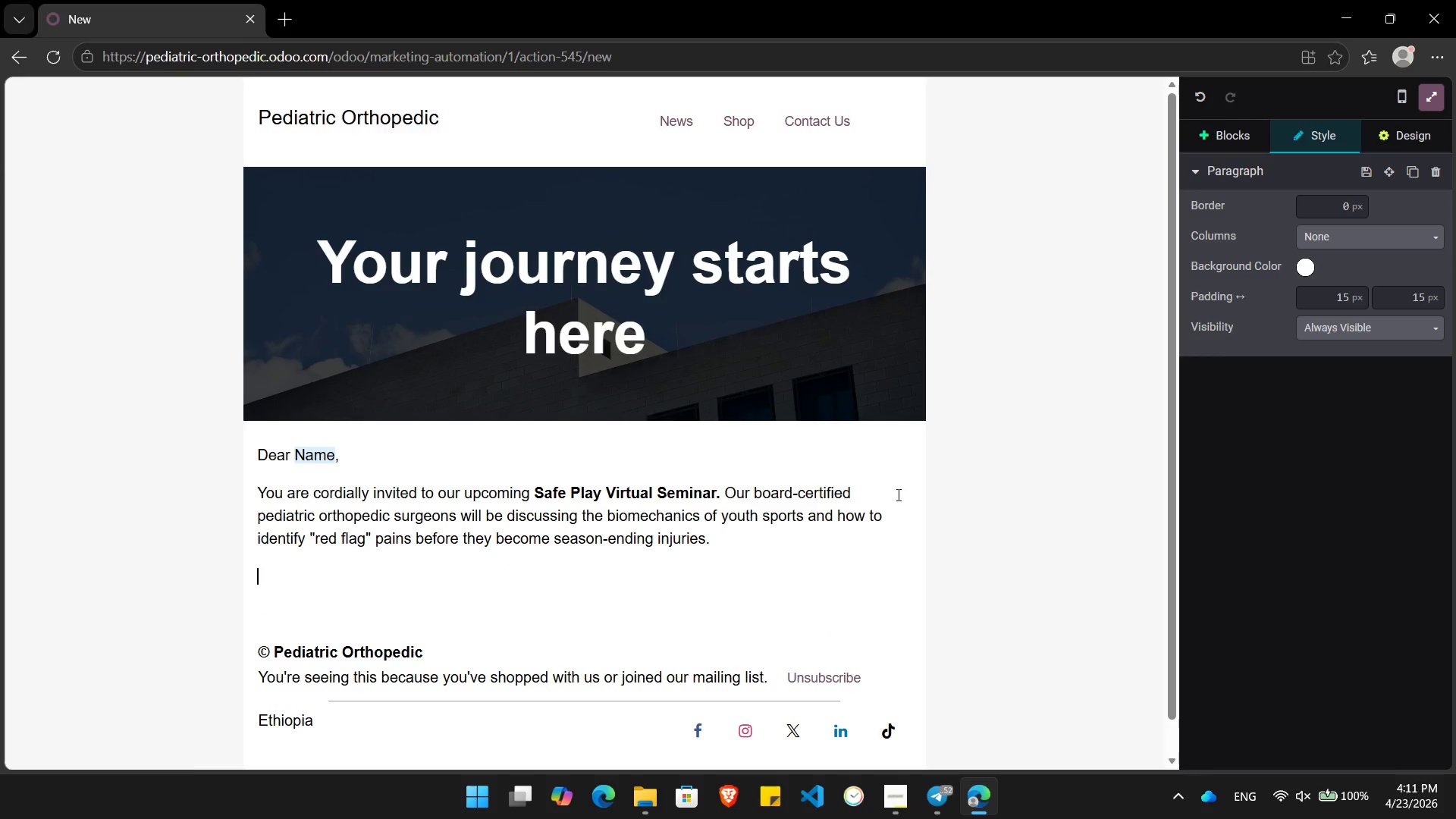 
key(Control+B)
 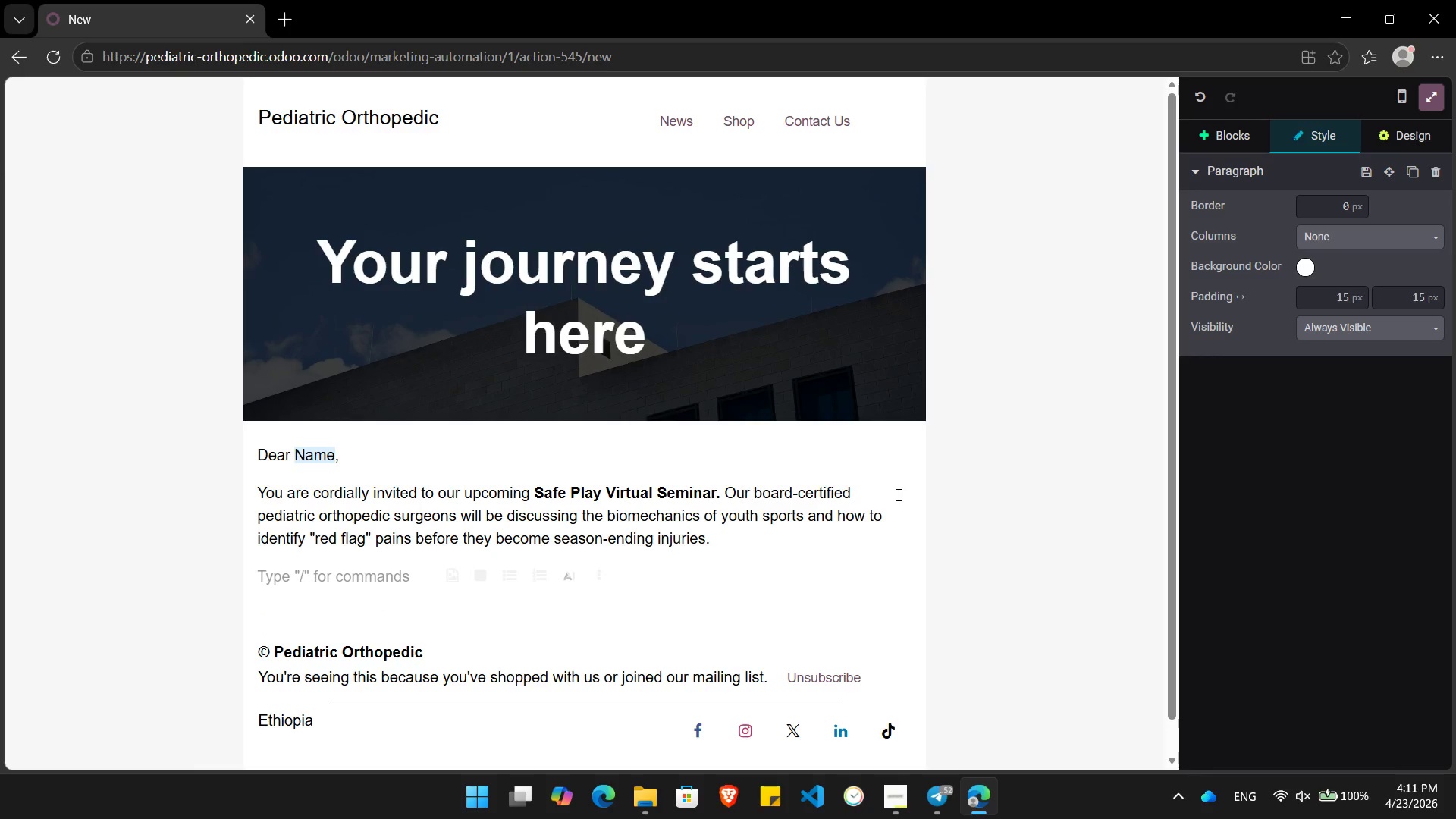 
type(Topics will include:)
 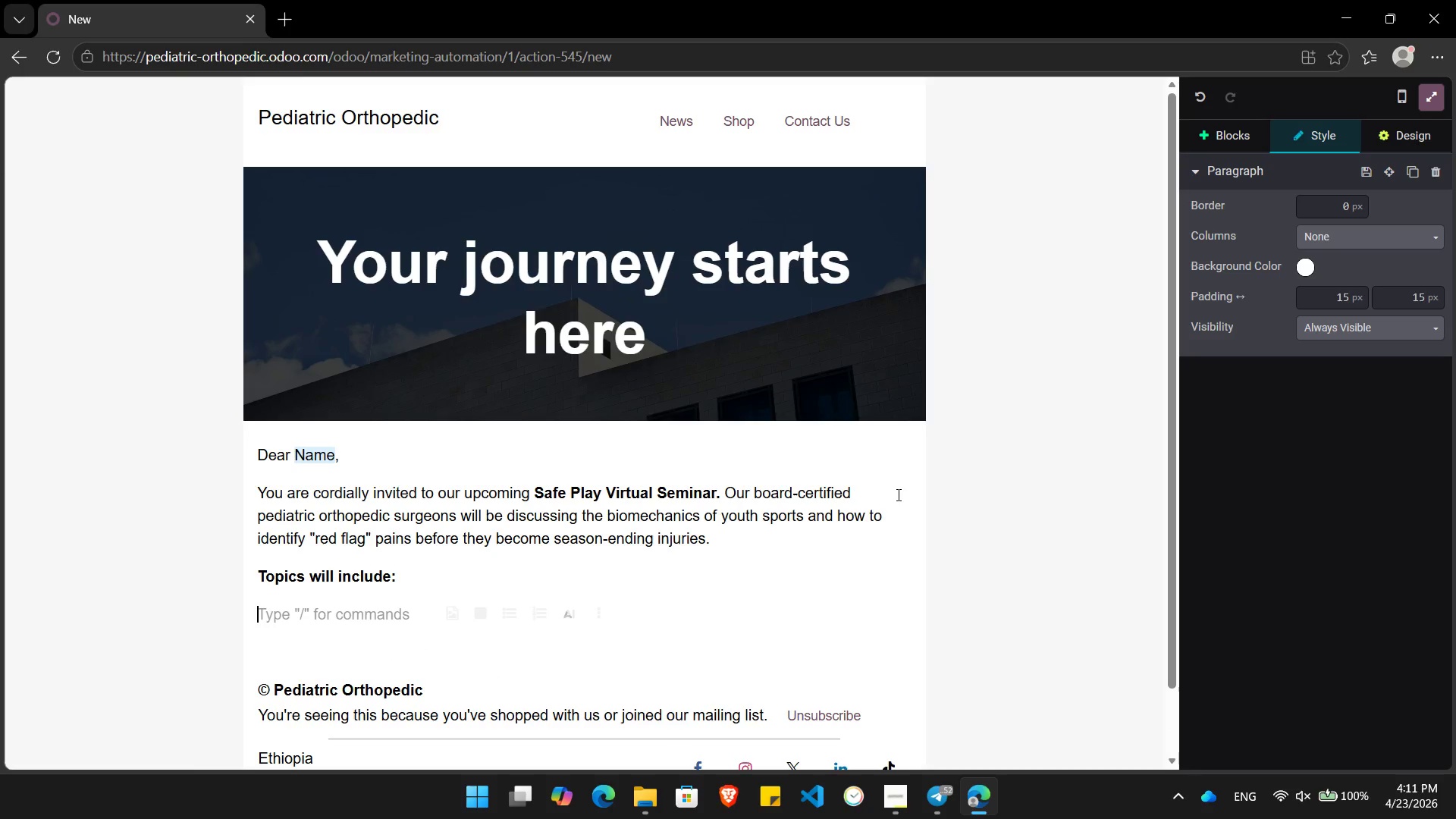 
 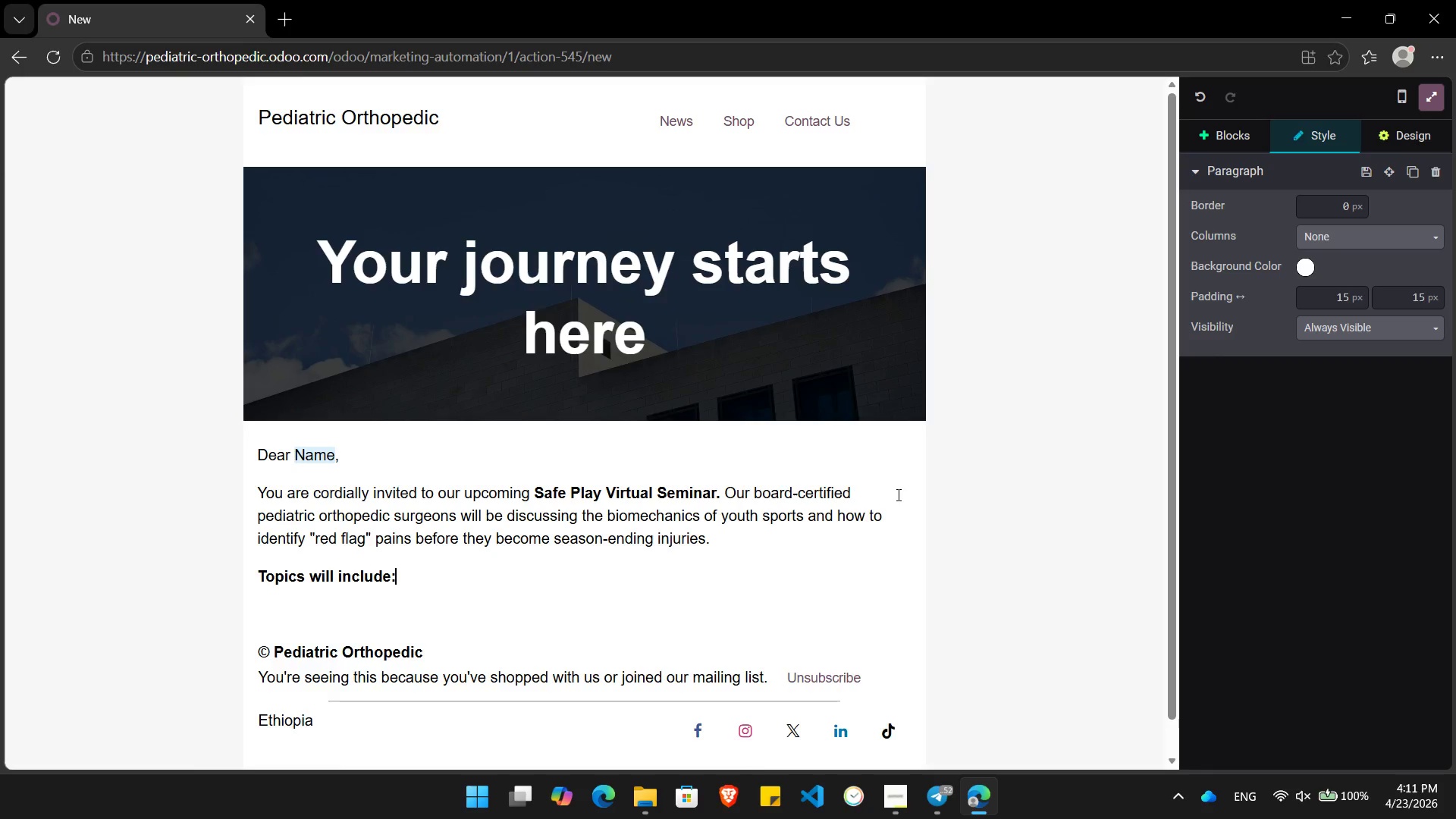 
key(Enter)
 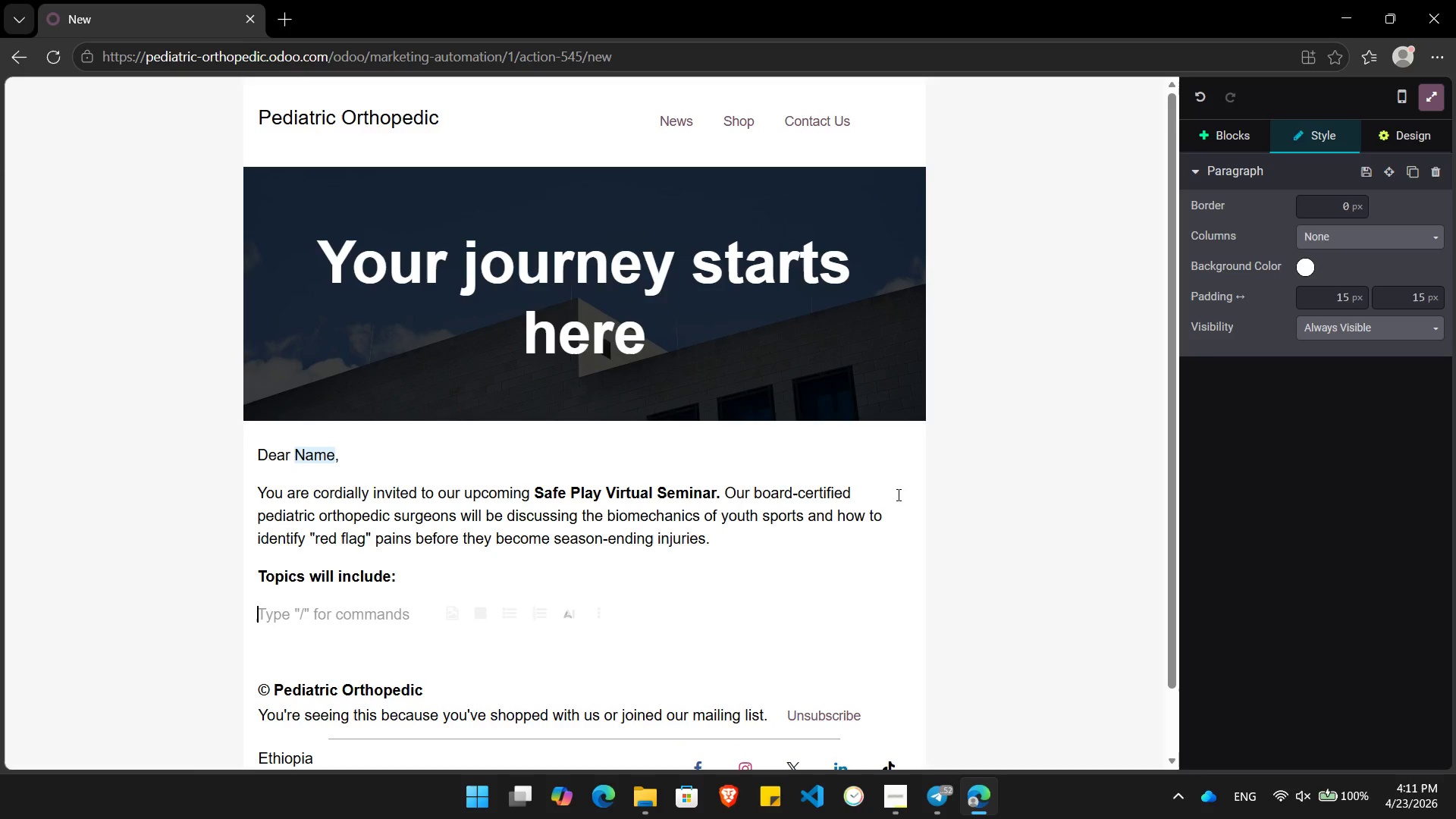 
type(/bu)
 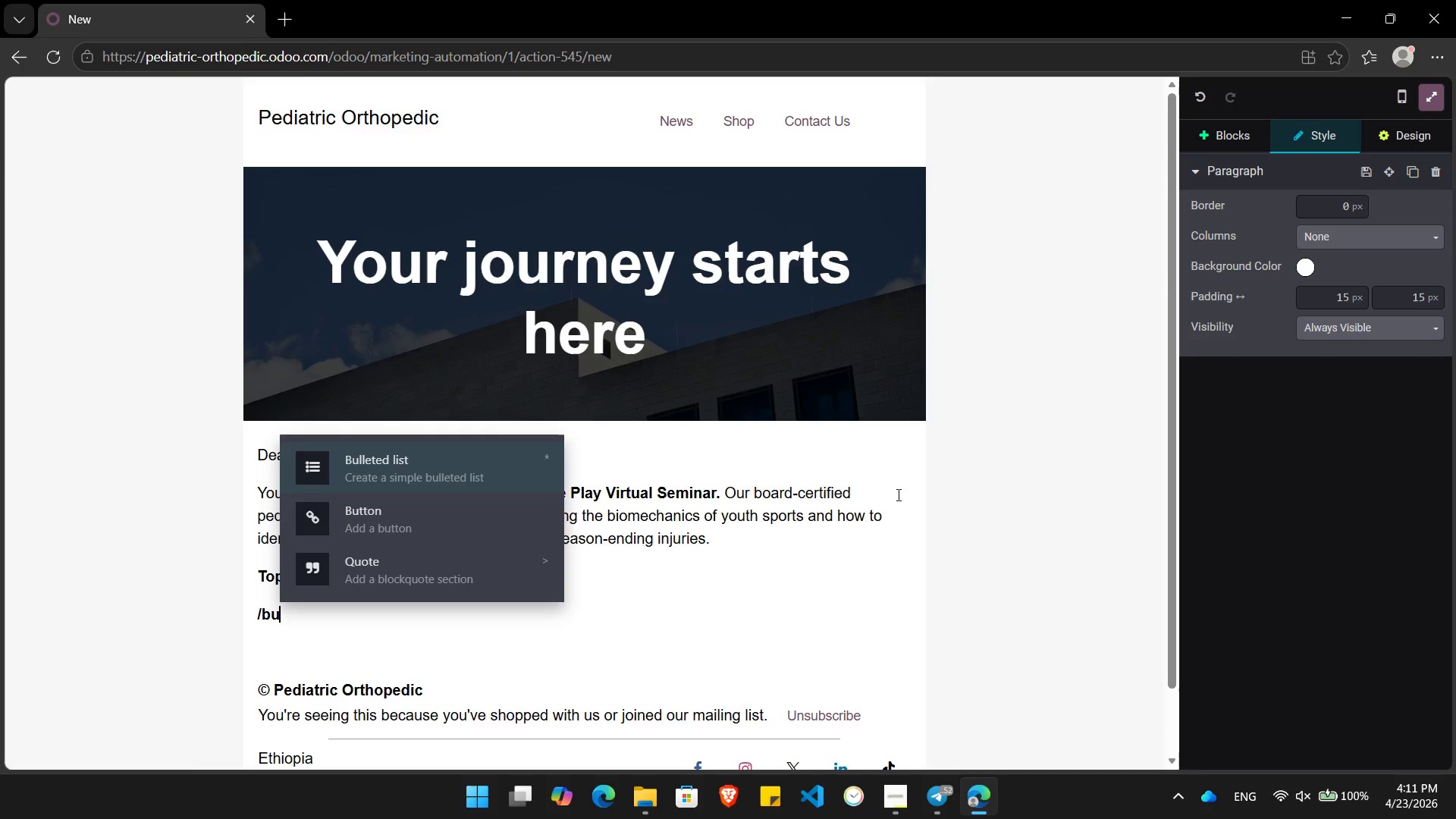 
key(Enter)
 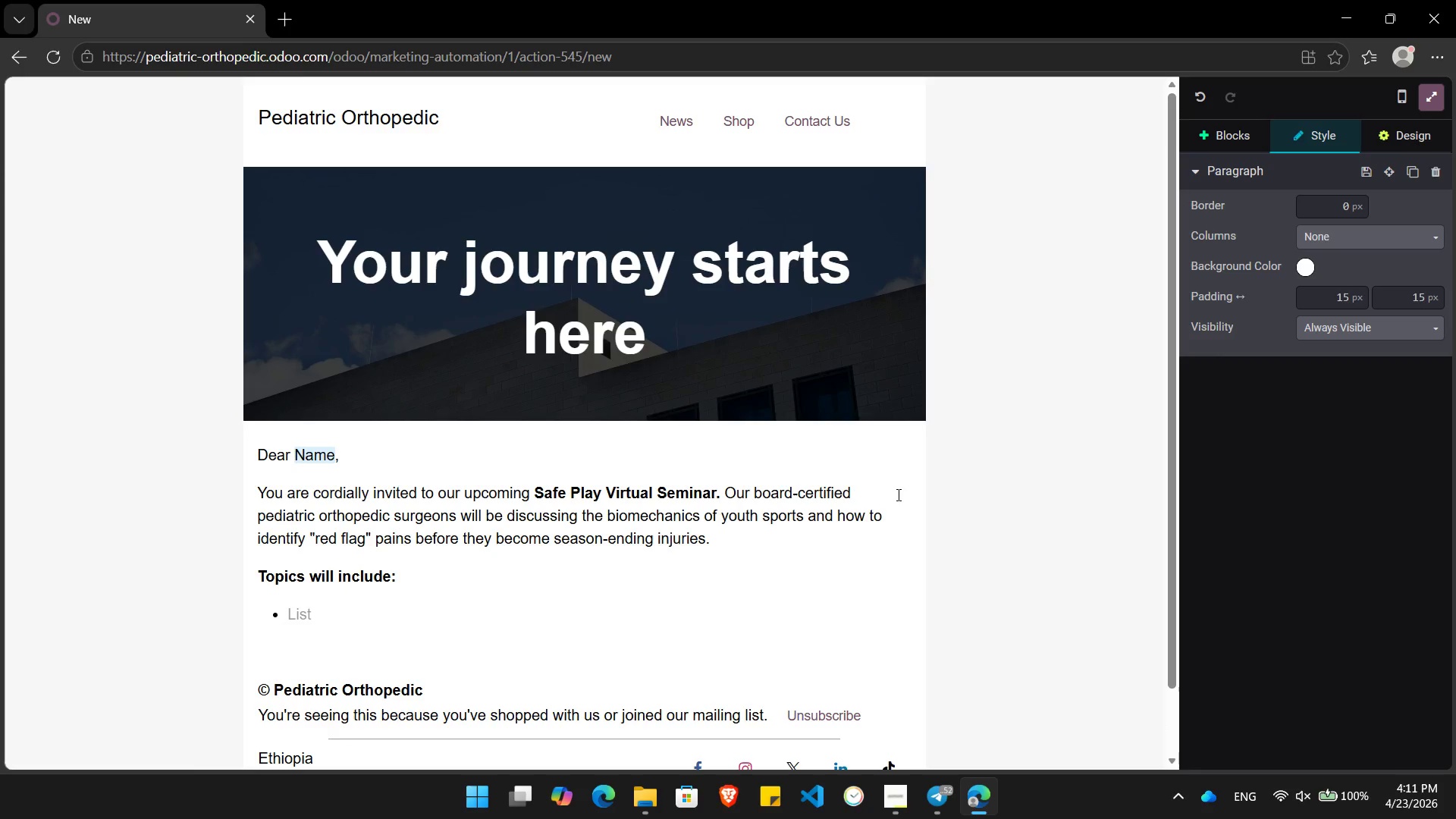 
wait(6.64)
 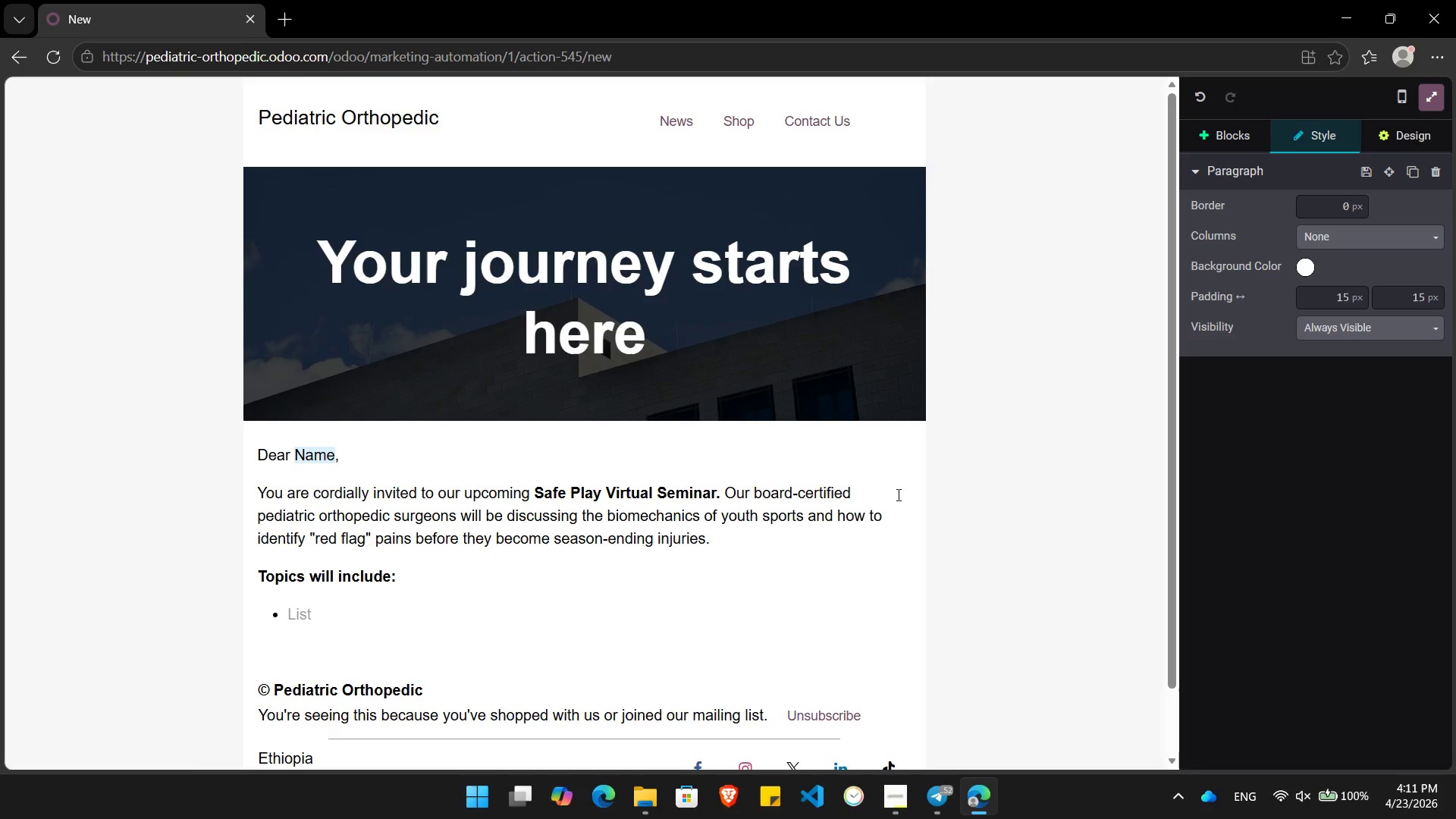 
key(Control+ControlLeft)
 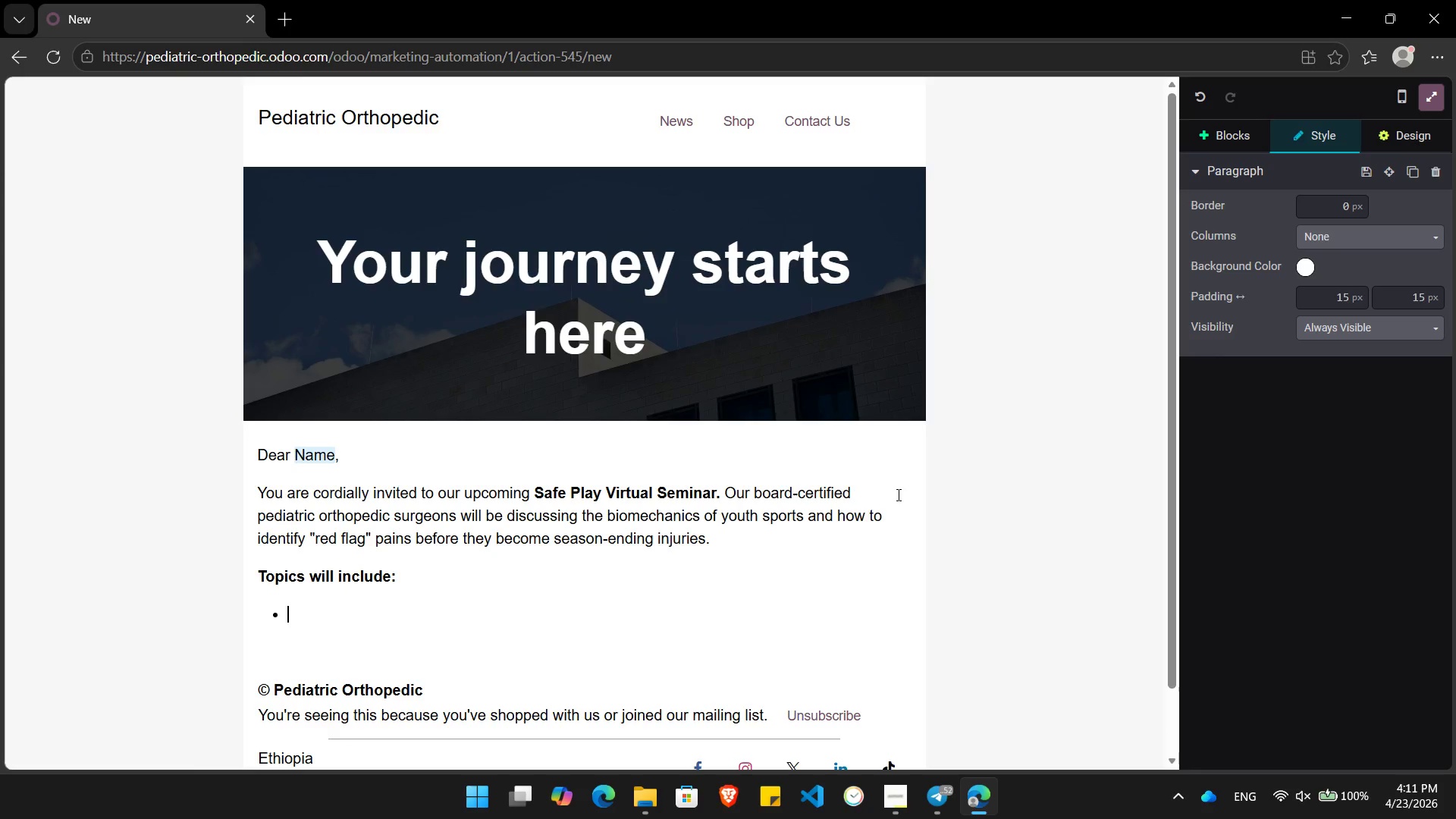 
key(Control+B)
 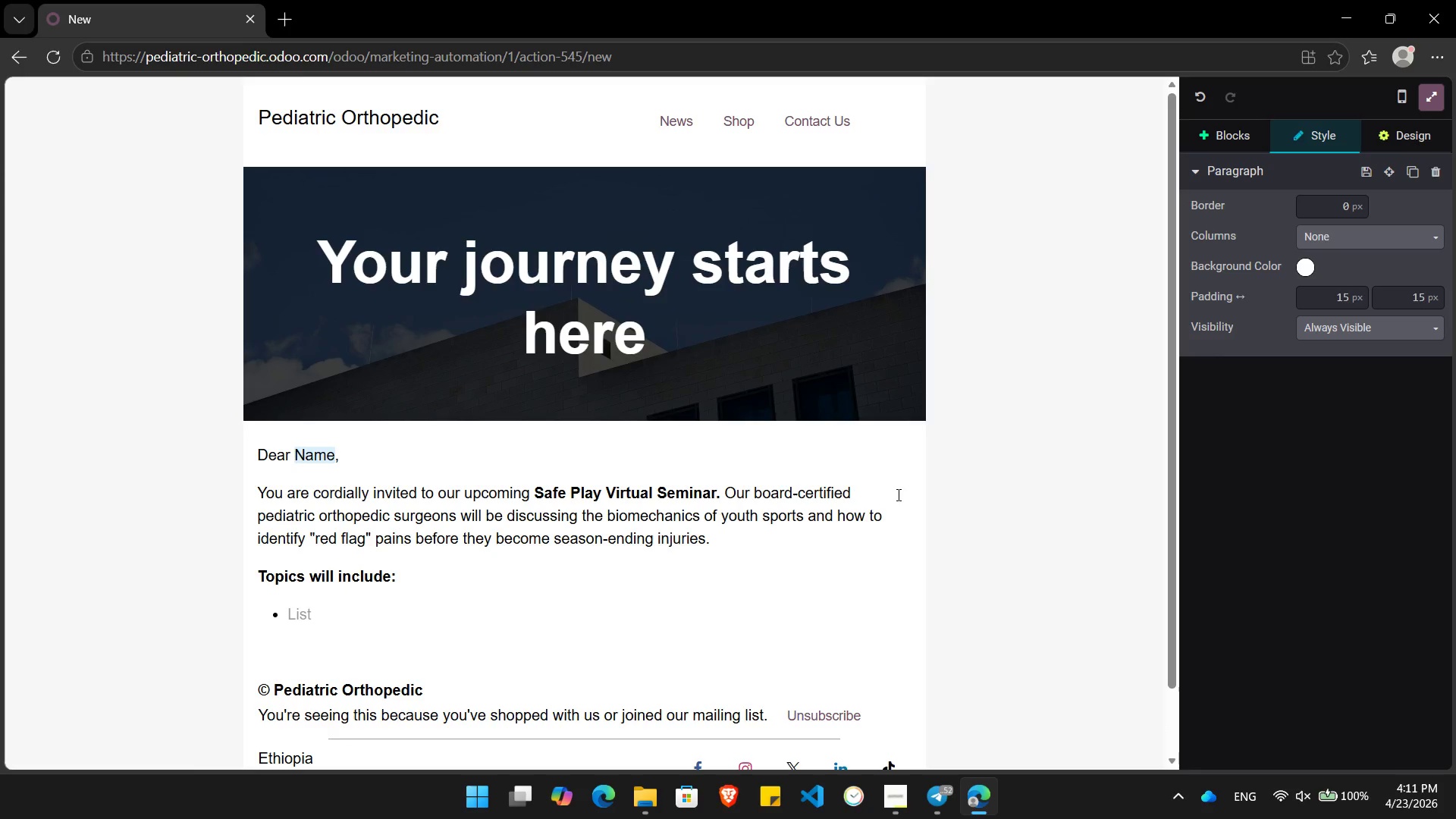 
type(Identifying "Growth Plate" vs "Muscle" pain)
 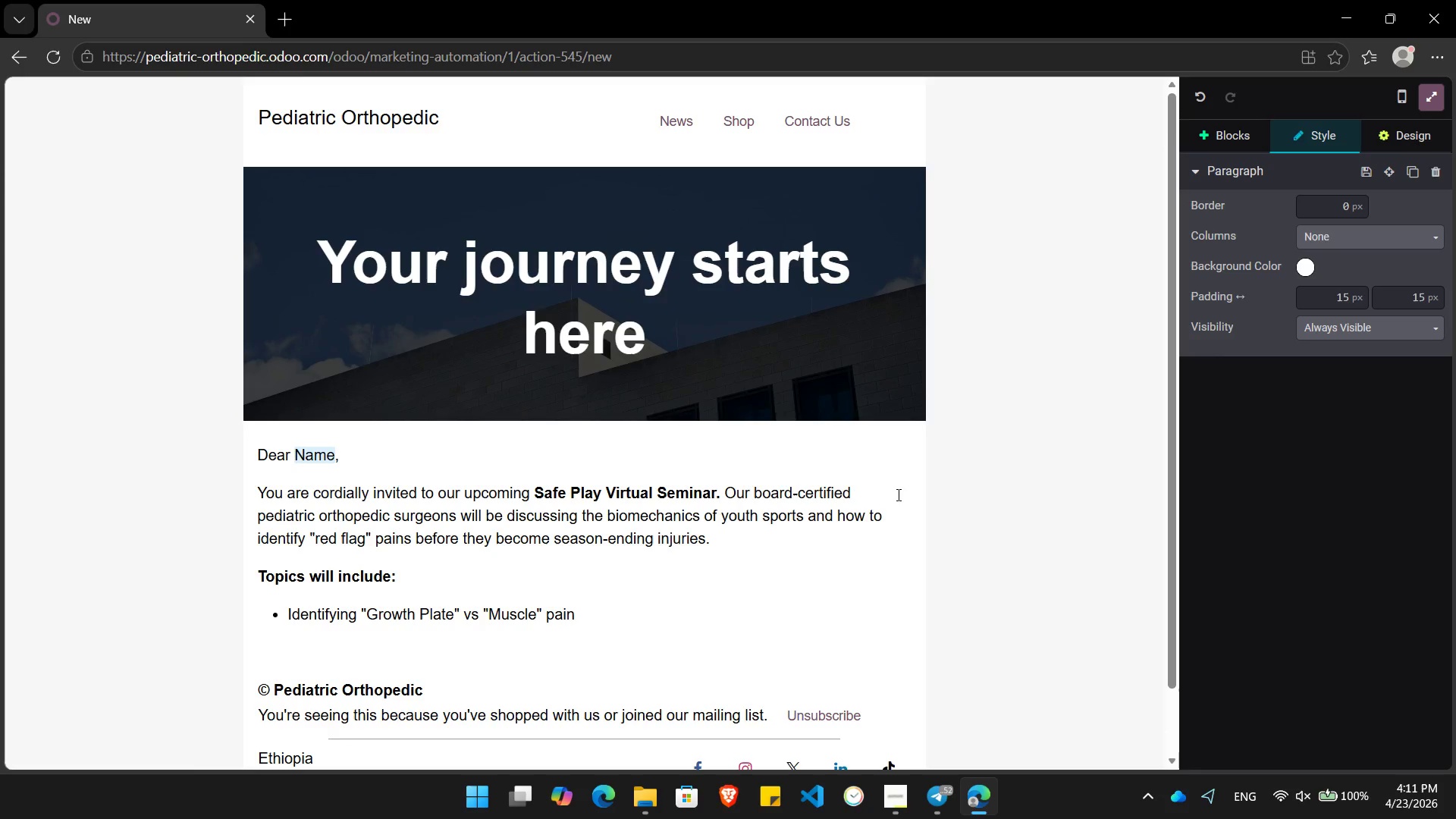 
key(Enter)
 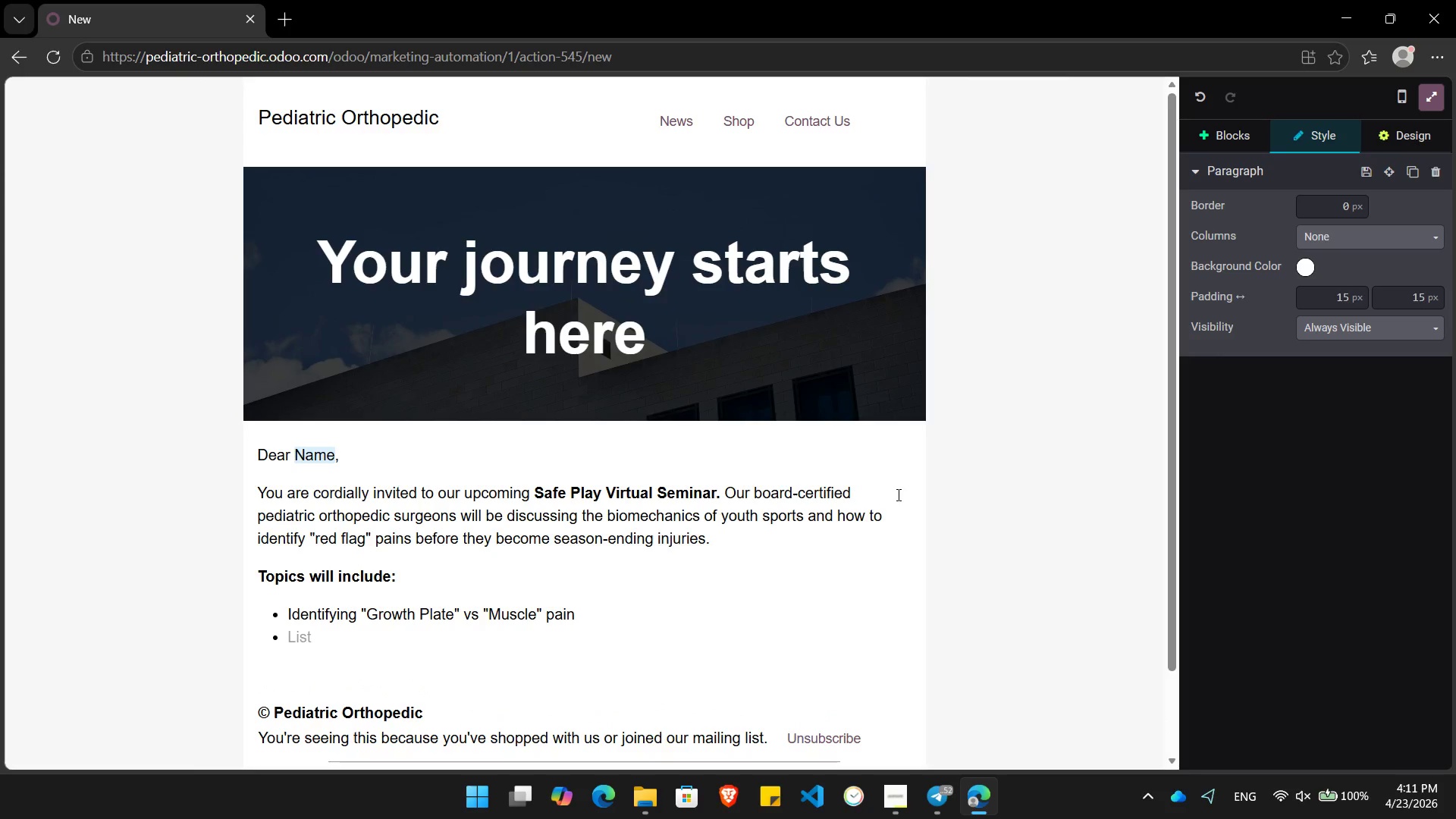 
type(Nutrition for the de)
 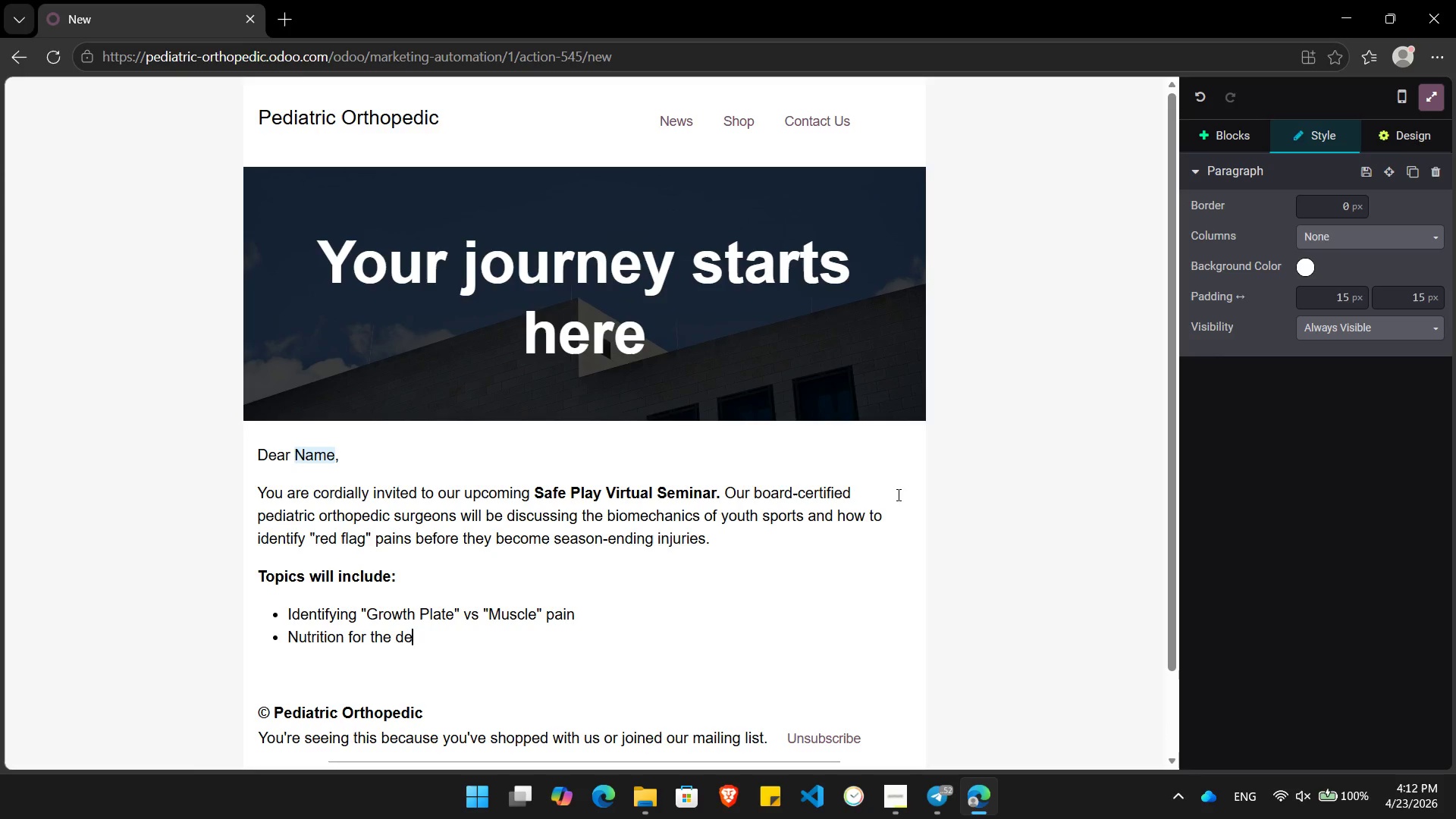 
type(veloping athlete.)
key(Backspace)
type(.)
 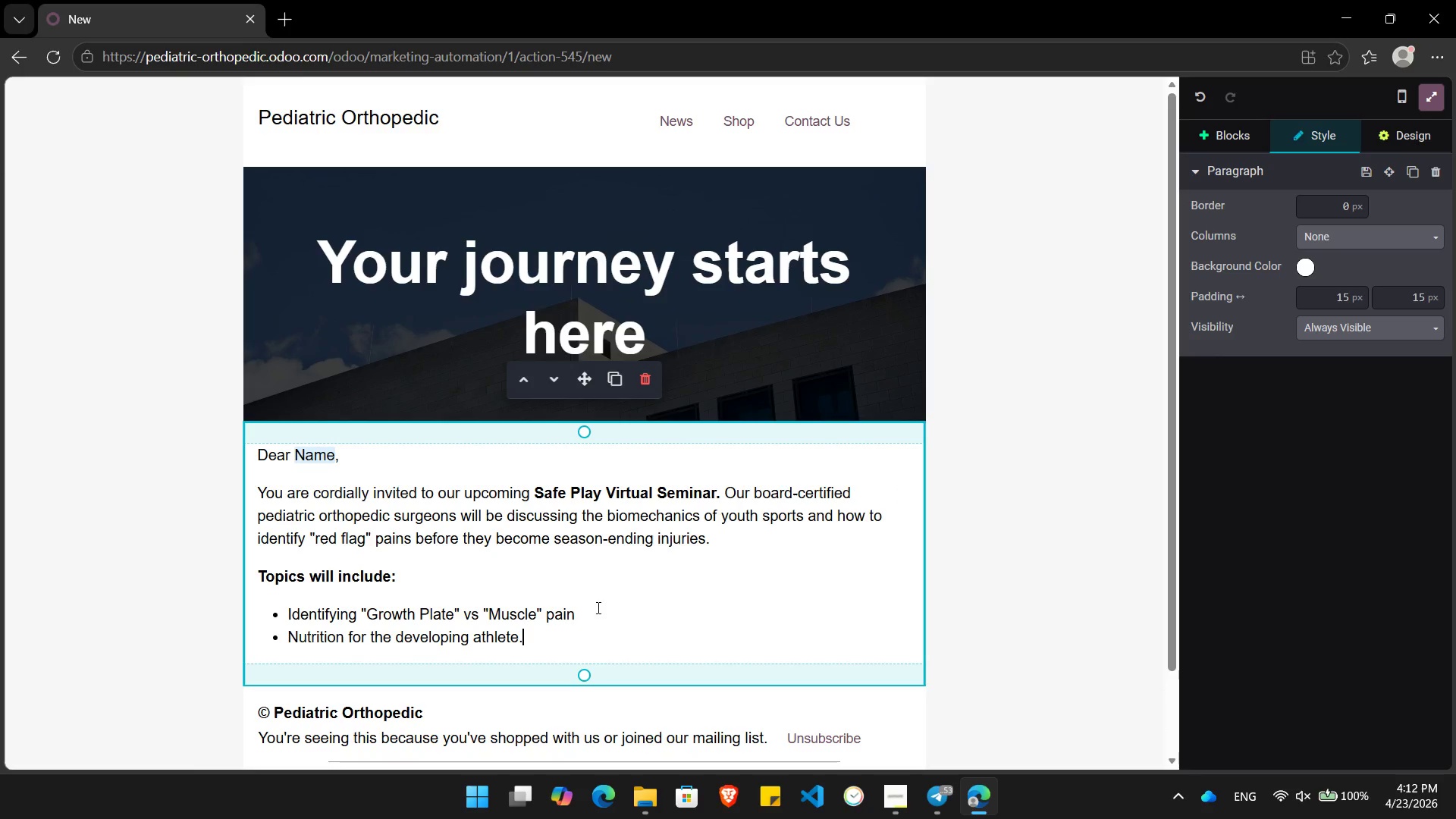 
left_click([592, 610])
 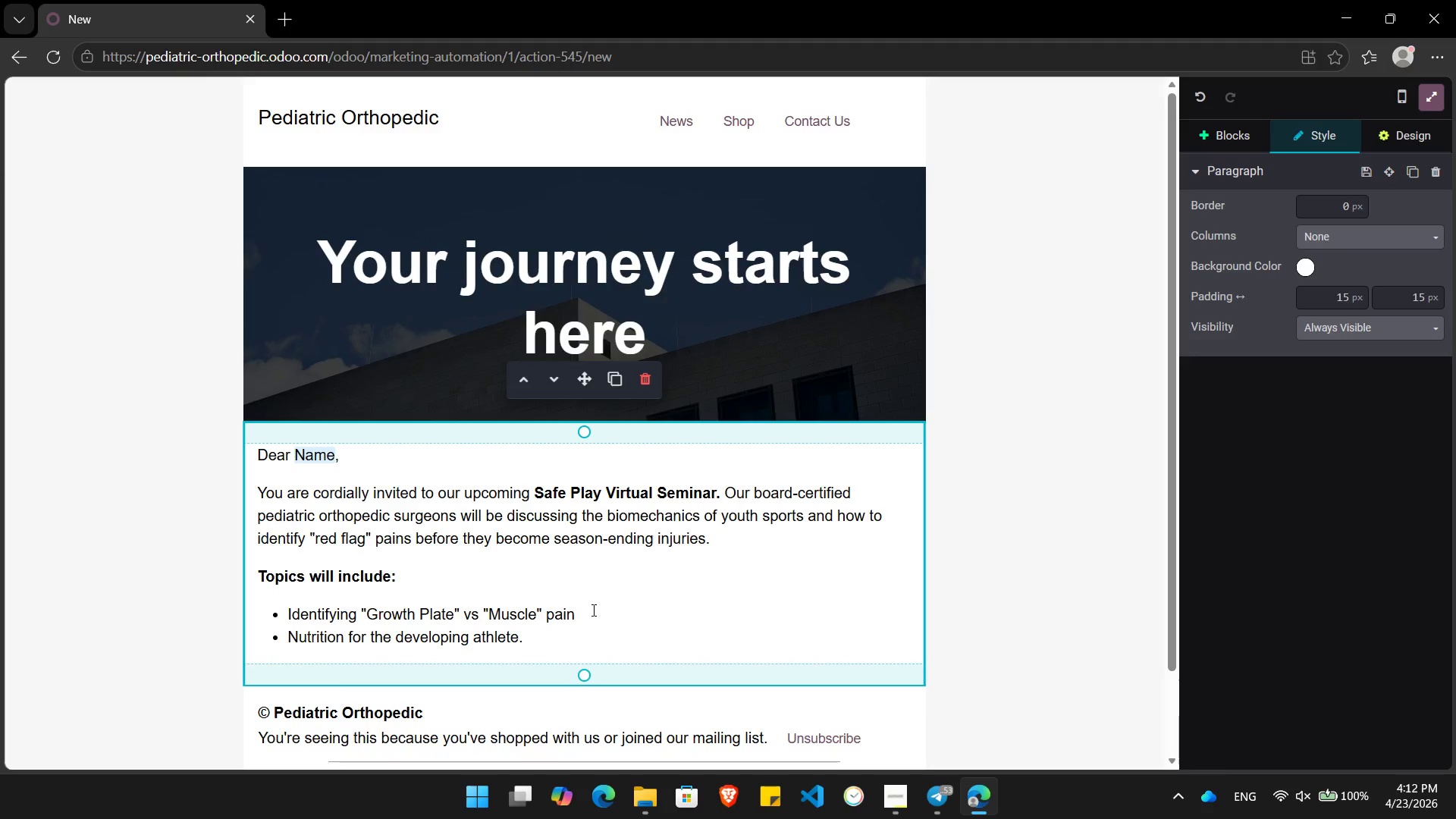 
key(Period)
 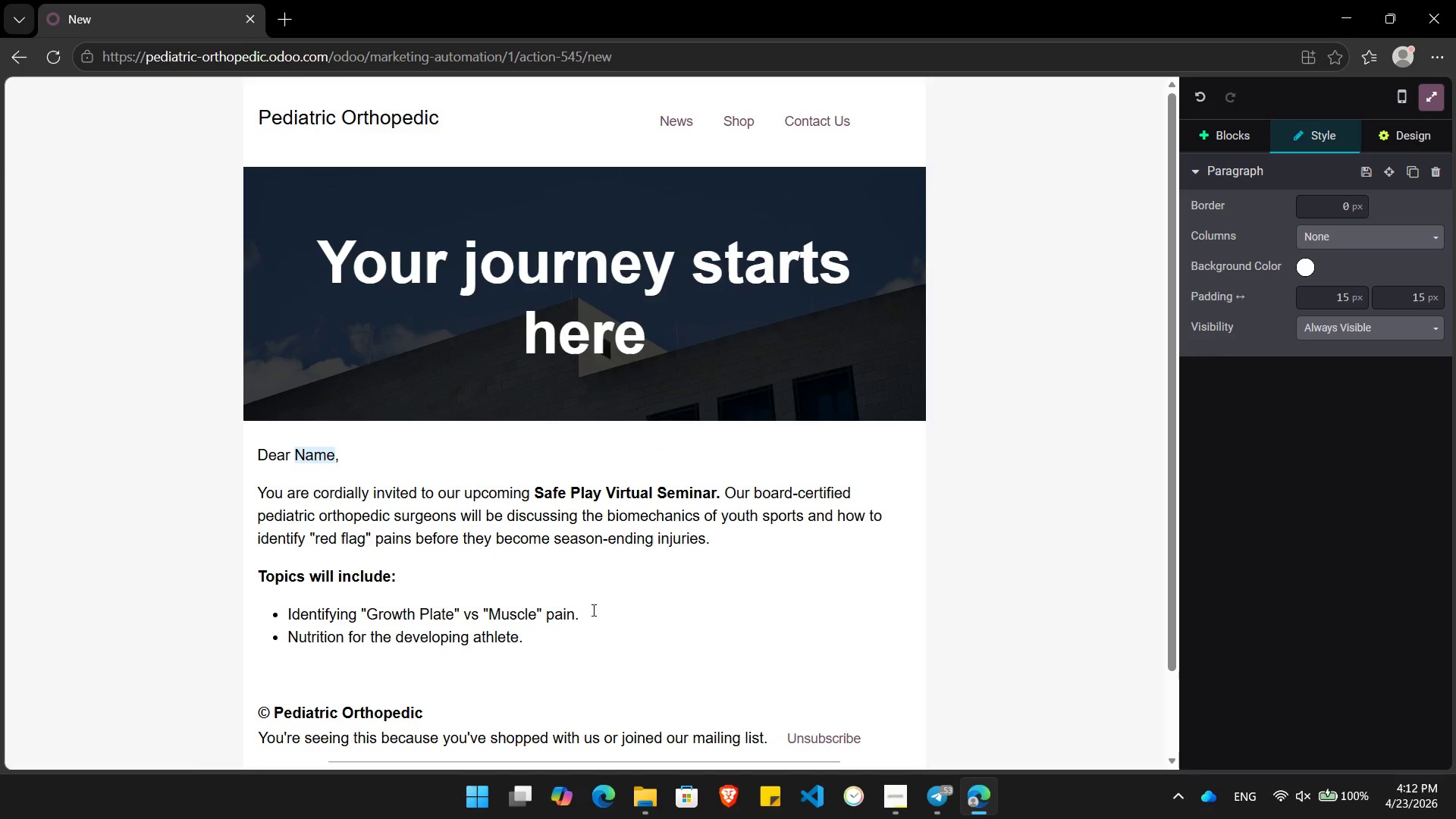 
key(ArrowDown)
 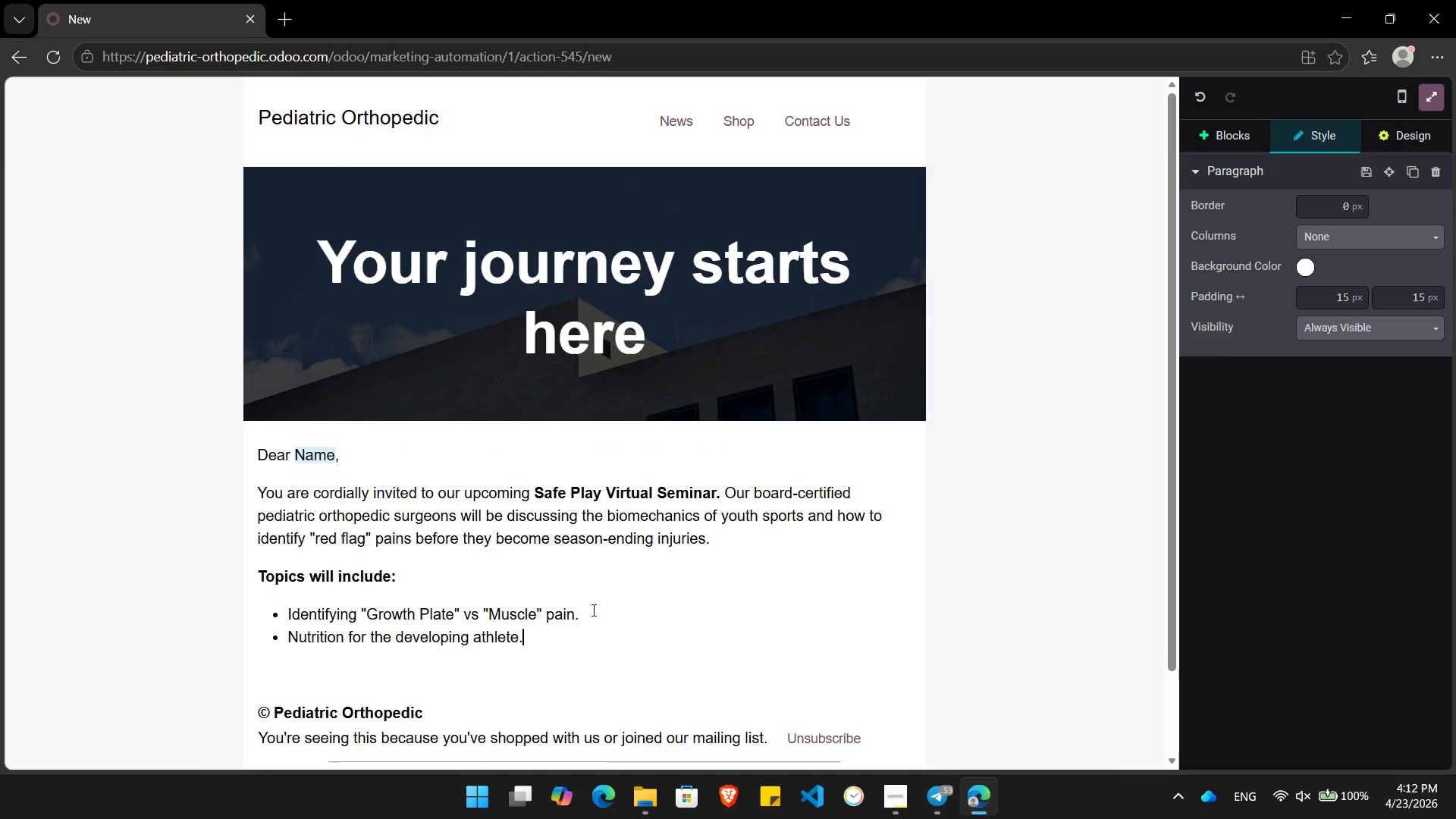 
key(Enter)
 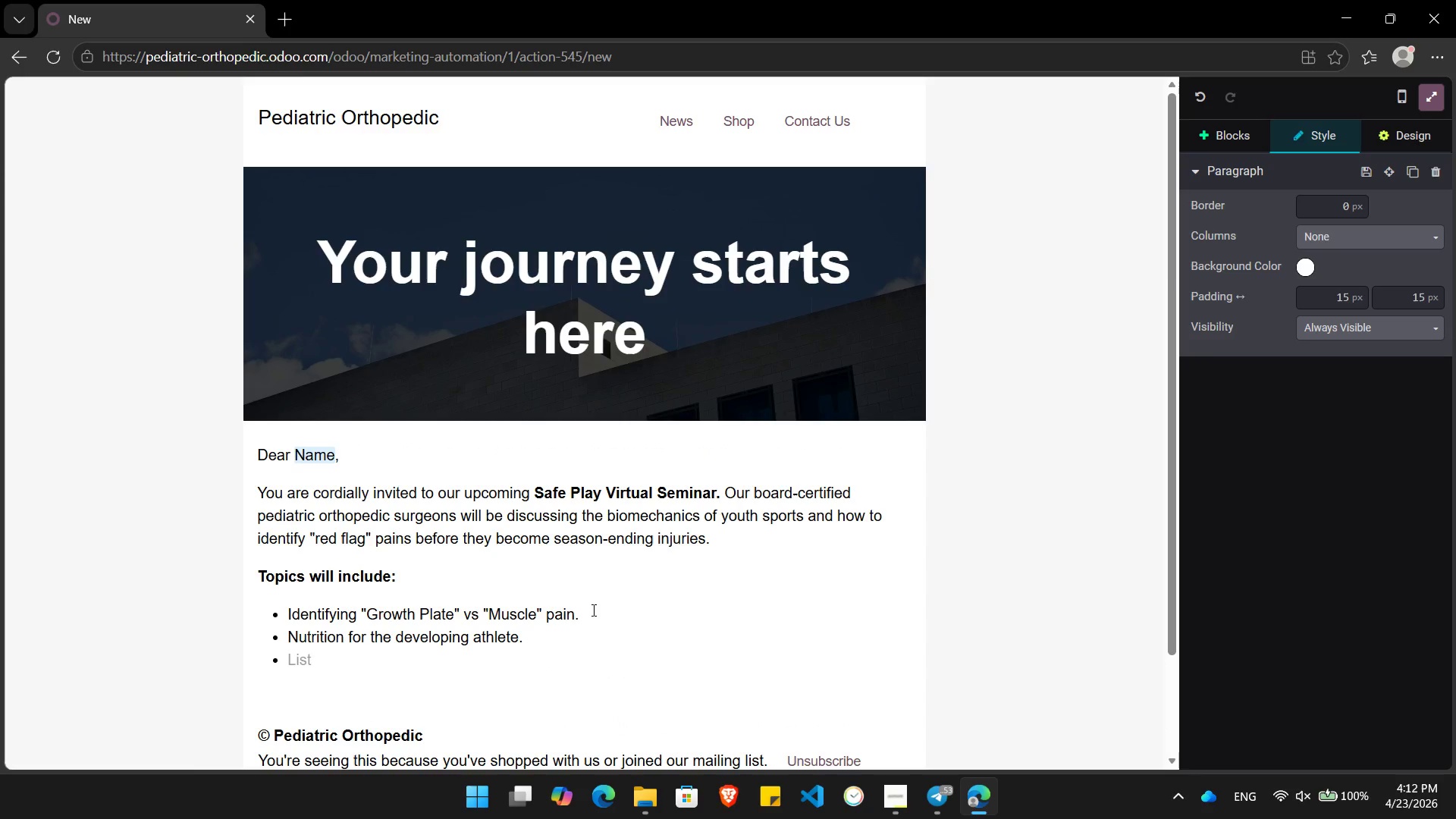 
type(The psychological impact of sports injuries.)
 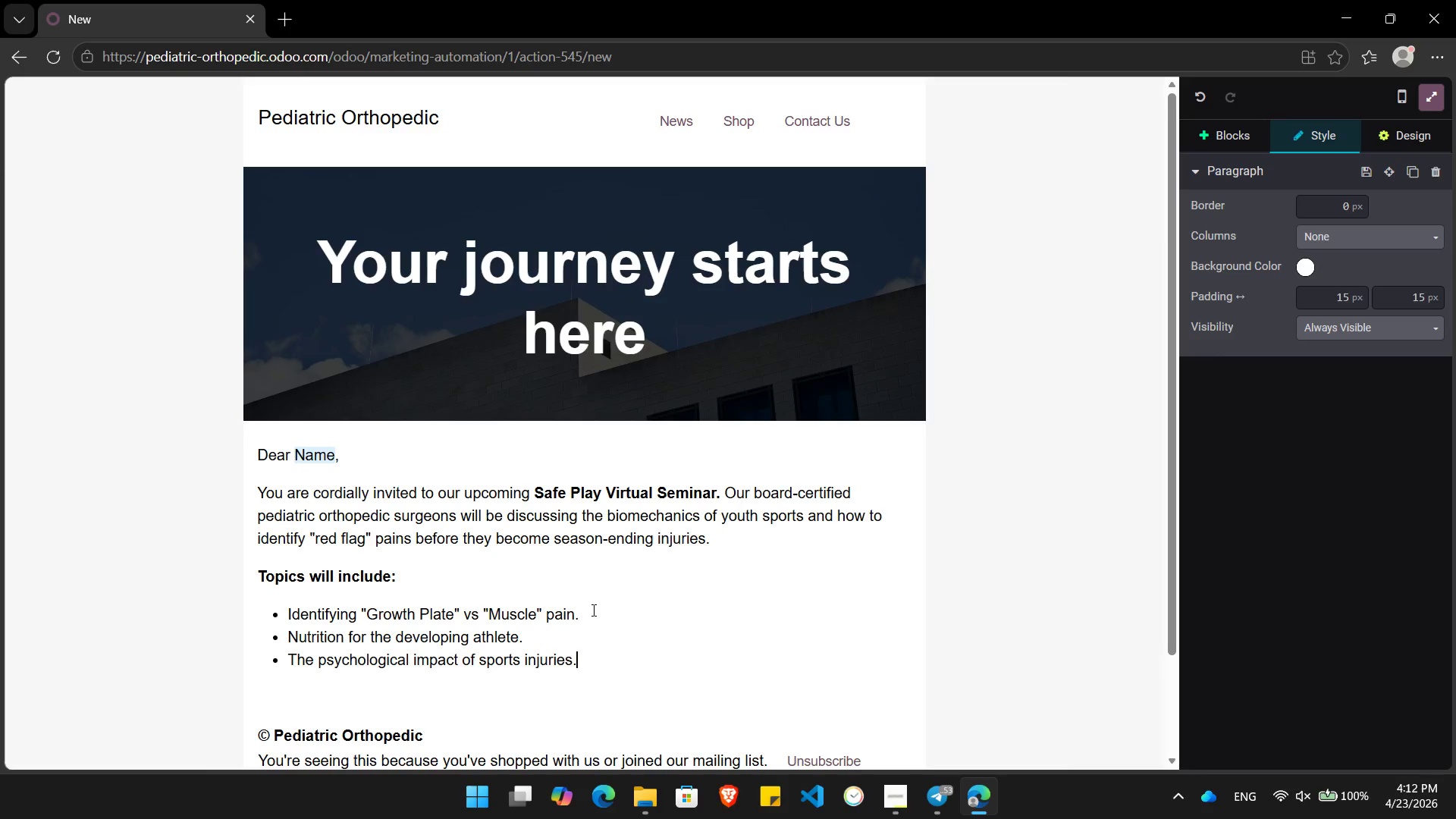 
key(Enter)
 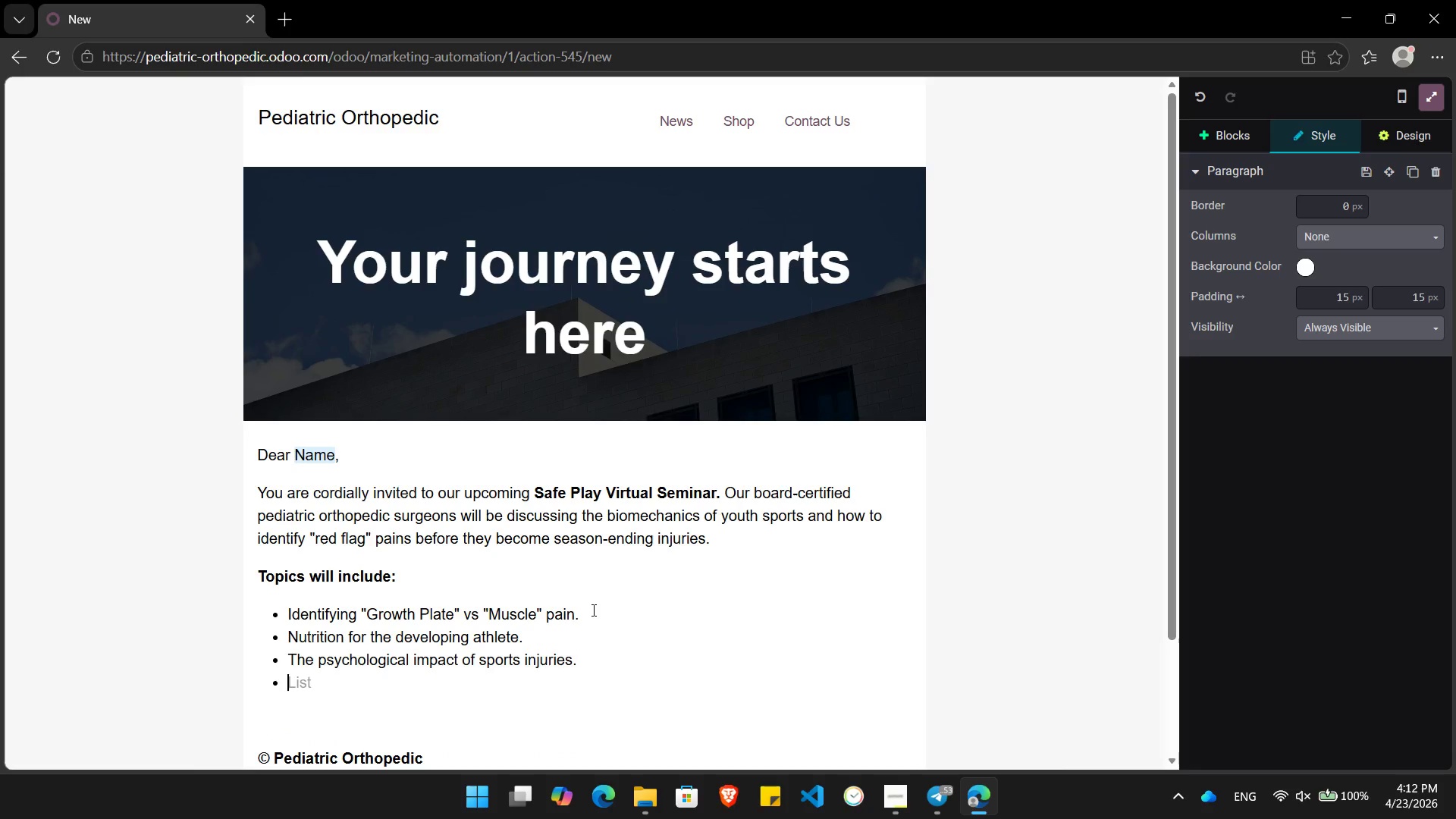 
key(Backspace)
 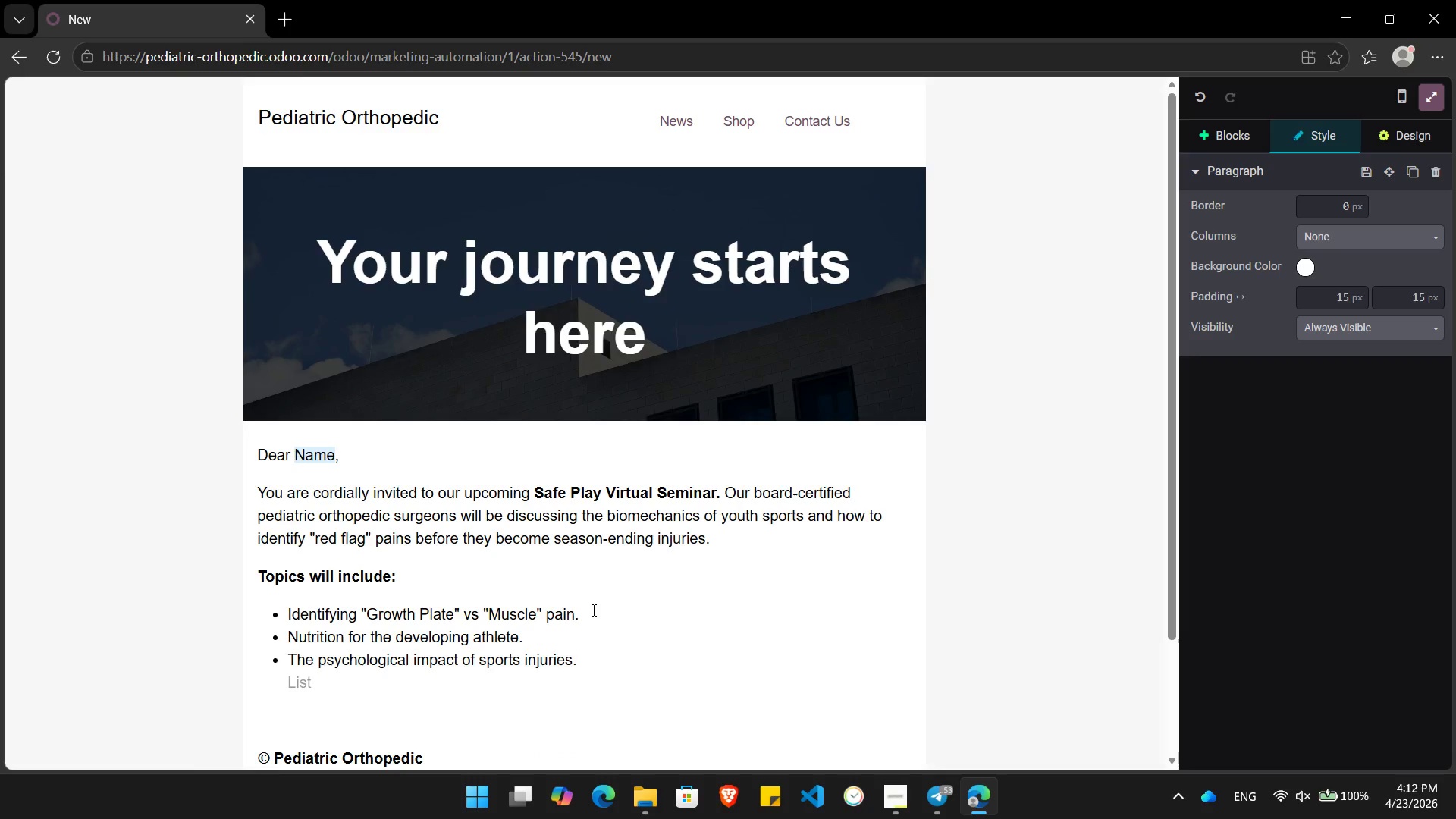 
key(Backspace)
 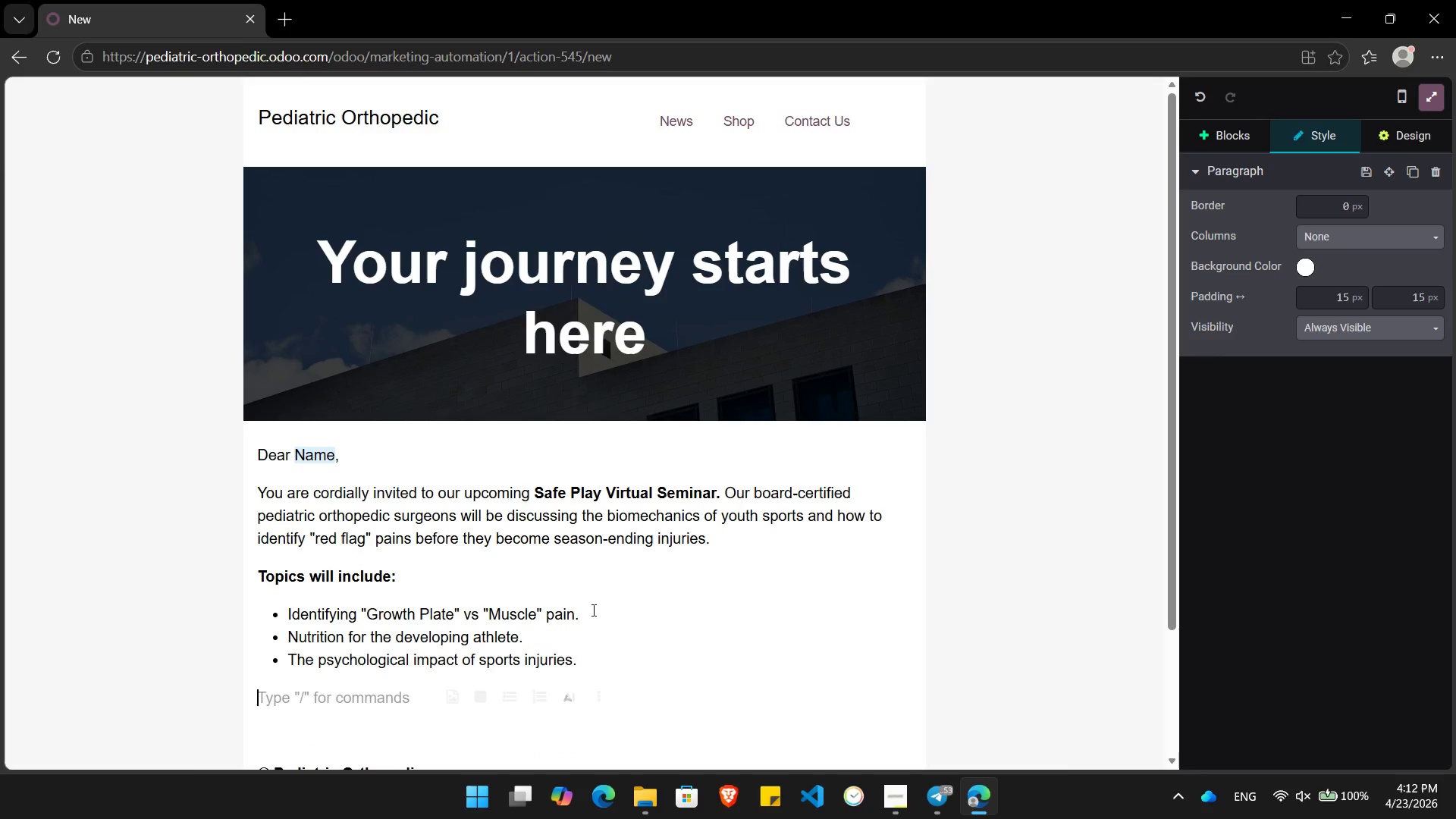 
wait(10.23)
 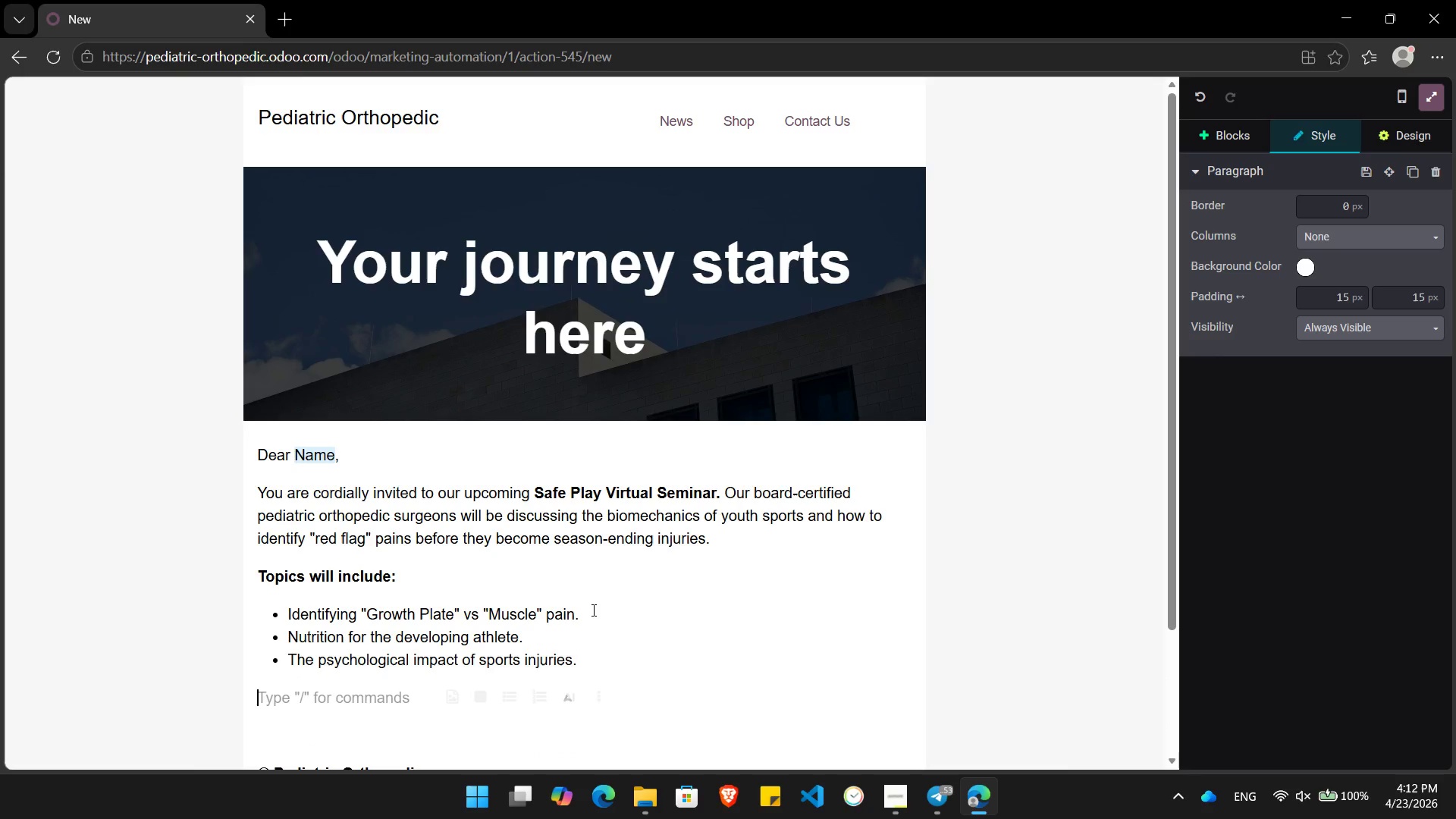 
key(Slash)
 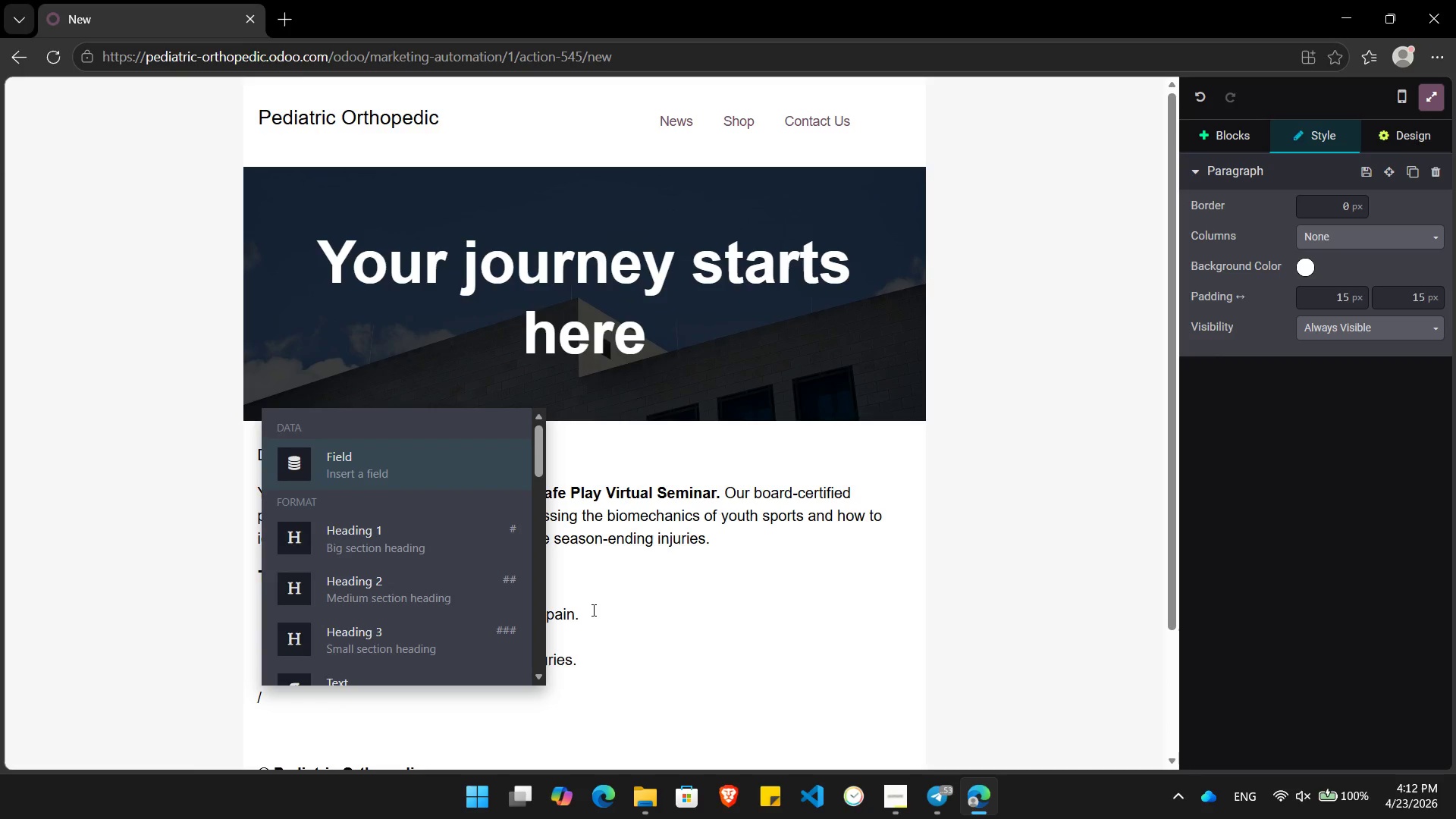 
type(but)
 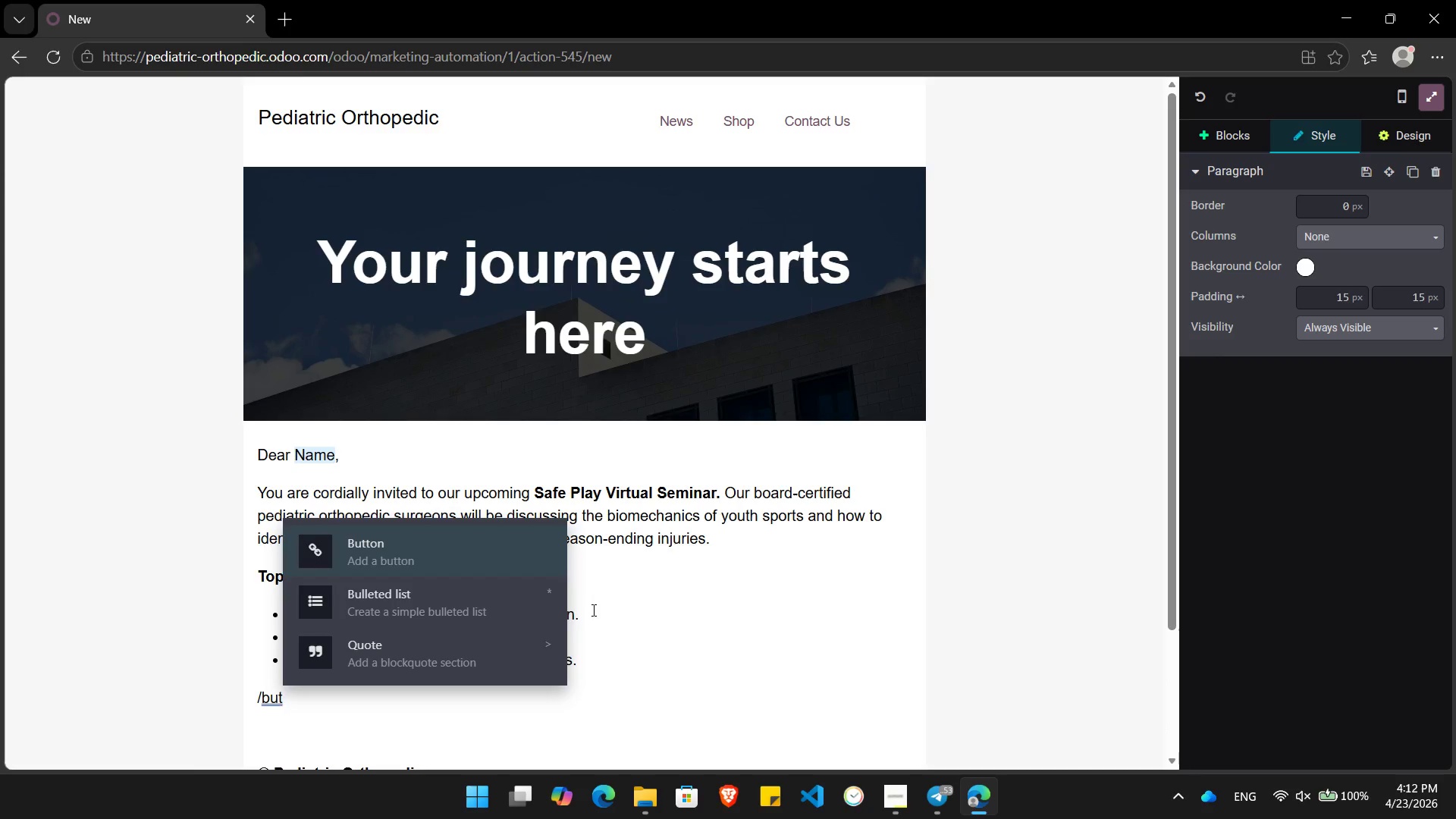 
key(Enter)
 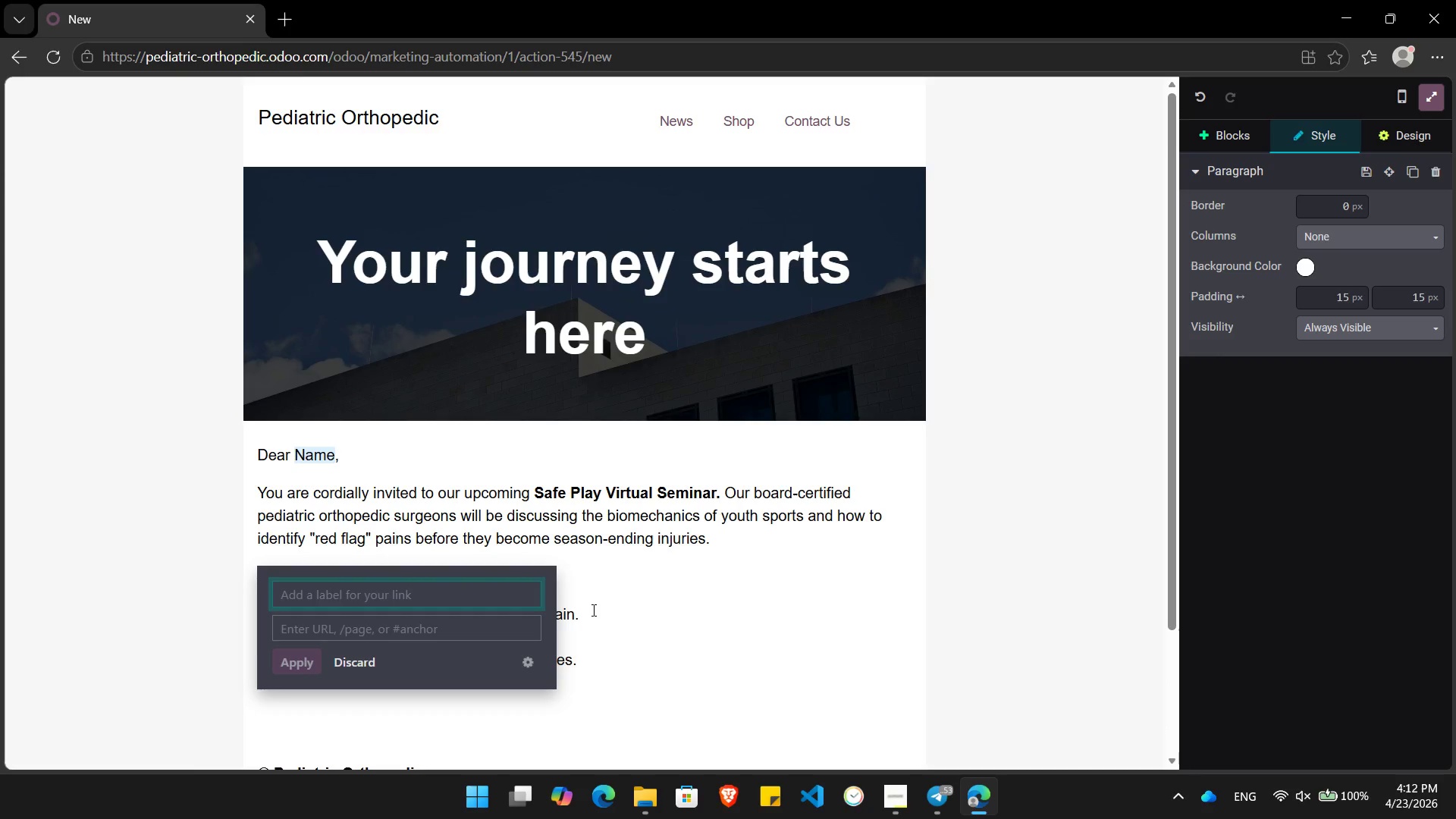 
type(Register for the Virtual Seminar Here)
key(Tab)
 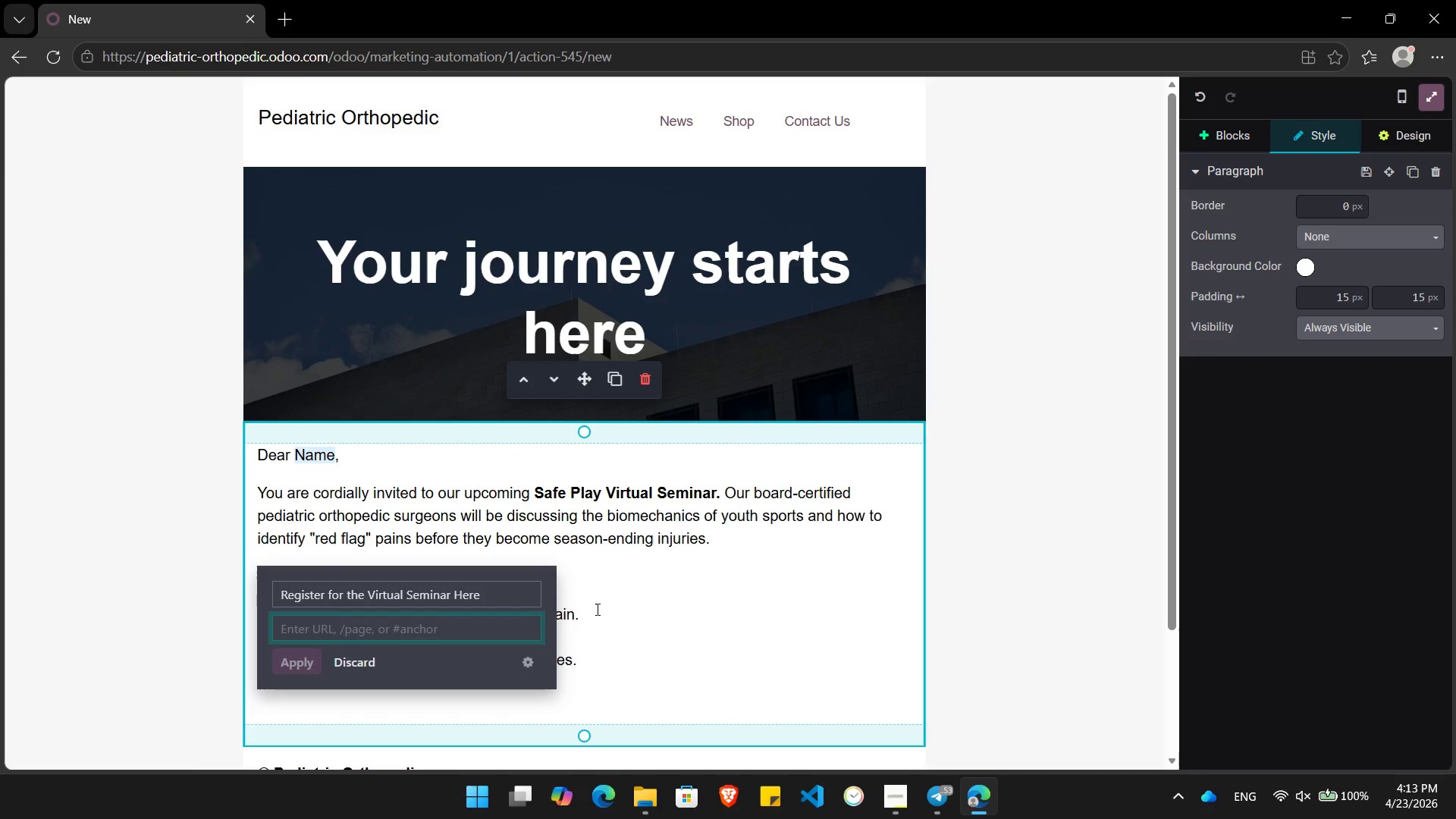 
wait(16.73)
 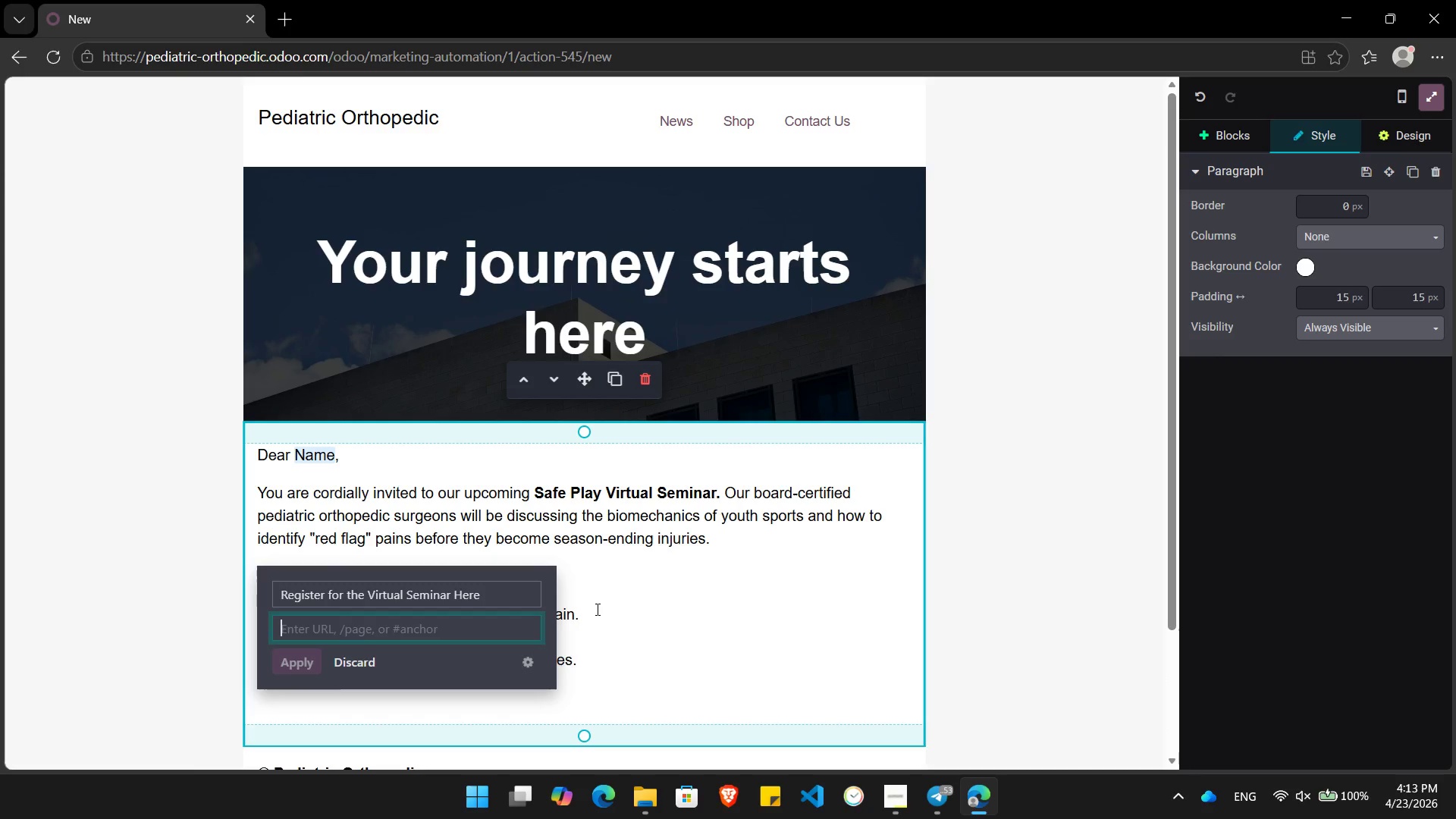 
key(Shift+3)
 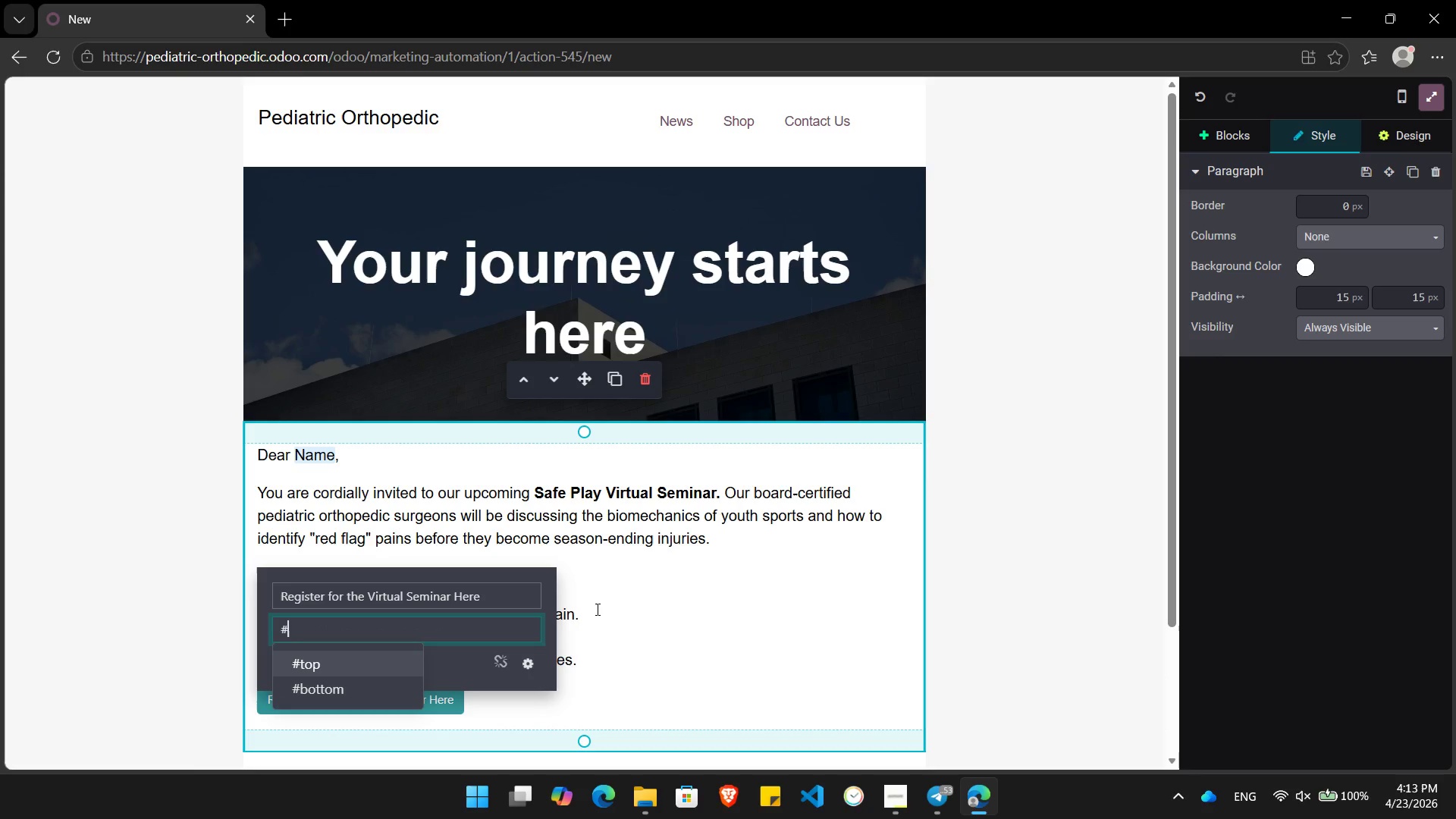 
key(Enter)
 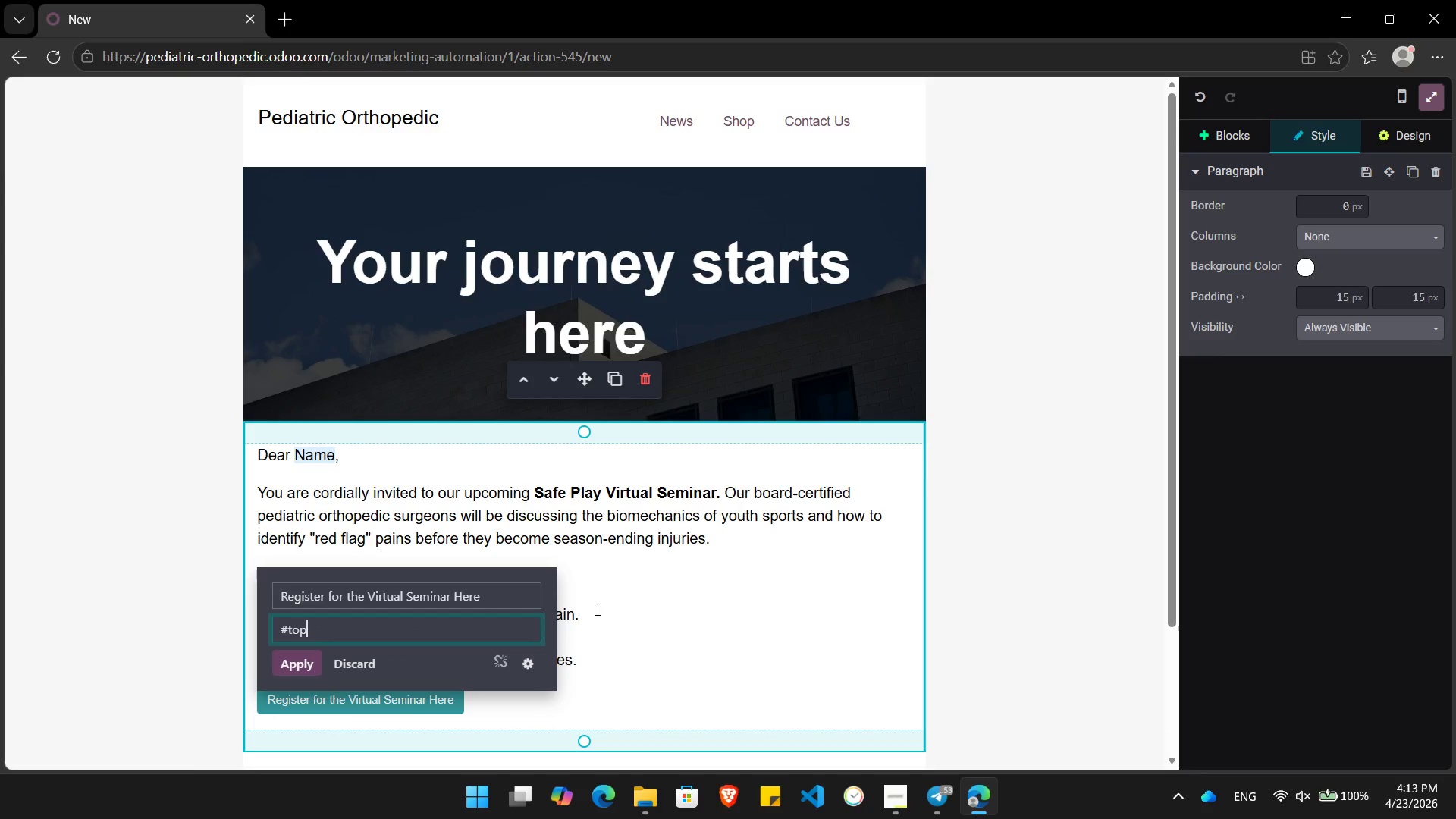 
key(Enter)
 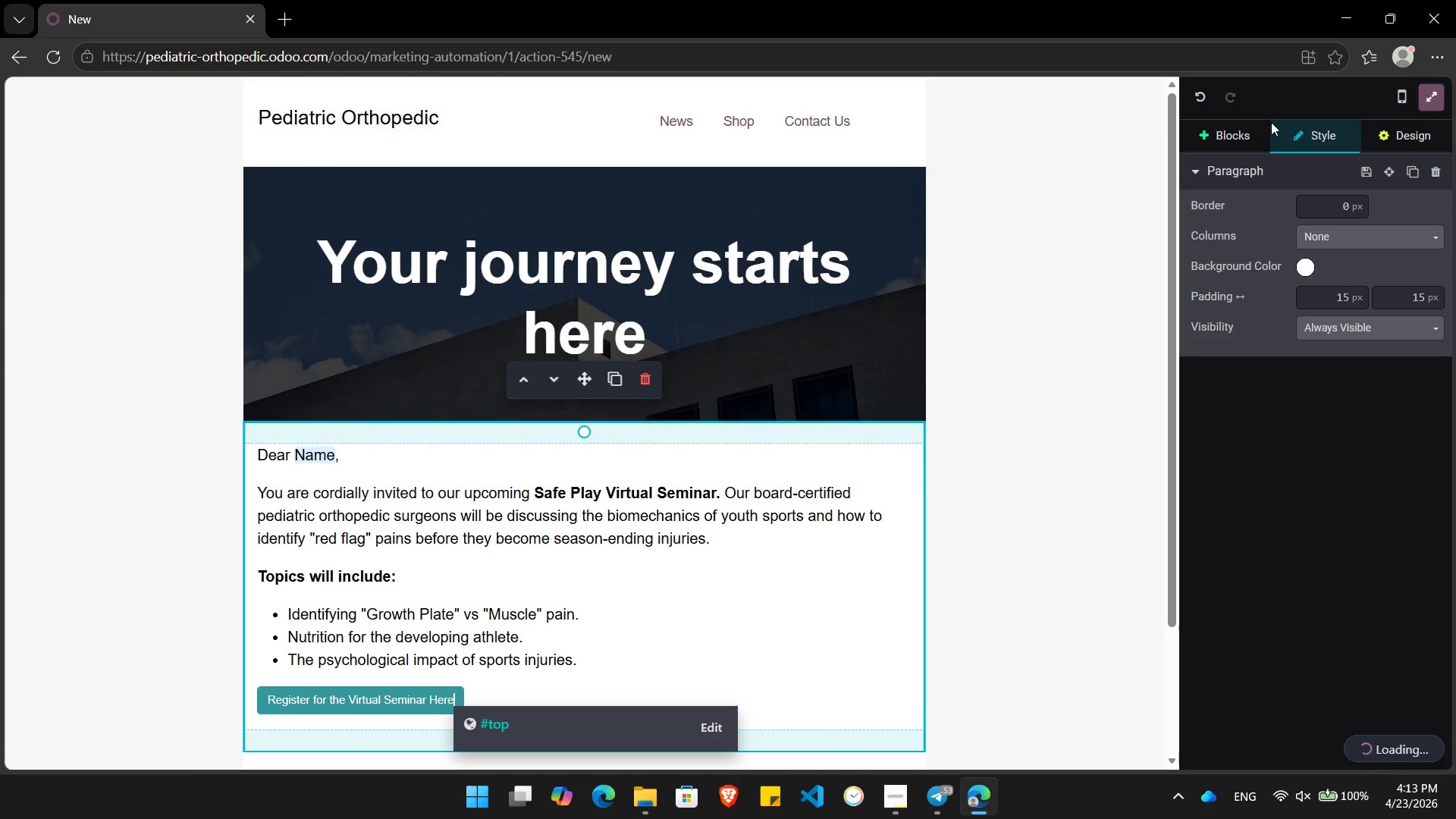 
left_click([1217, 138])
 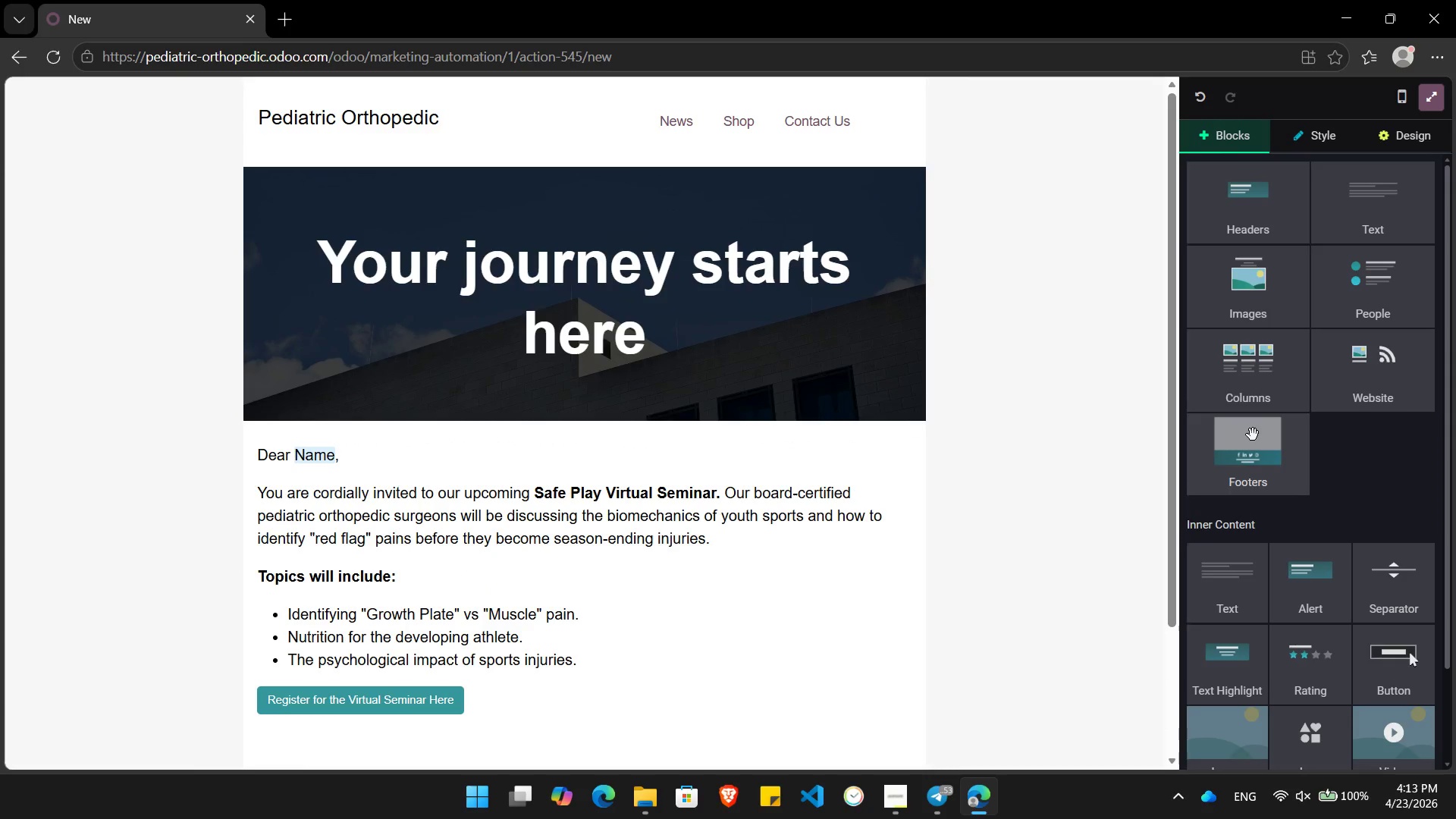 
left_click_drag(start_coordinate=[1253, 434], to_coordinate=[589, 639])
 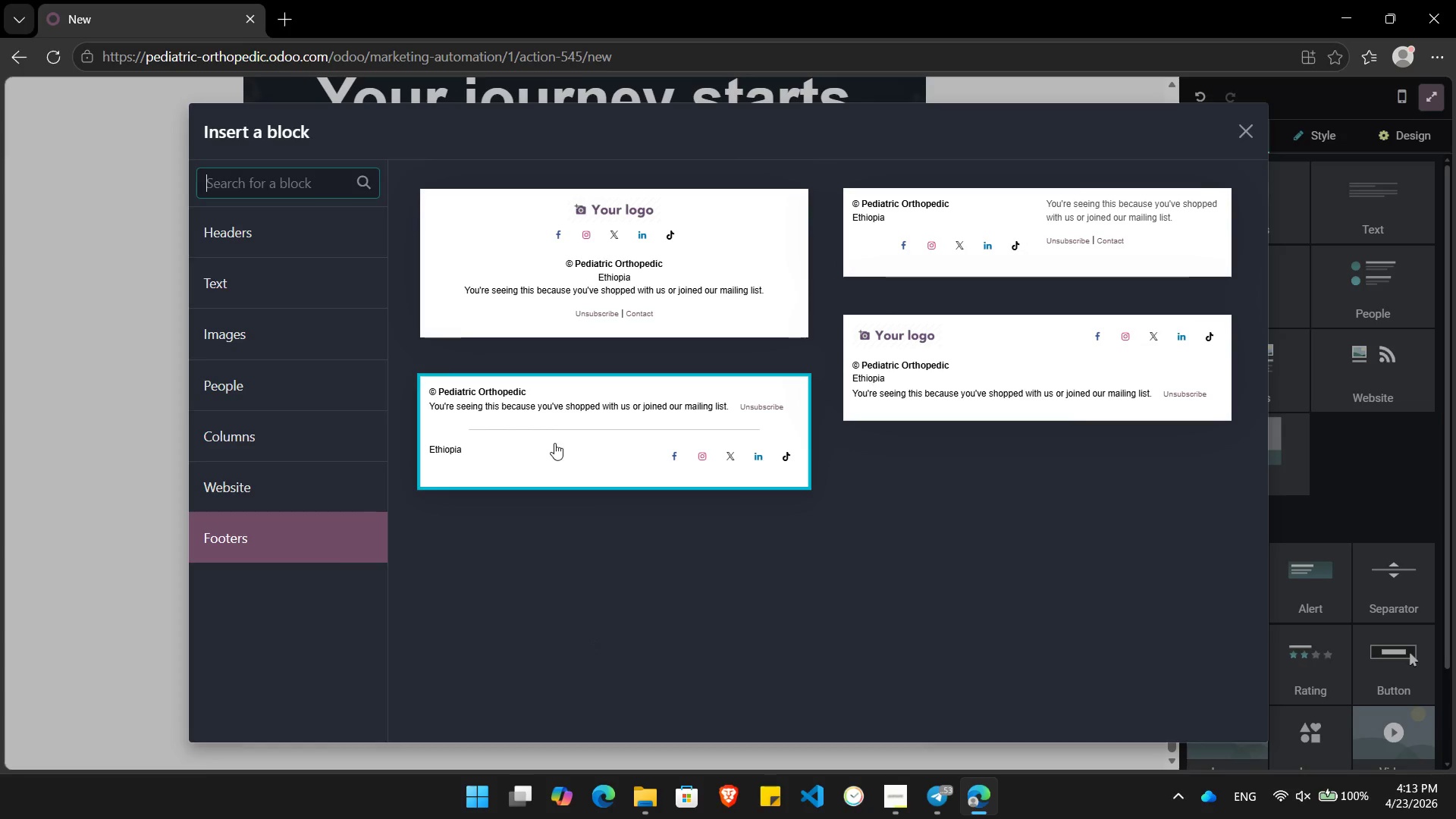 
left_click([561, 431])
 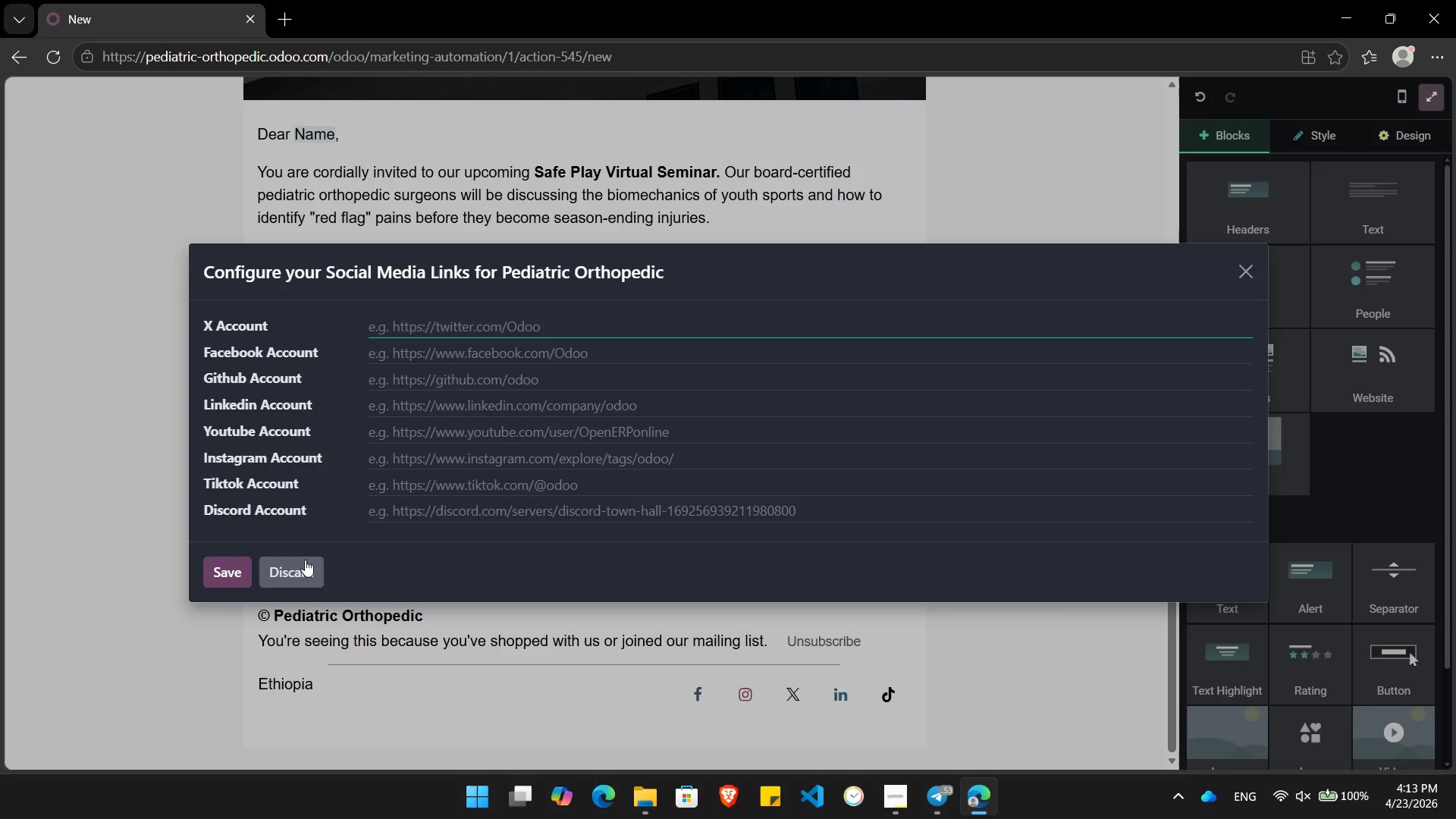 
left_click([292, 572])
 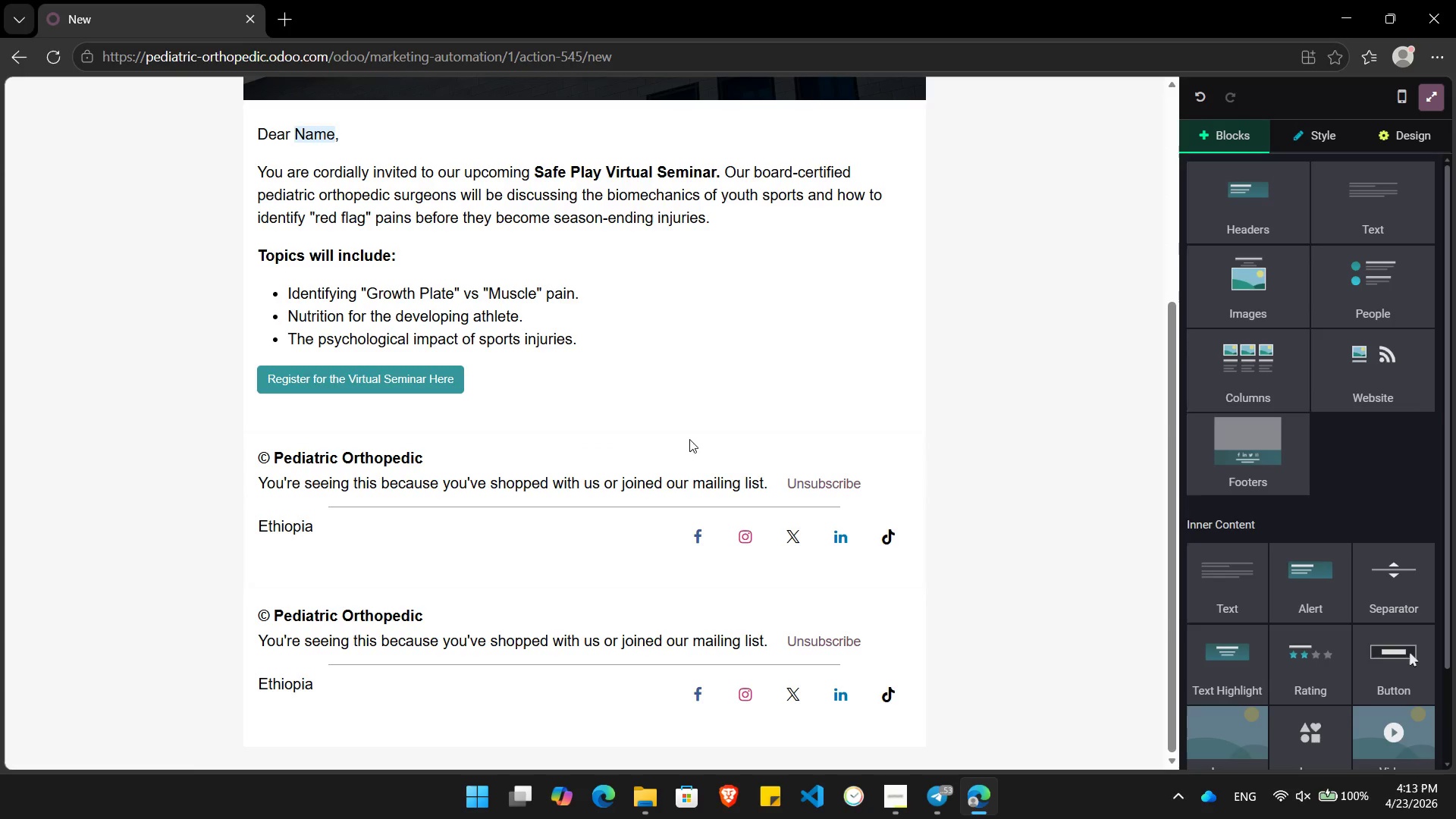 
left_click([706, 435])
 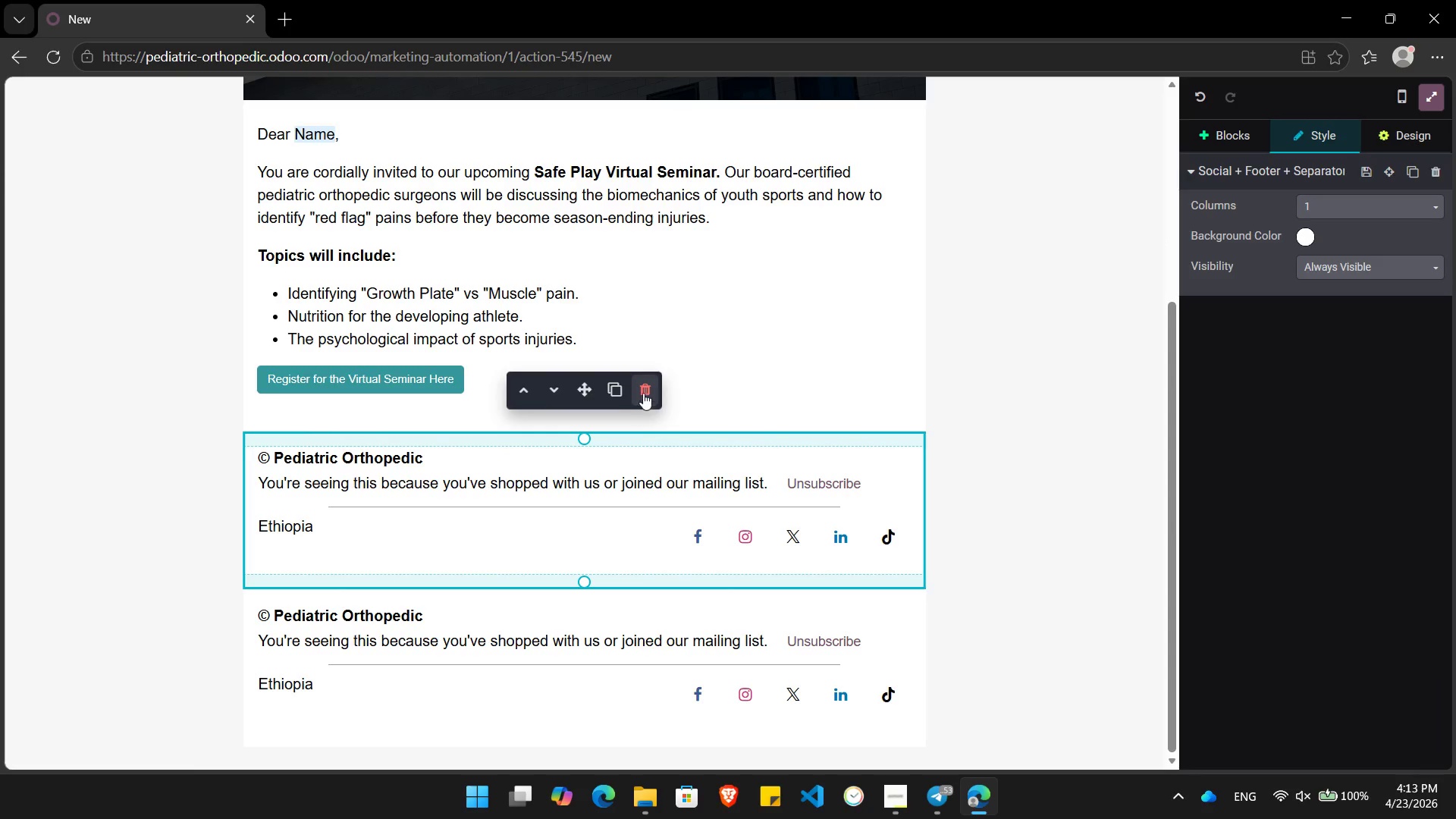 
left_click([643, 388])
 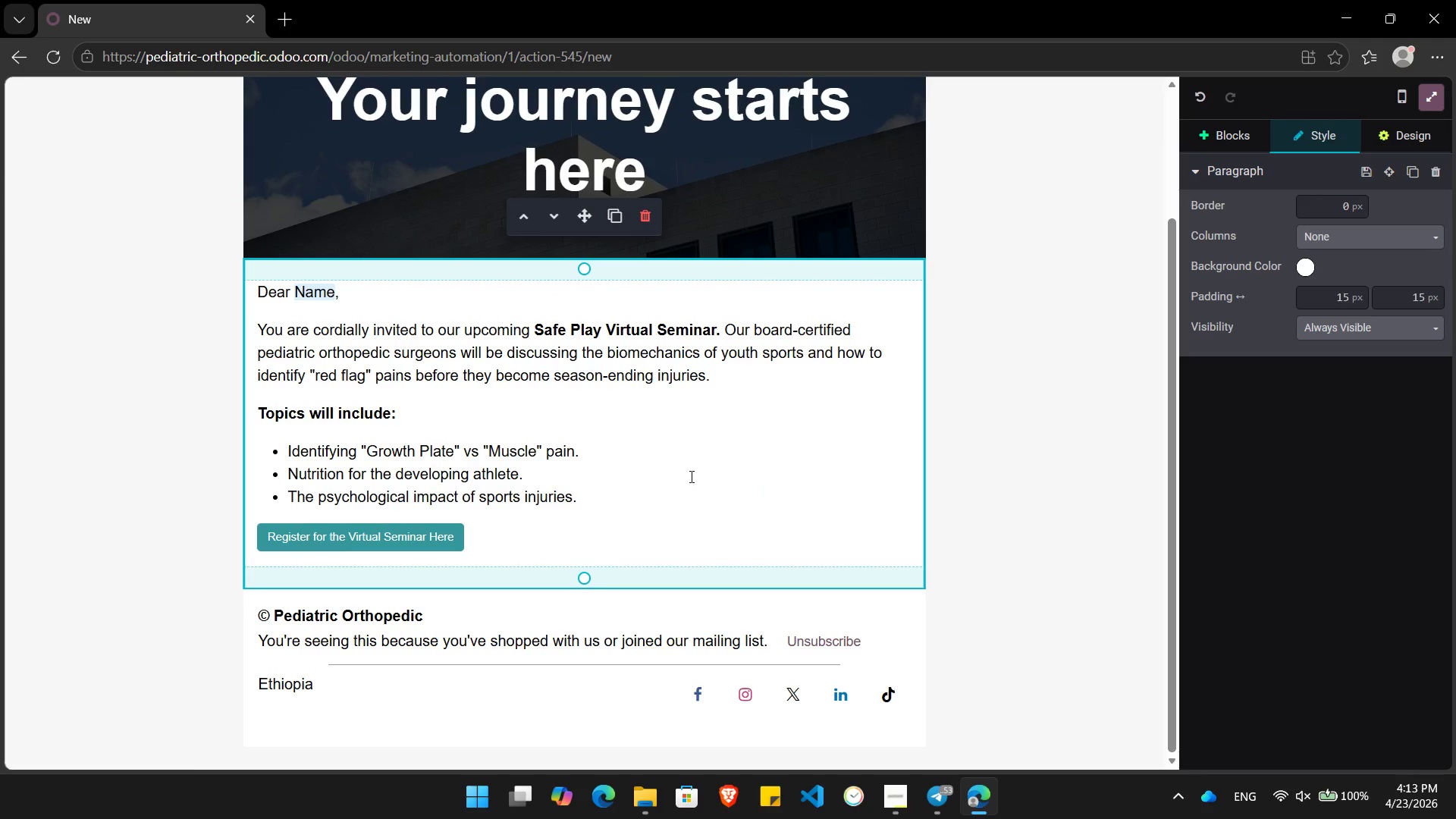 
left_click([744, 504])
 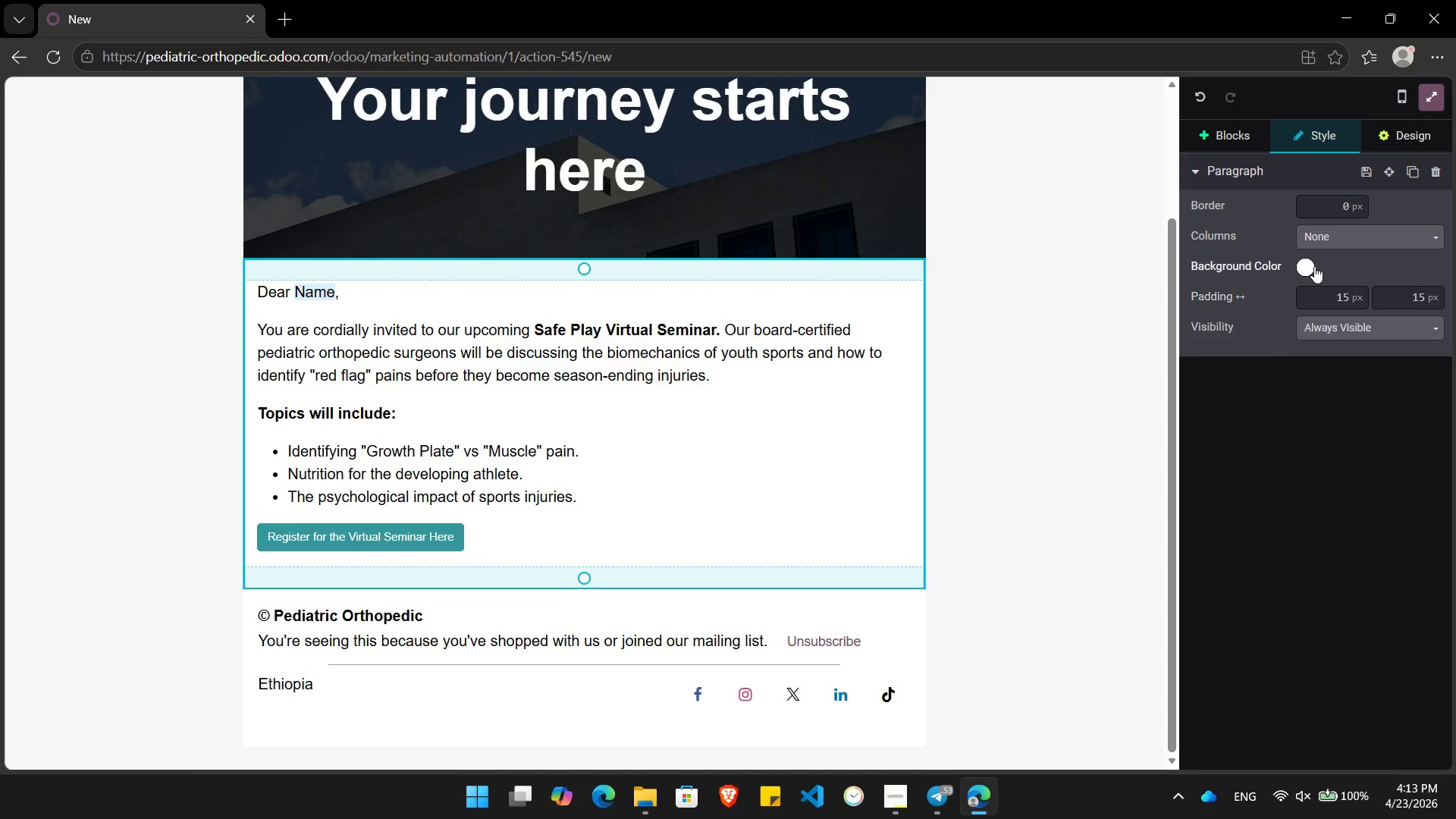 
left_click([1308, 268])
 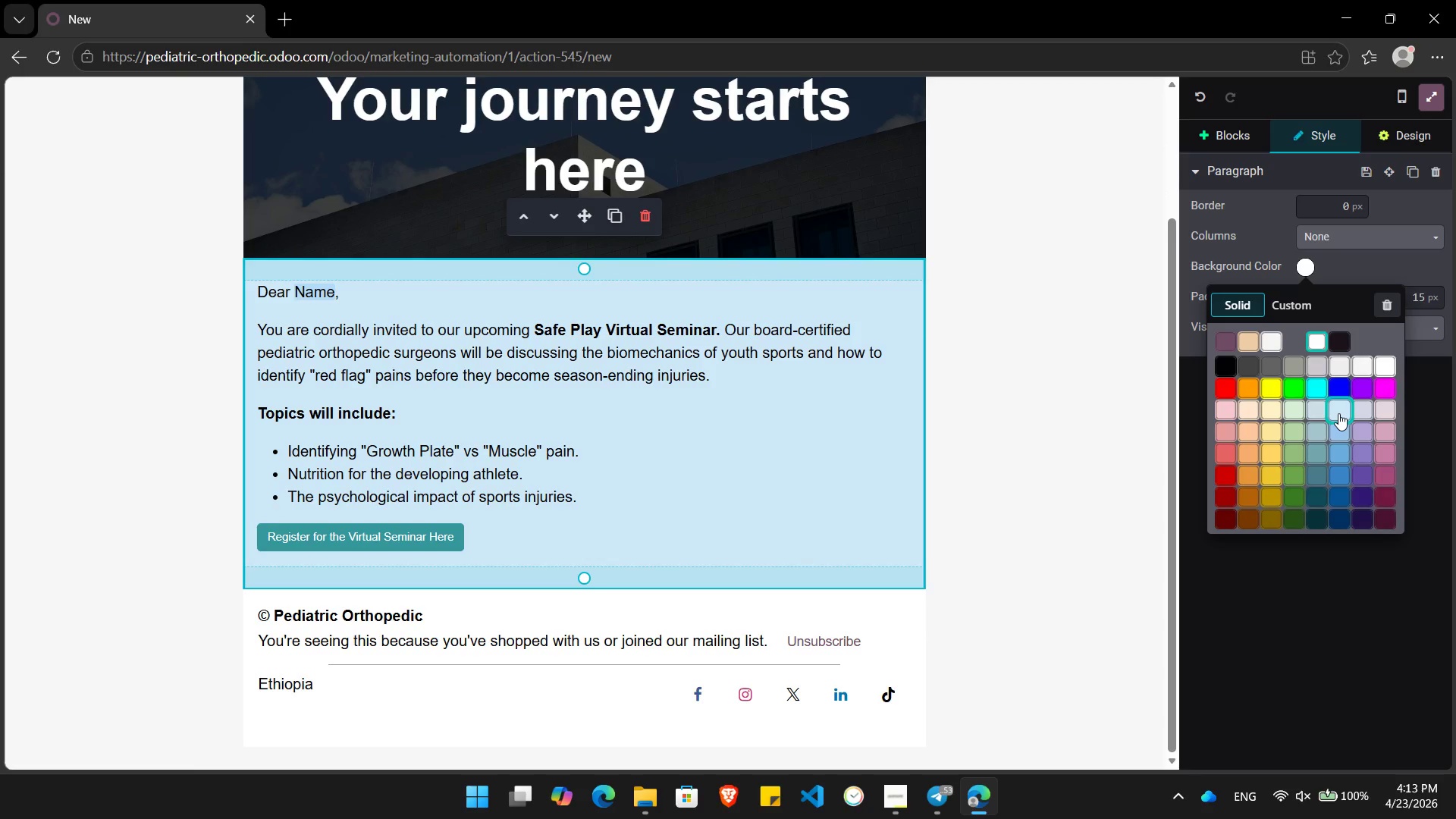 
left_click([1338, 413])
 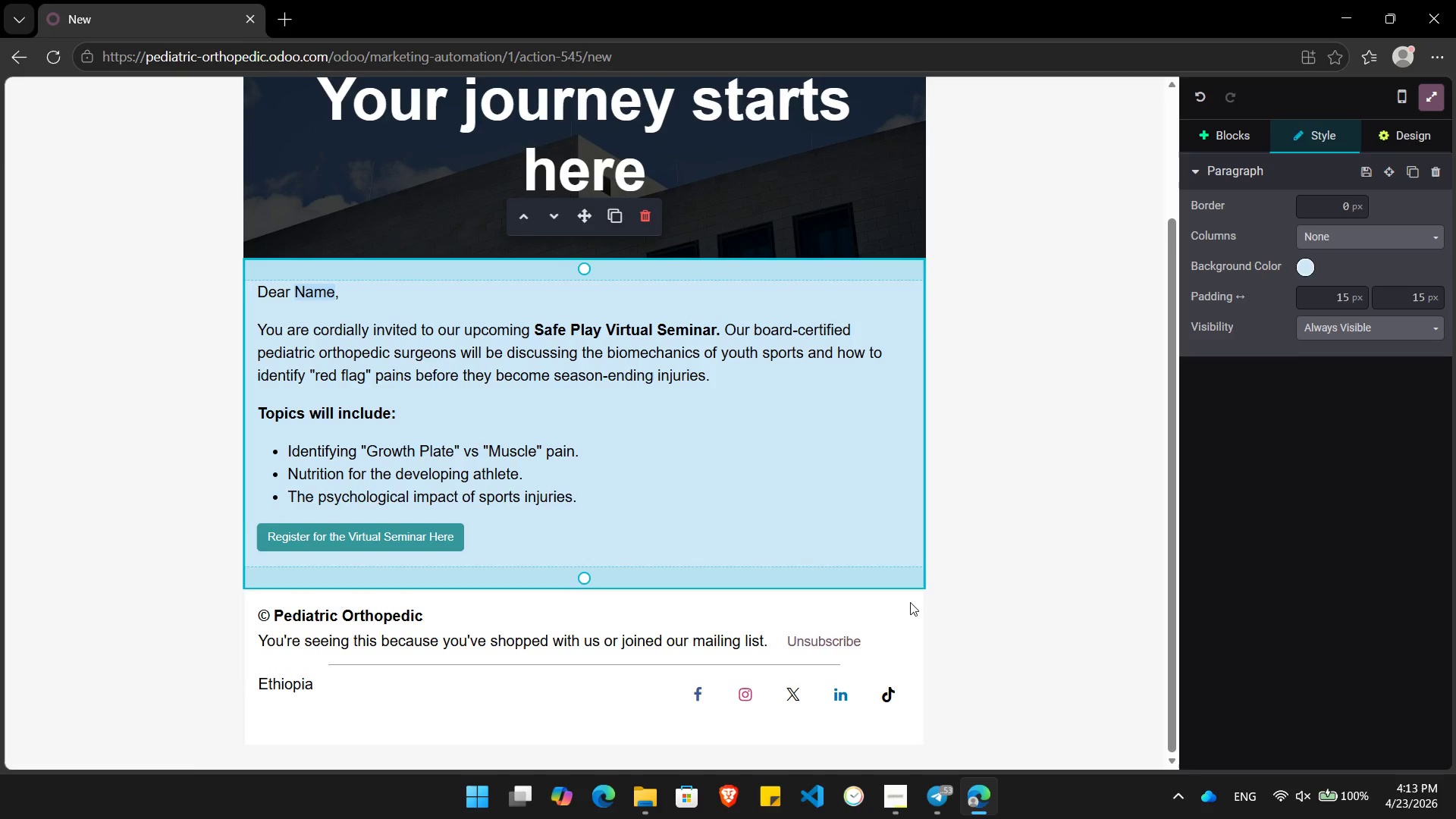 
left_click([912, 599])
 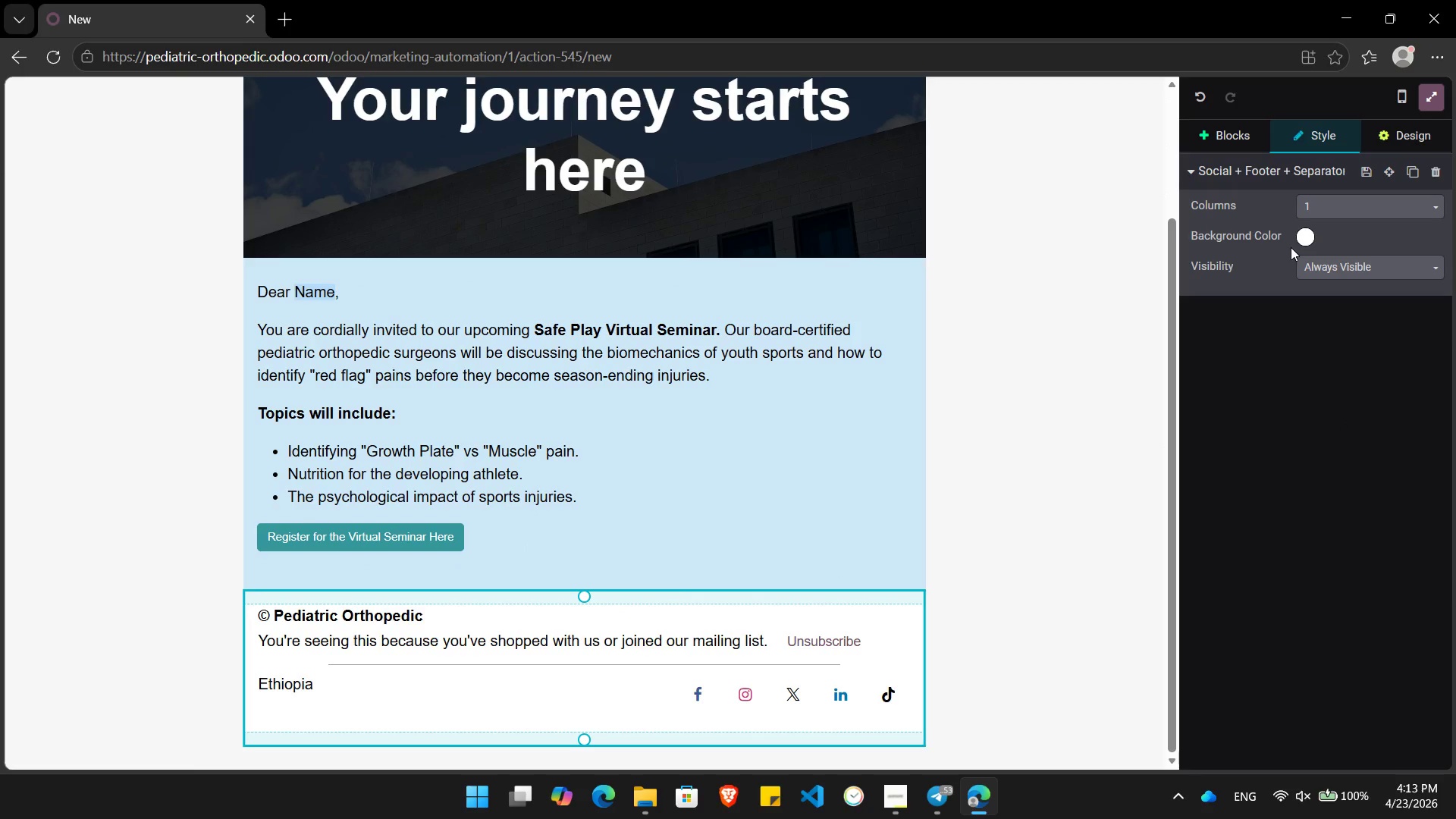 
left_click([1307, 236])
 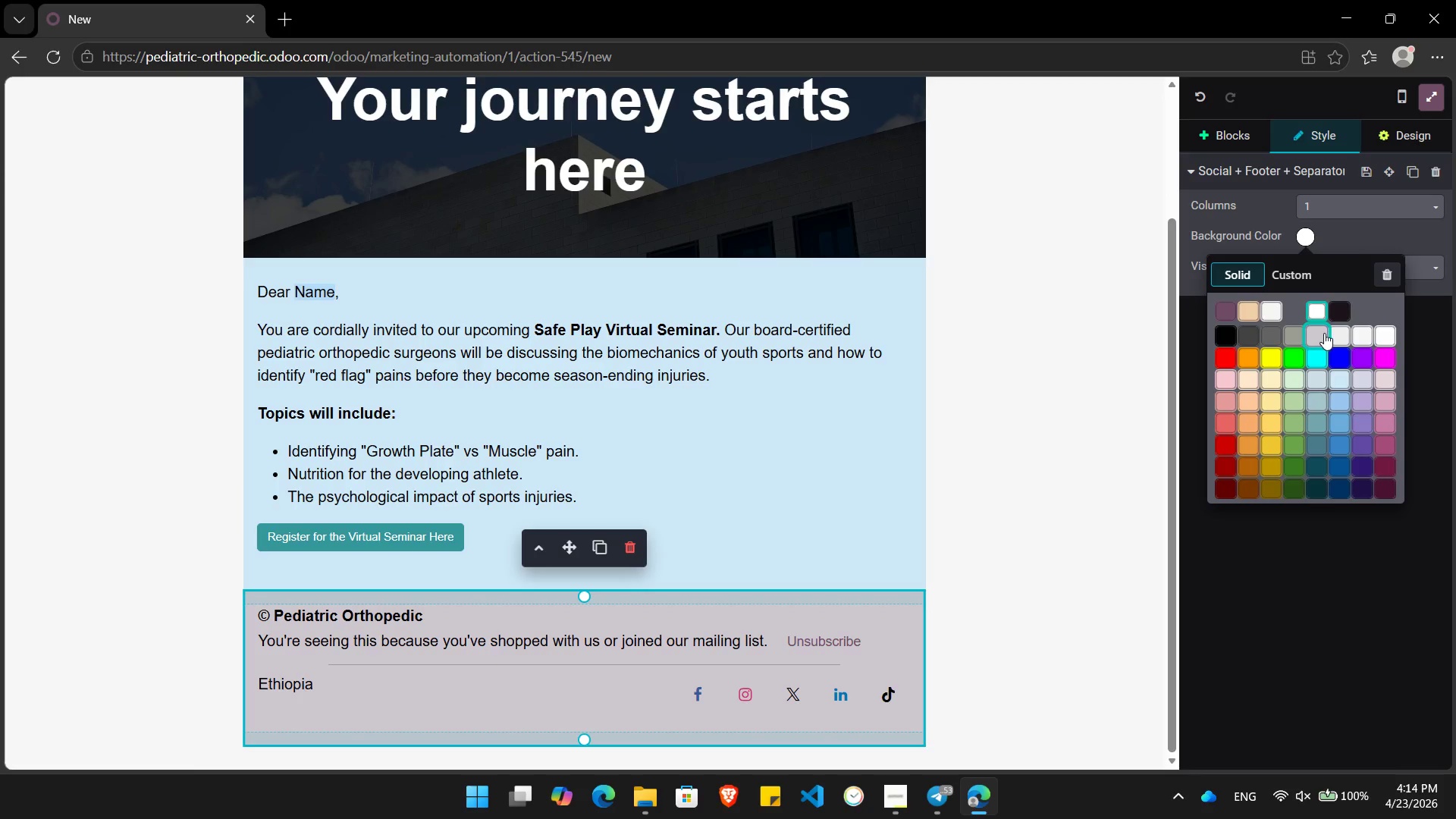 
left_click([1340, 334])
 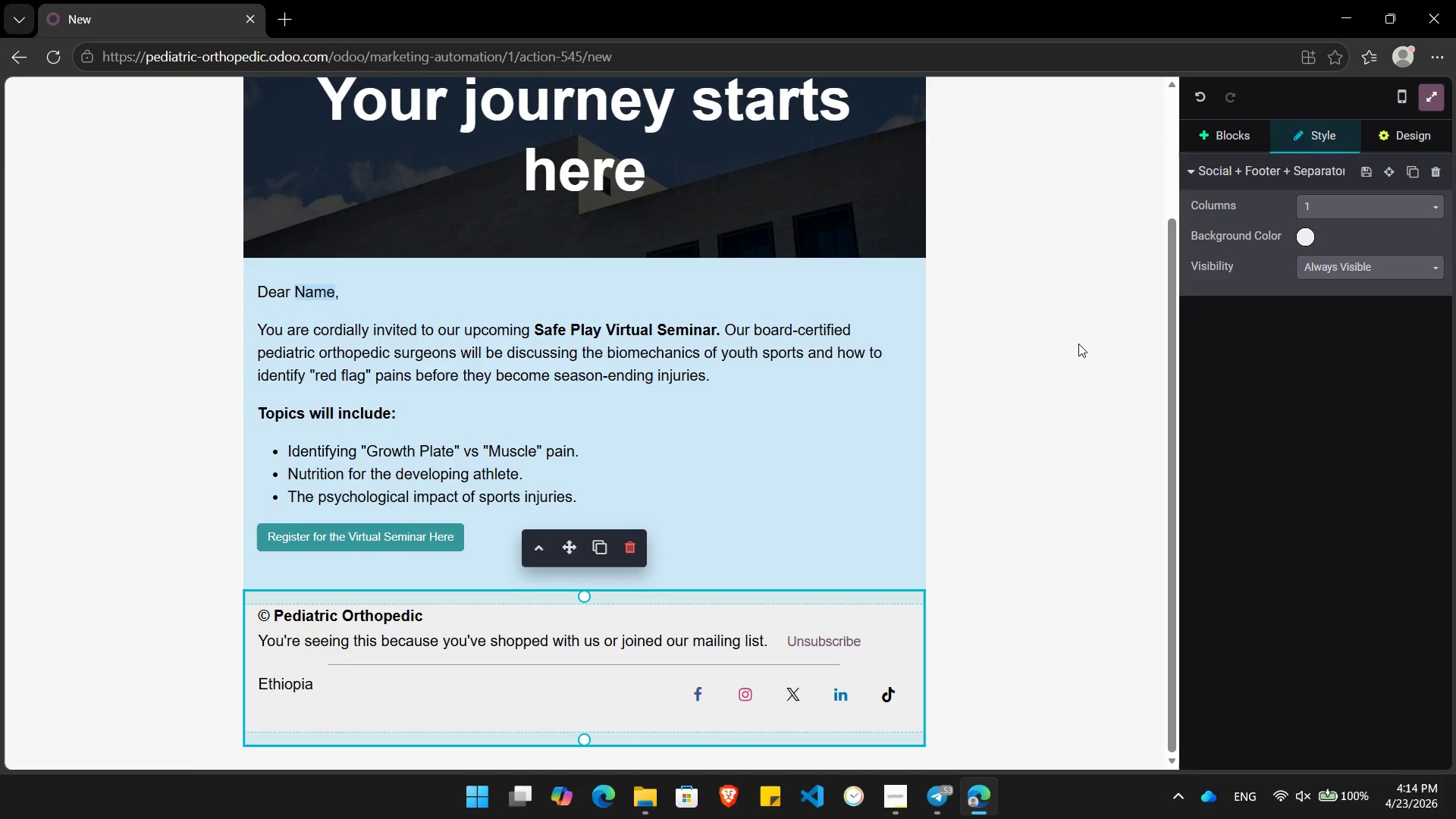 
left_click([1078, 344])
 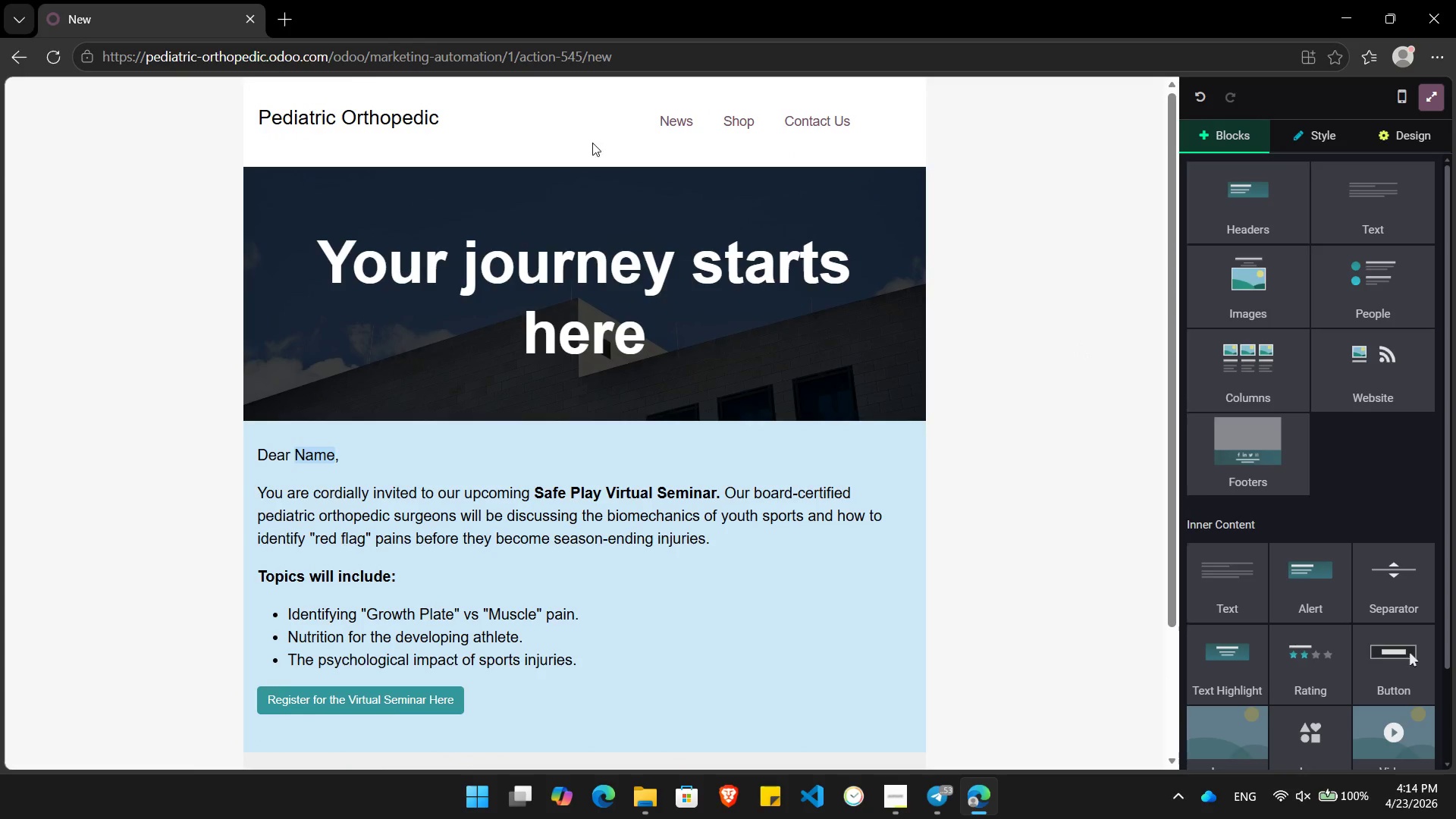 
wait(5.59)
 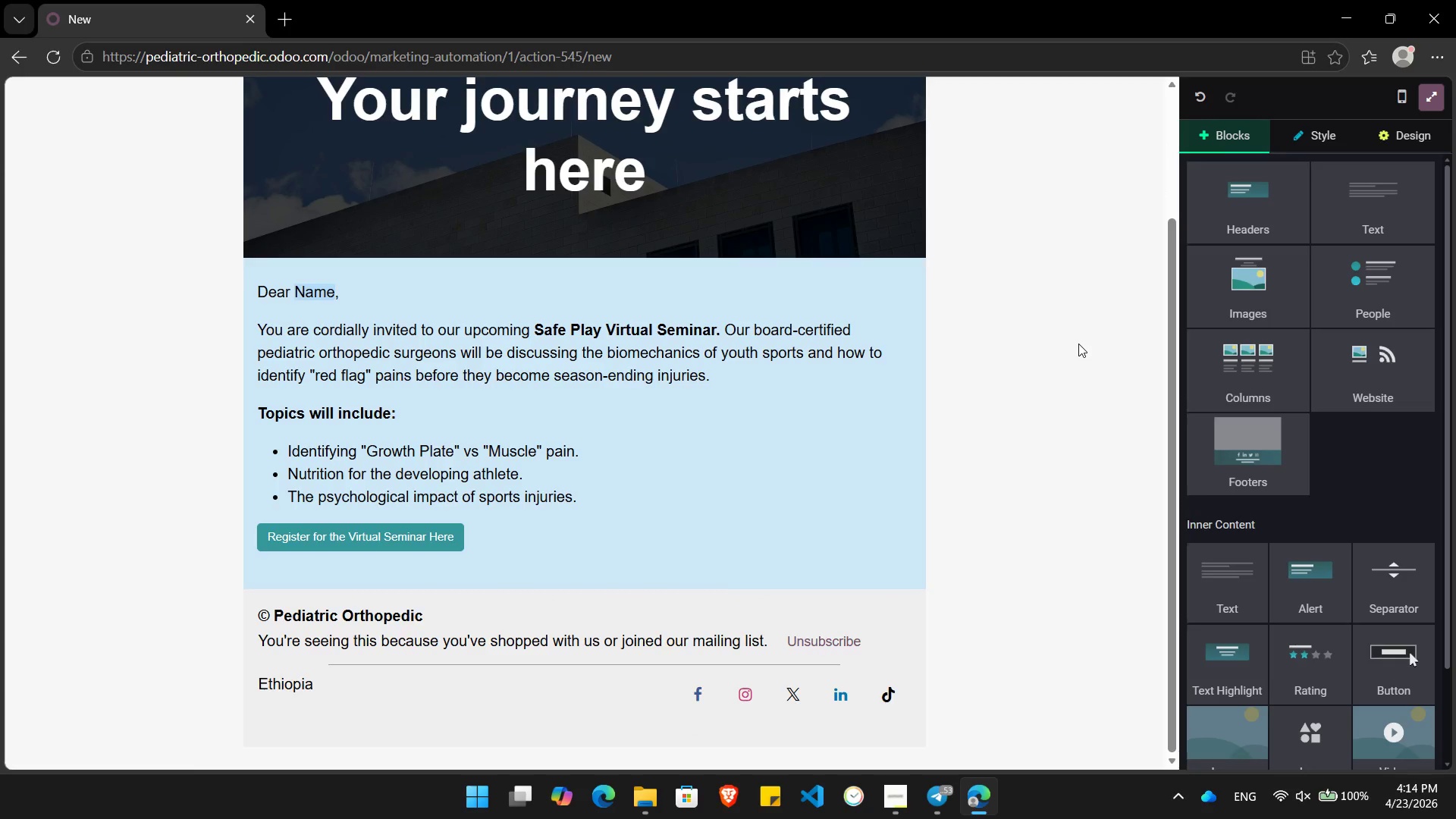 
left_click_drag(start_coordinate=[444, 117], to_coordinate=[253, 105])
 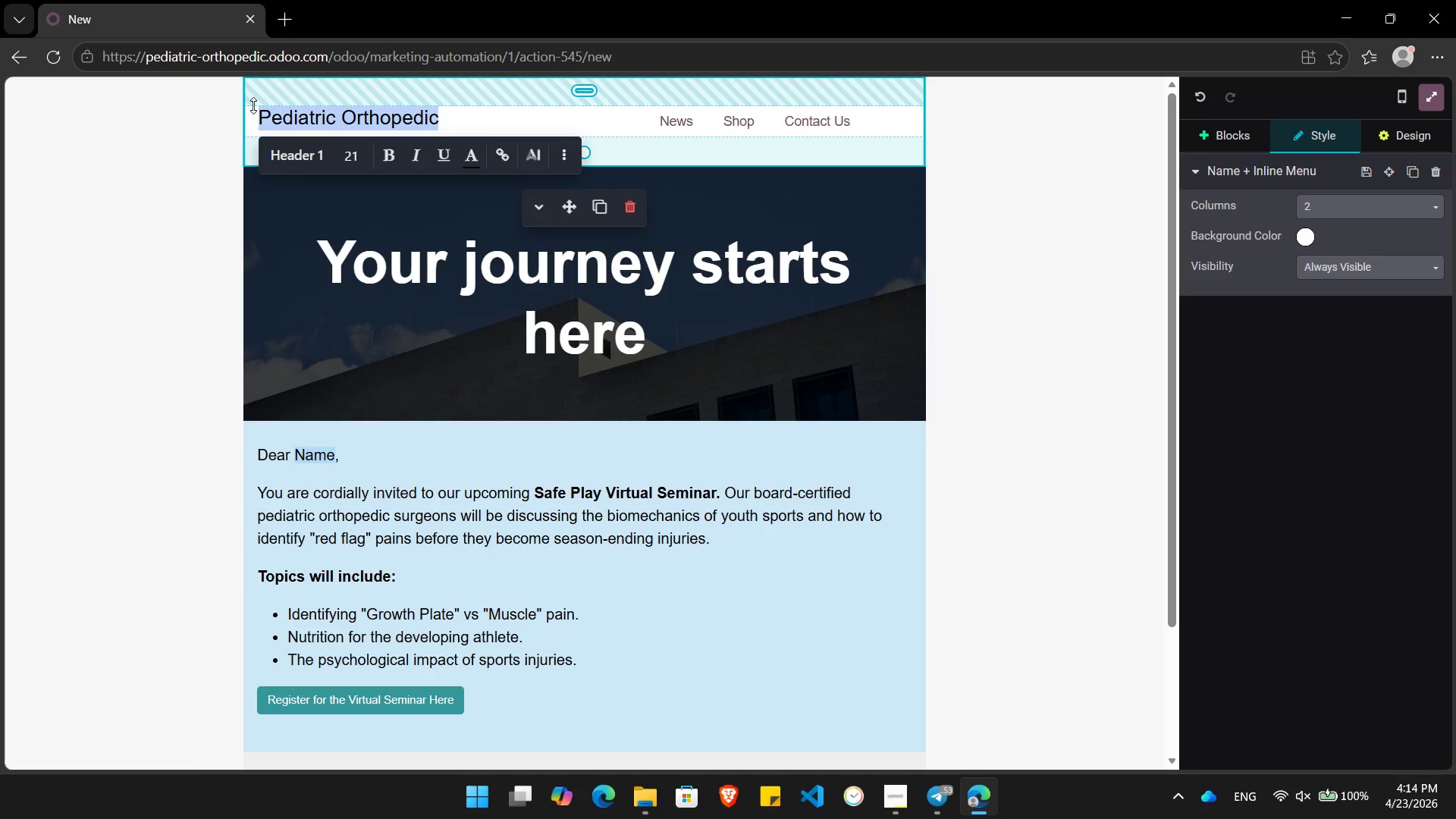 
key(Control+B)
 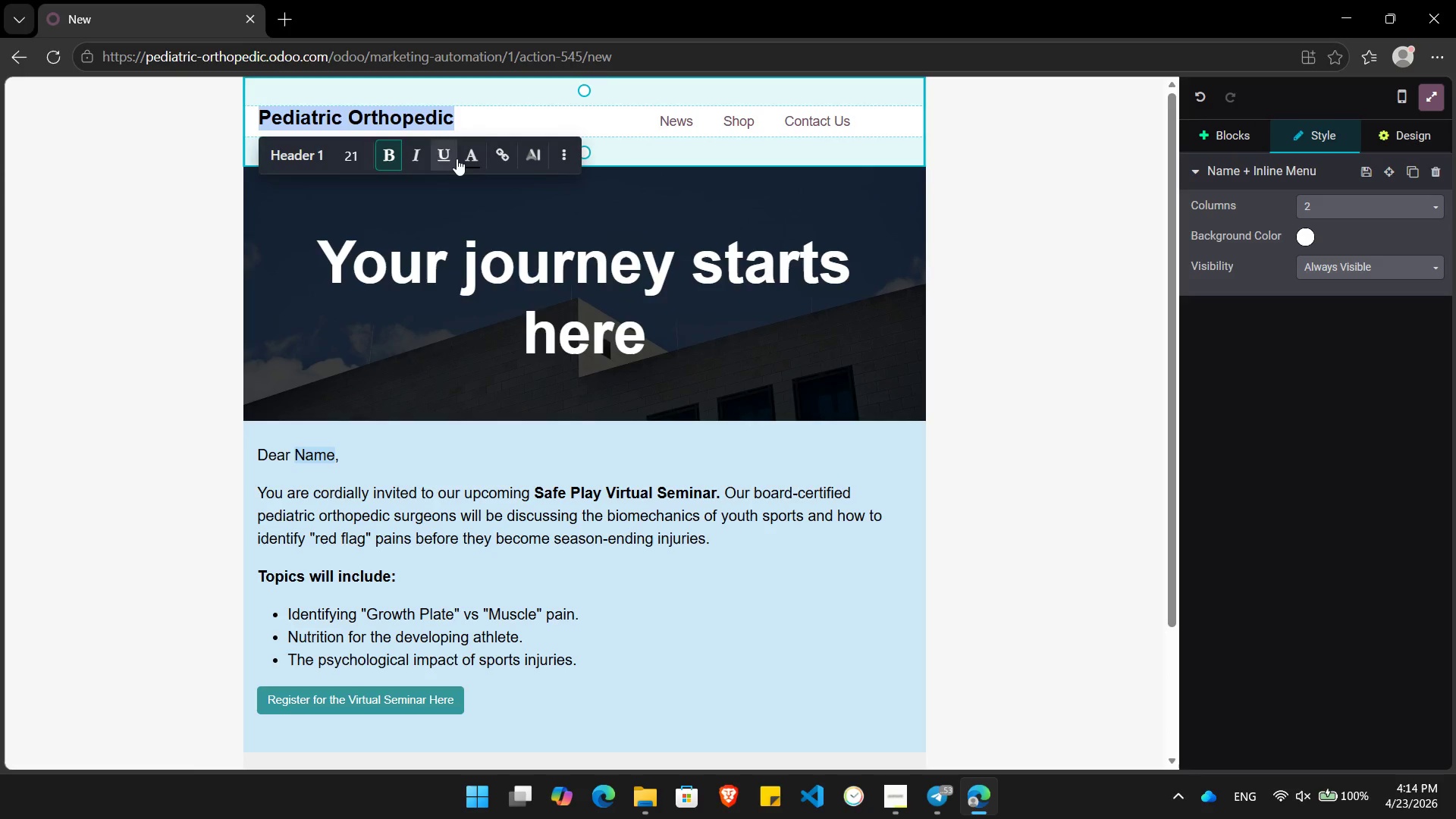 
left_click([466, 158])
 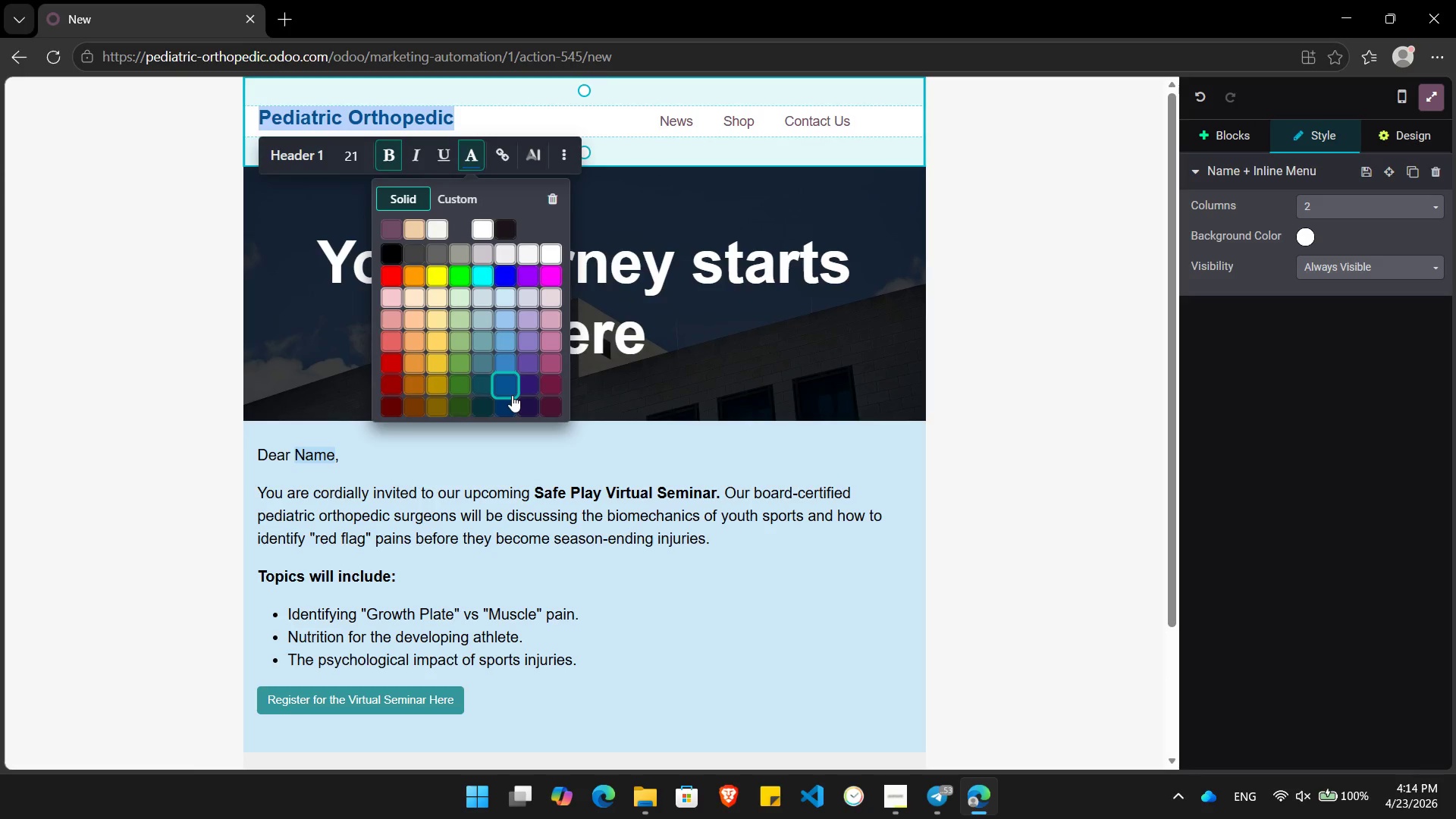 
left_click([509, 406])
 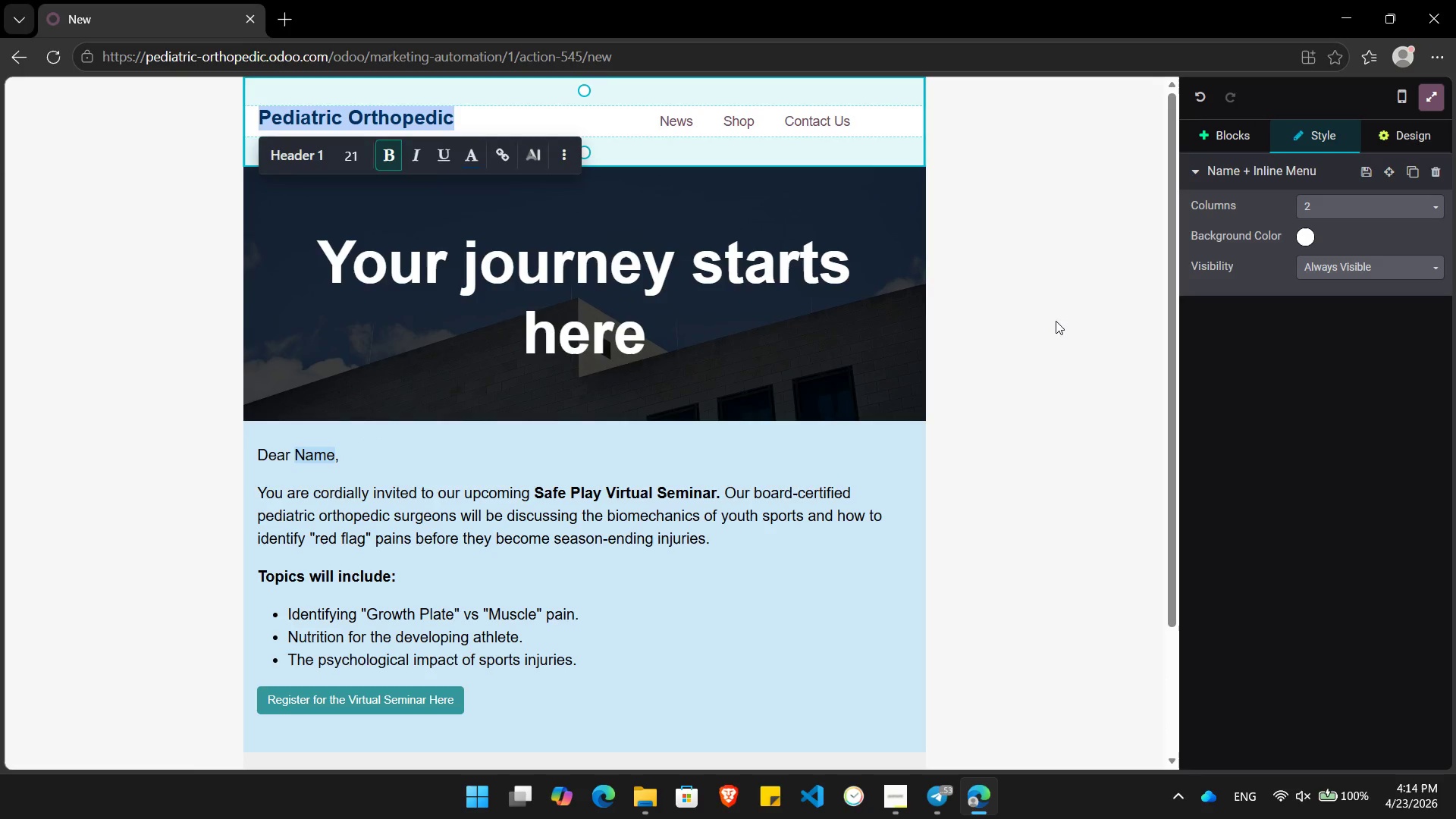 
left_click([1056, 326])
 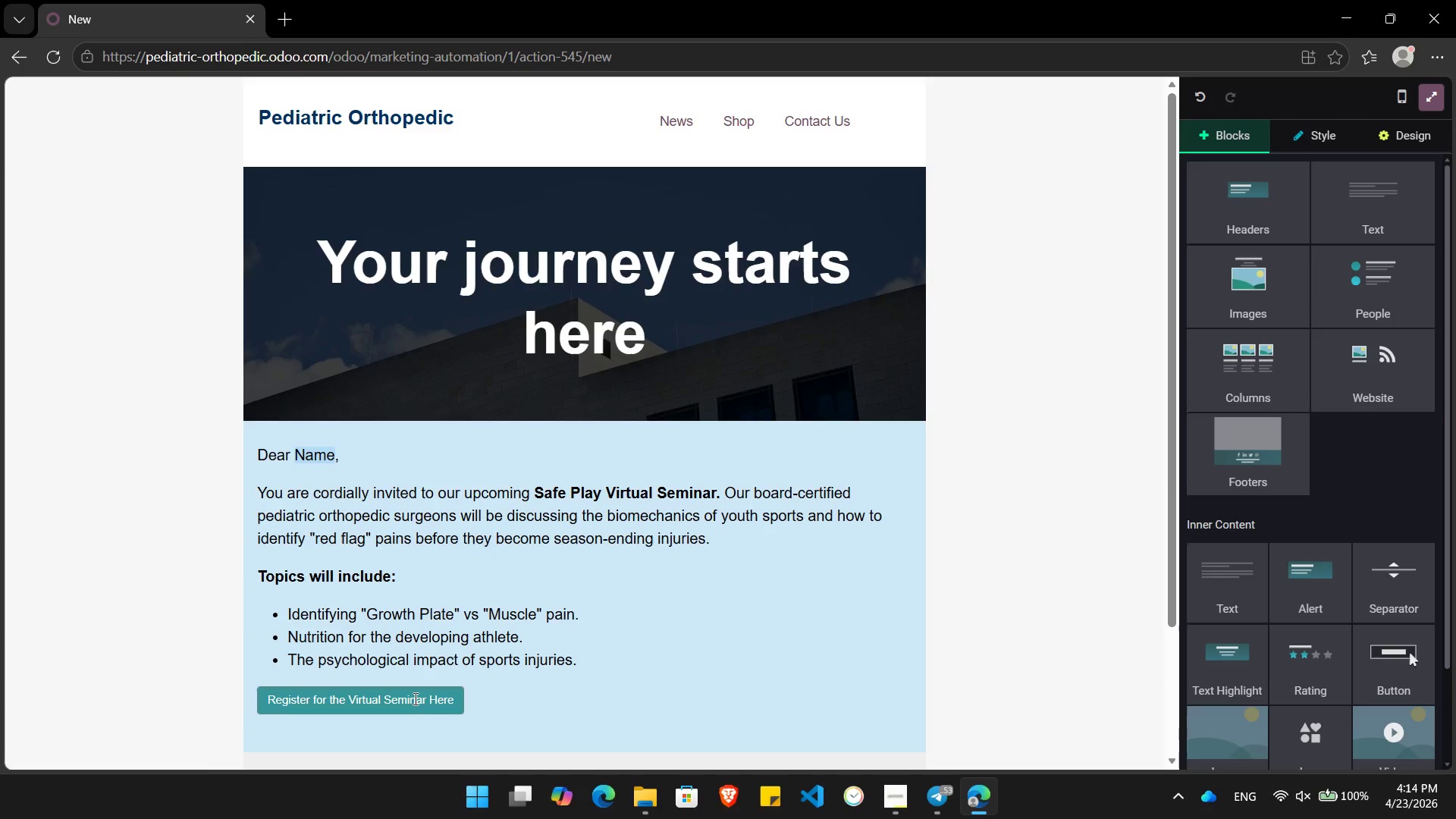 
wait(6.08)
 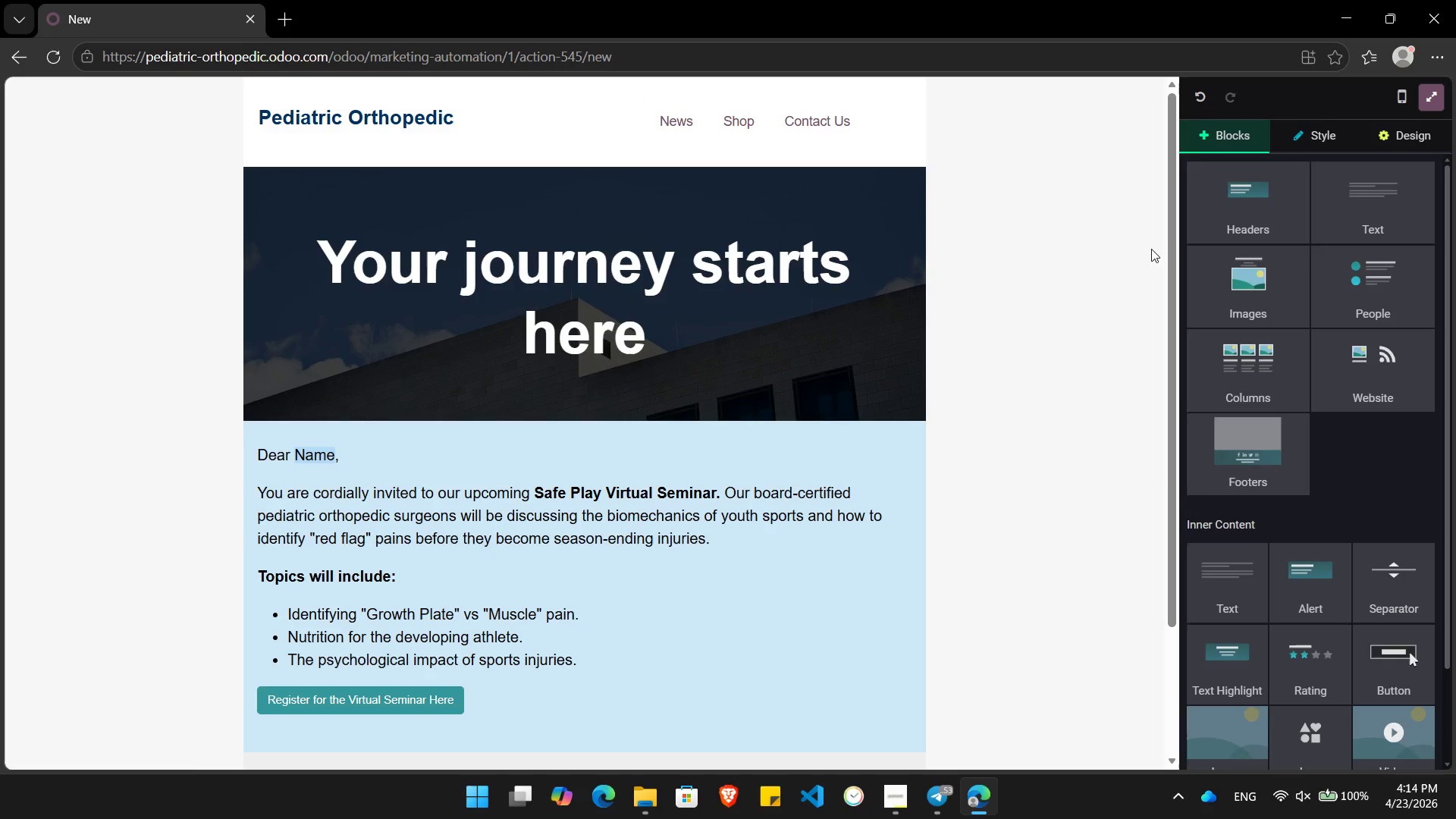 
left_click([1401, 146])
 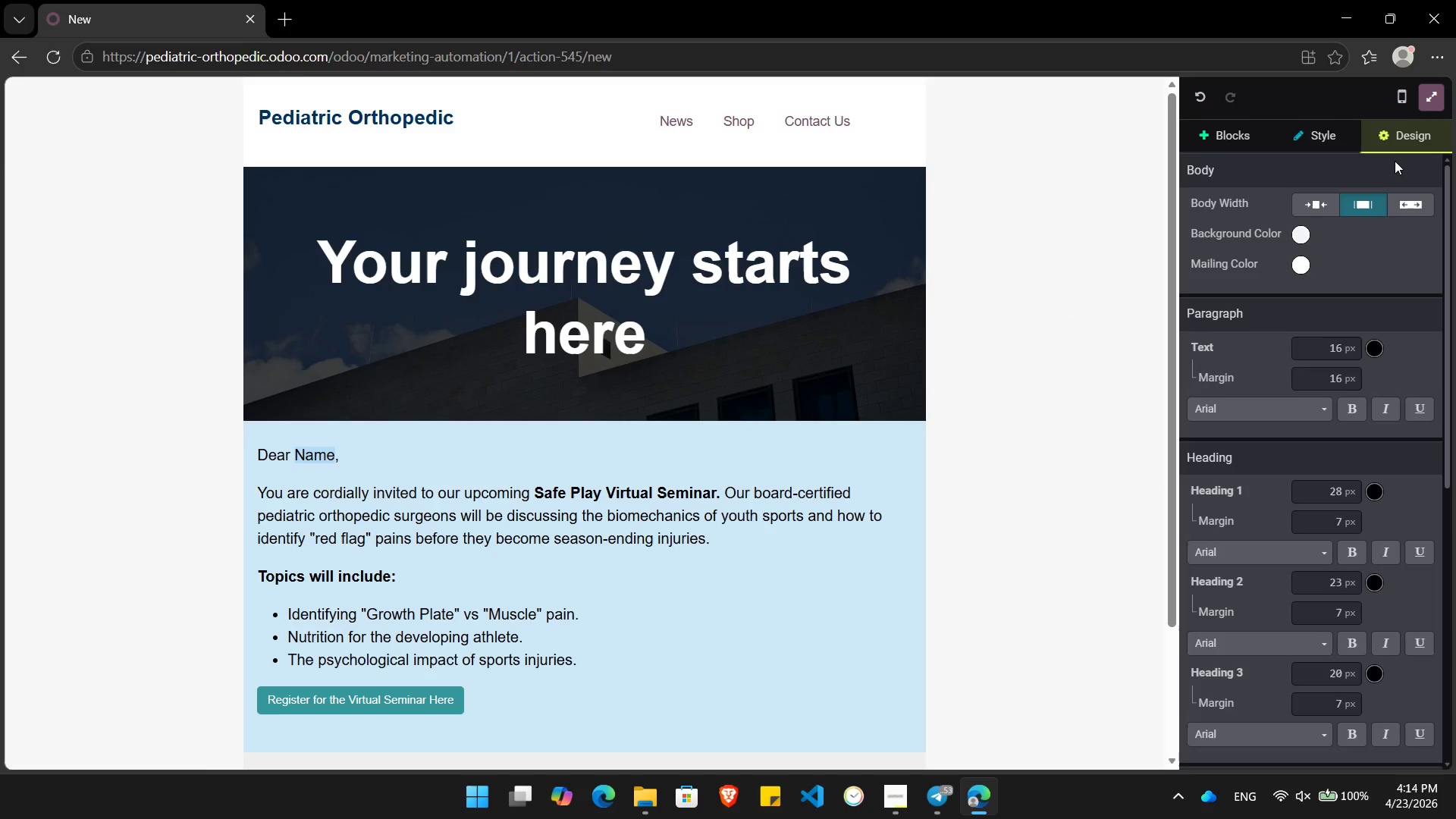 
mouse_move([1370, 378])
 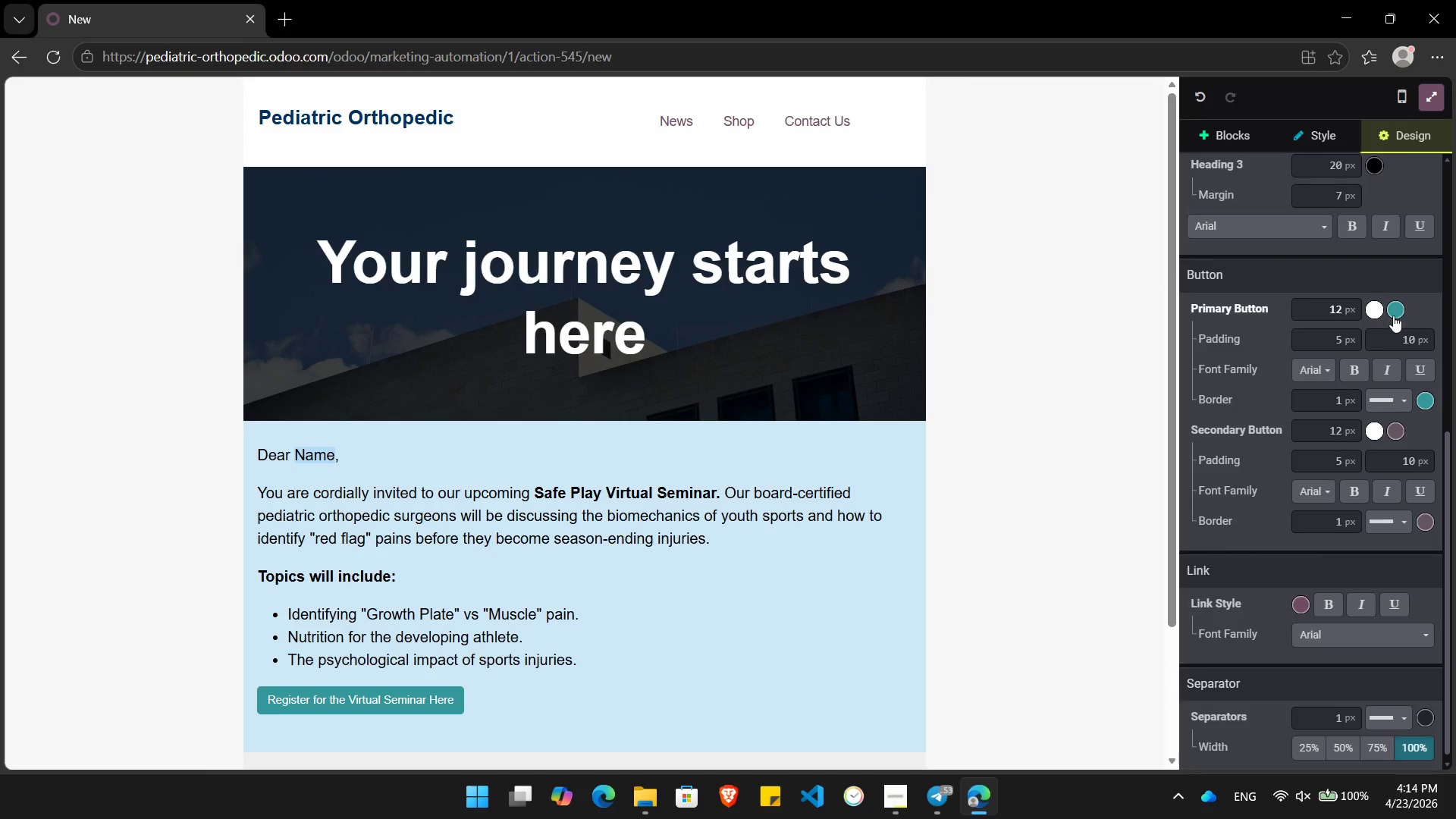 
left_click([1393, 315])
 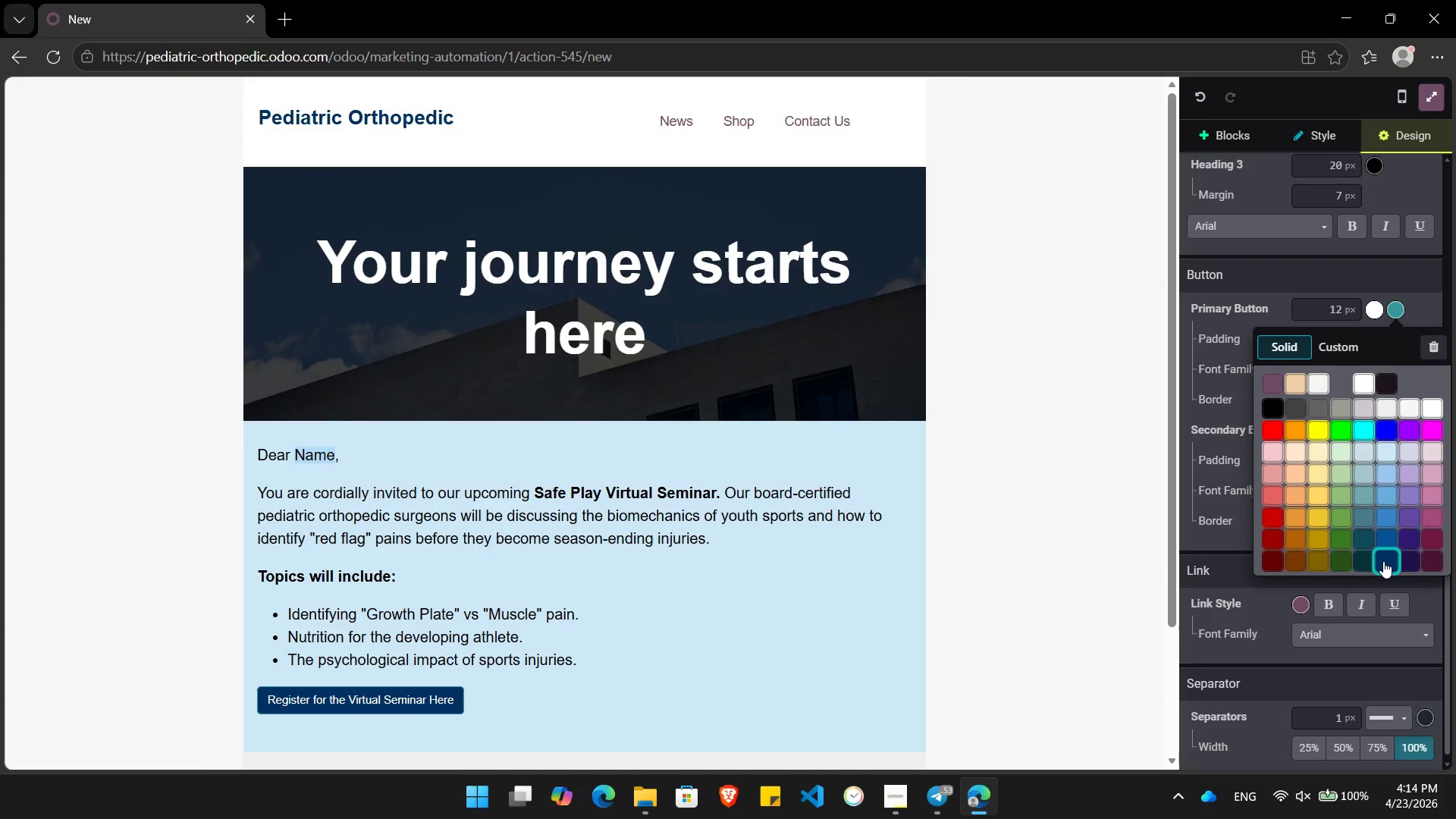 
left_click([1385, 563])
 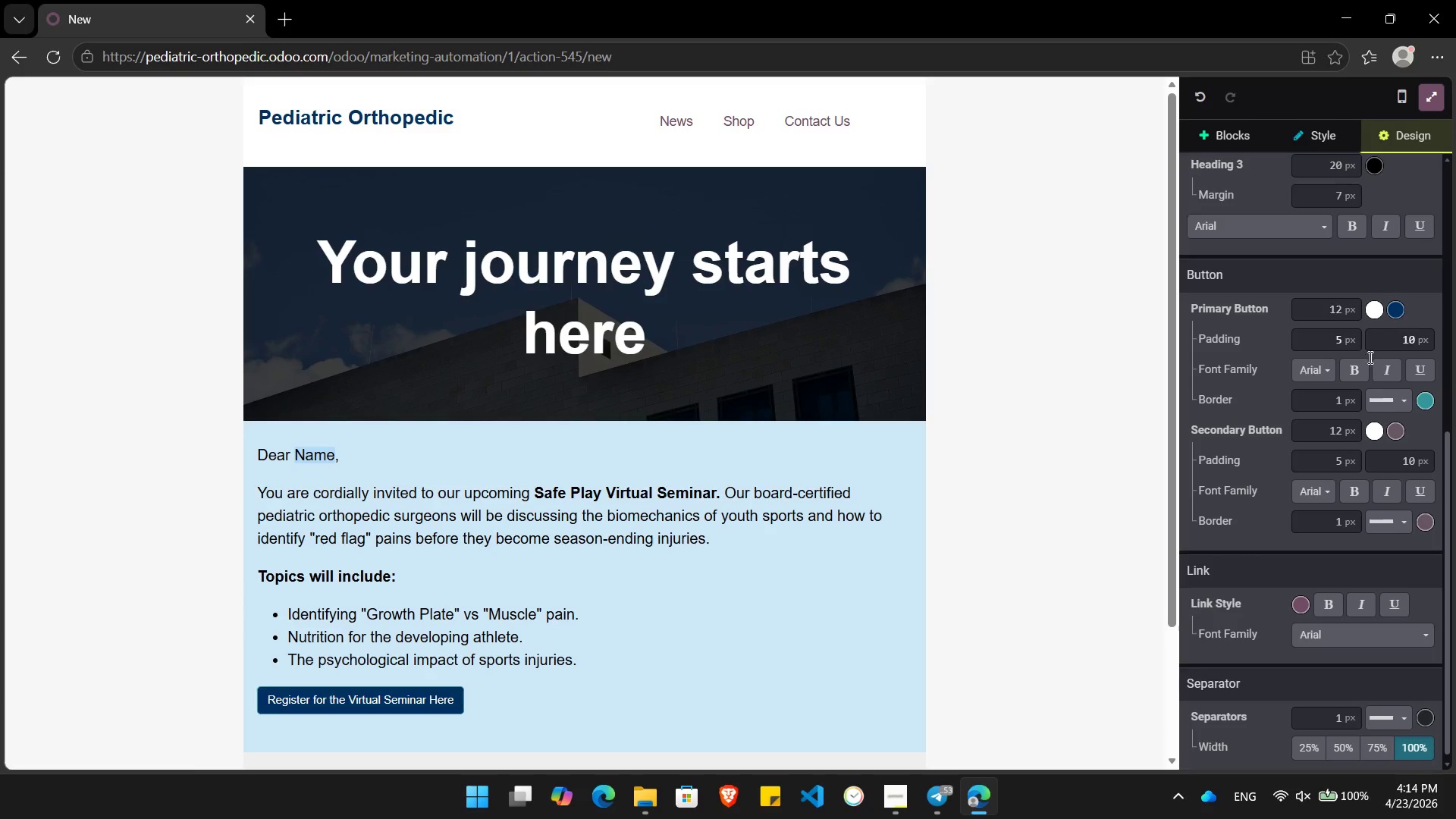 
left_click([1359, 373])
 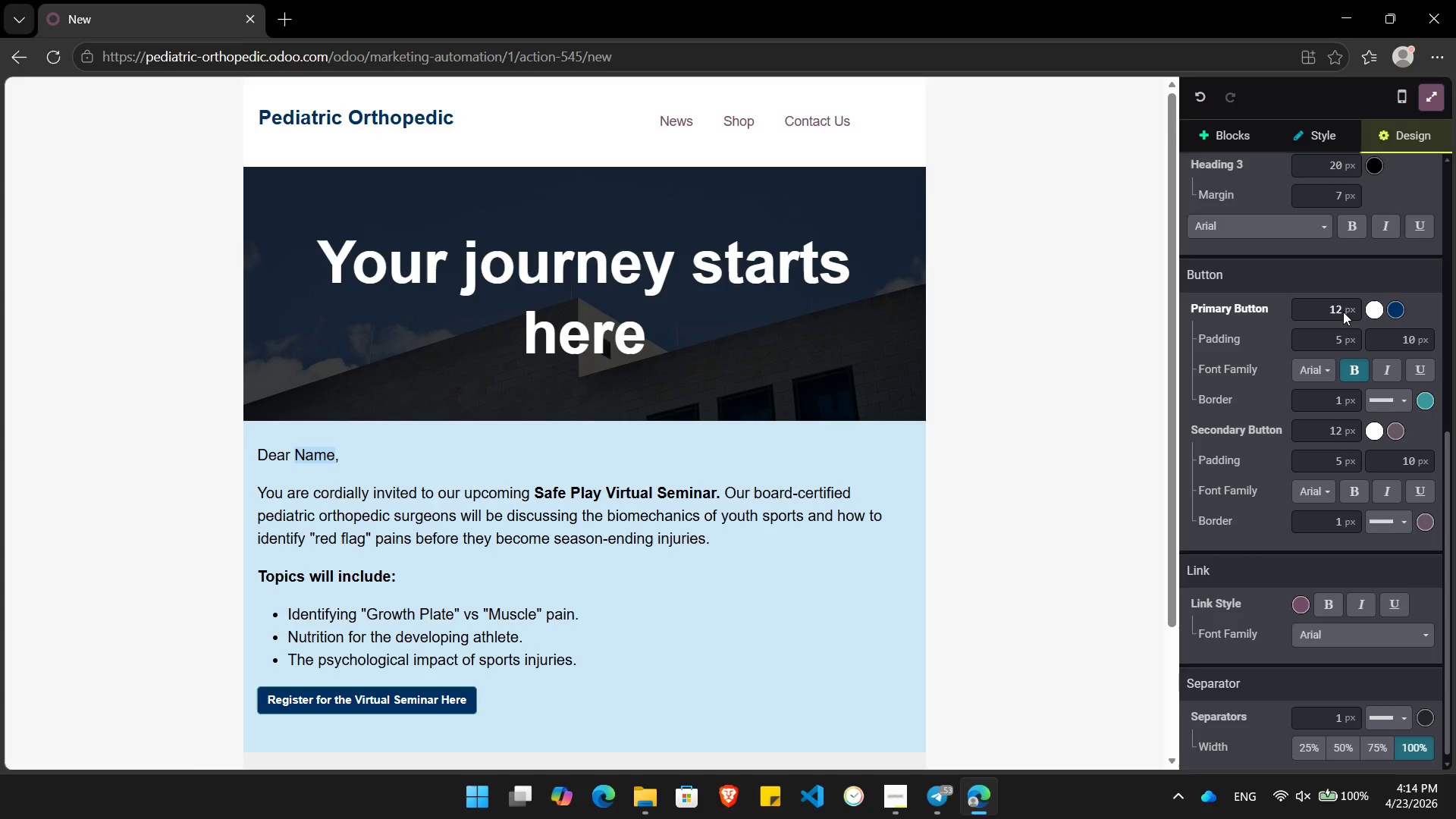 
left_click([1337, 312])
 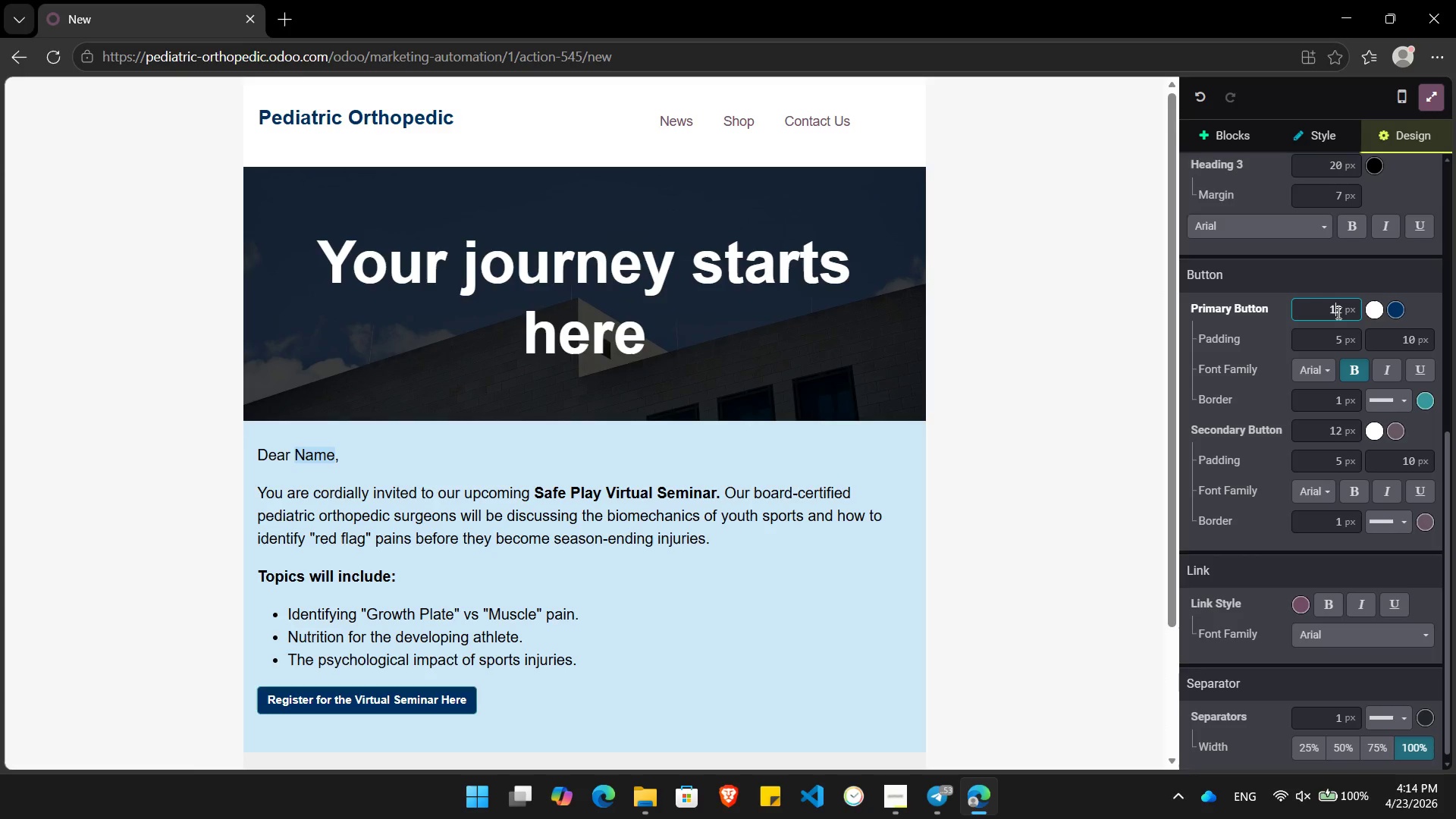 
key(Delete)
 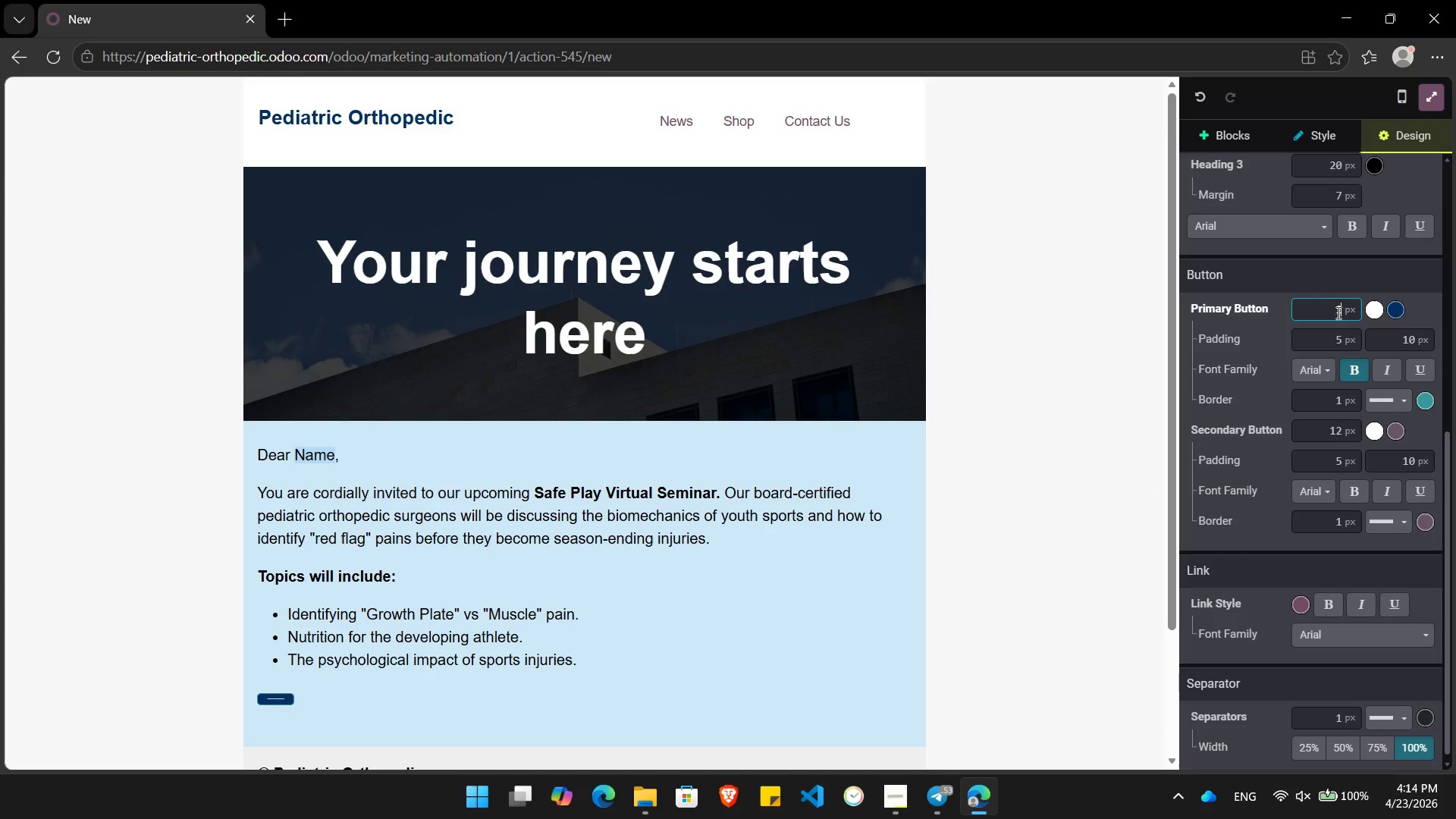 
key(Numpad5)
 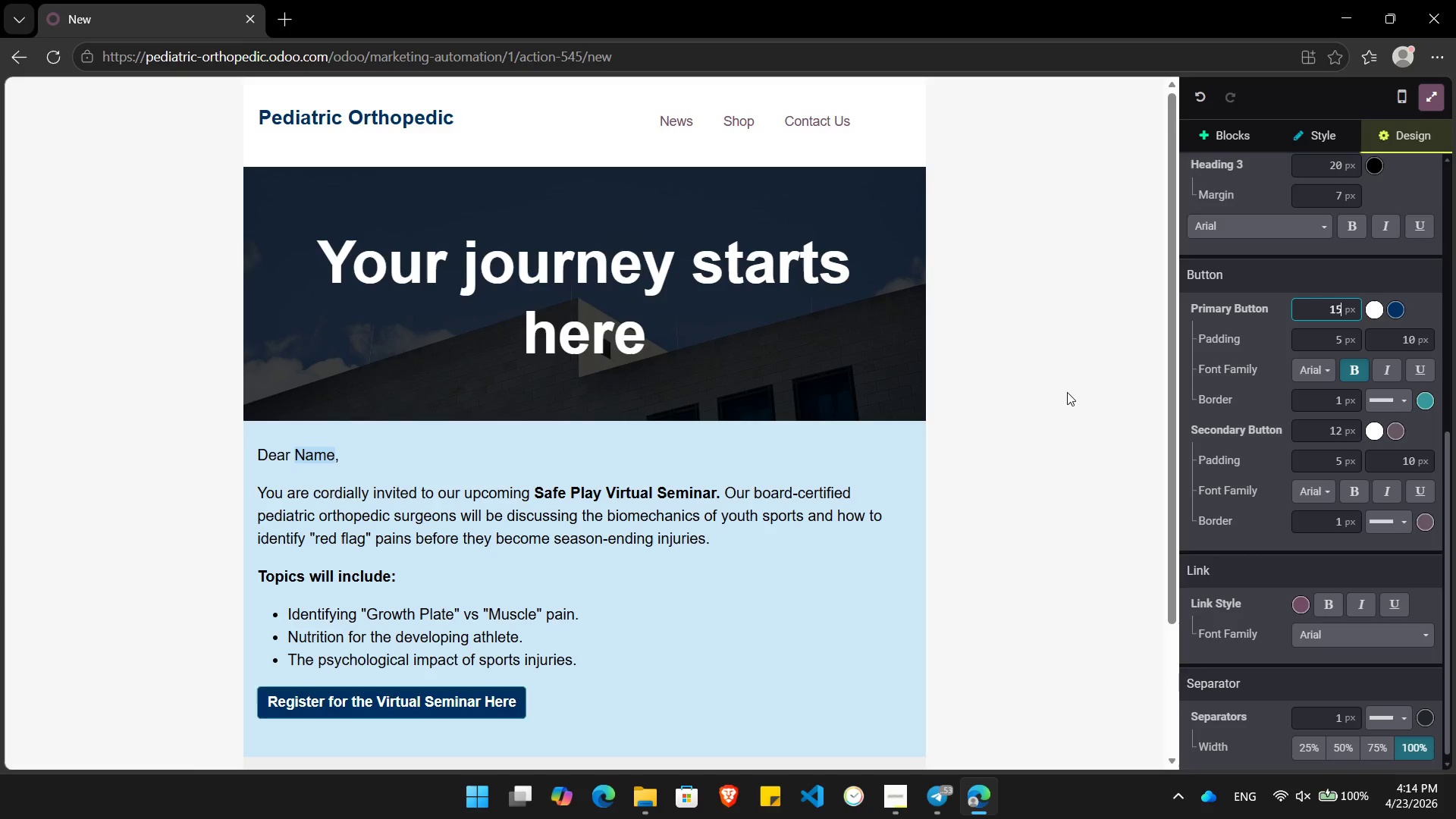 
left_click([1059, 394])
 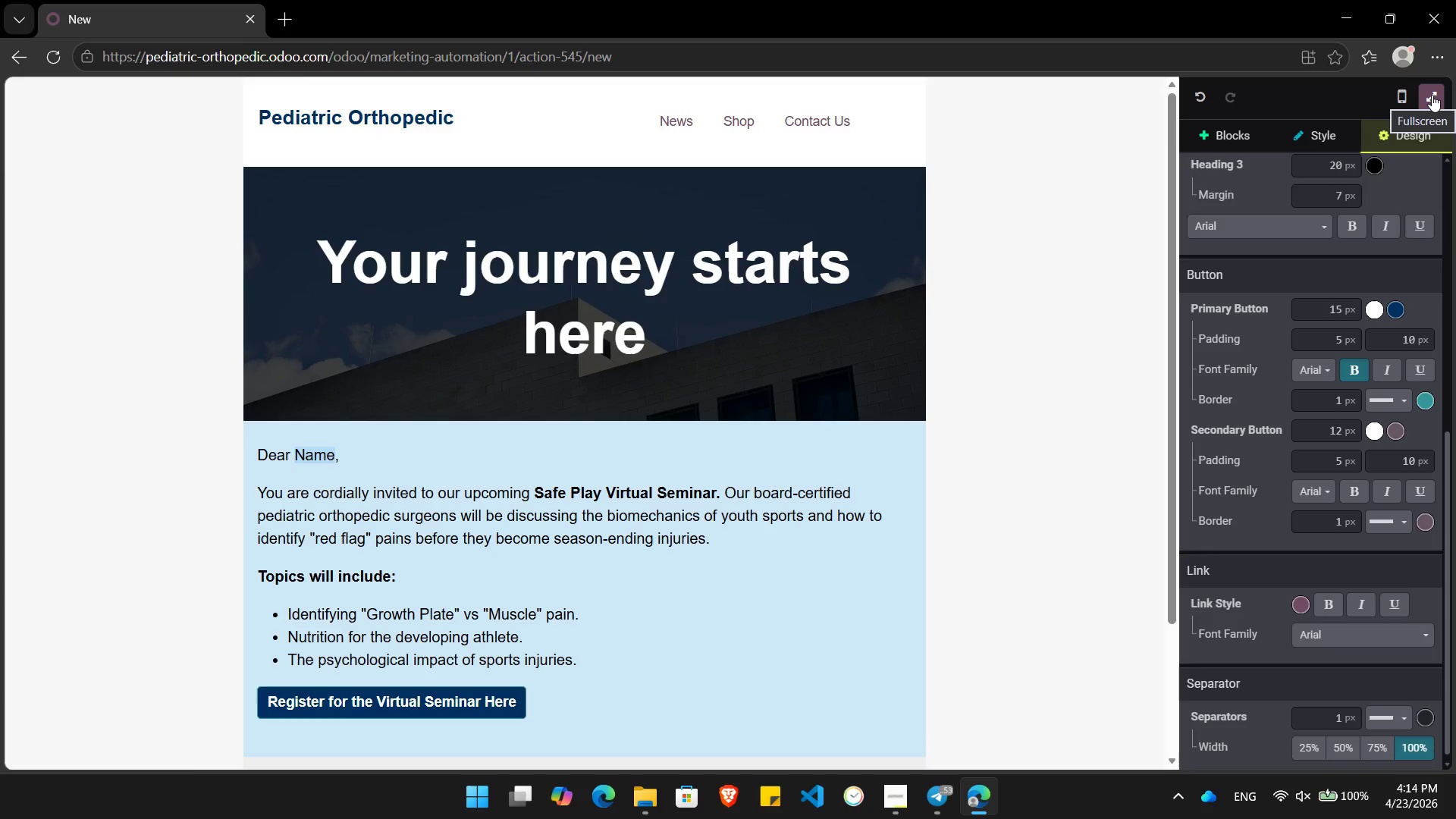 
left_click([1432, 95])
 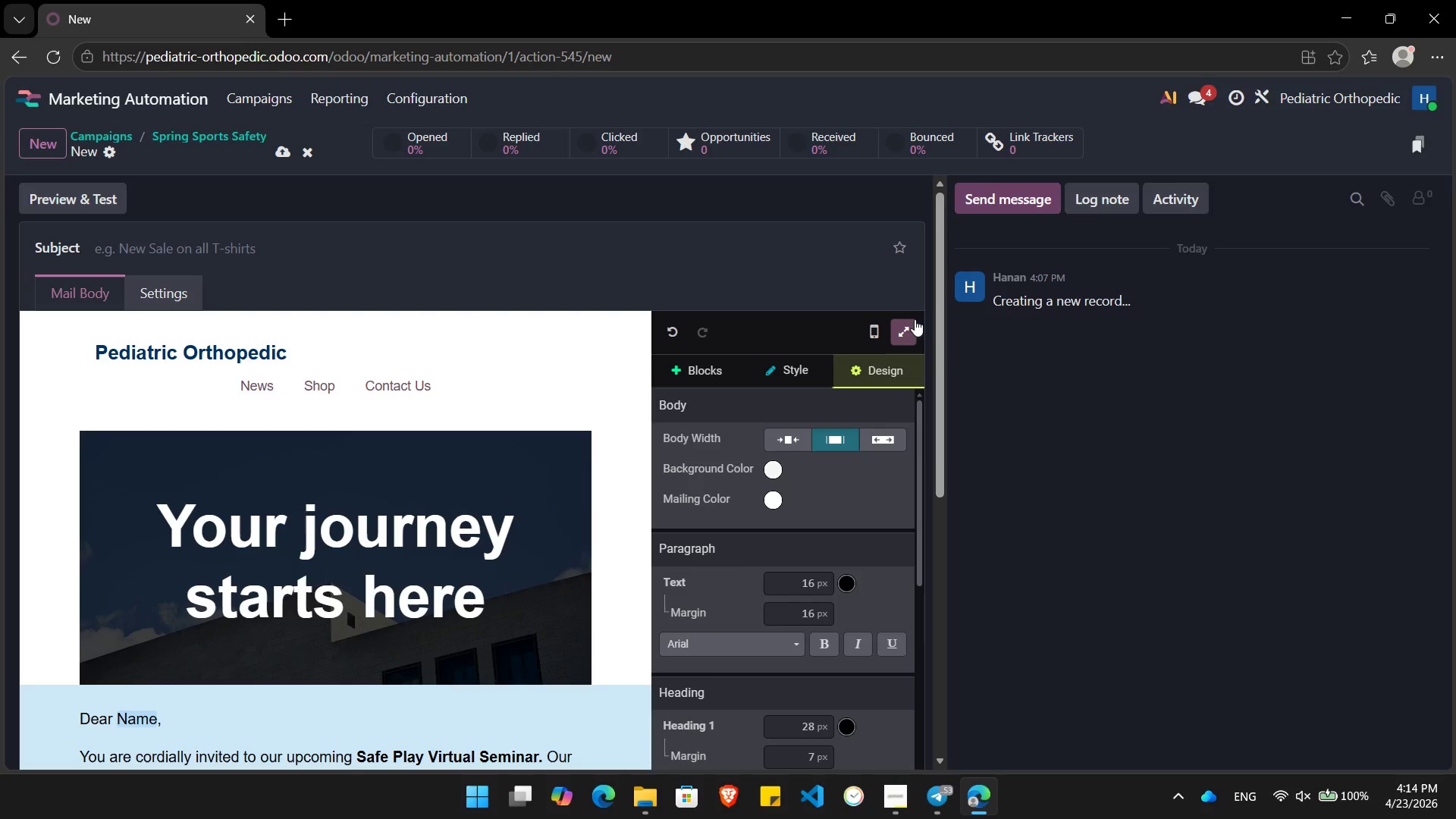 
left_click([913, 326])
 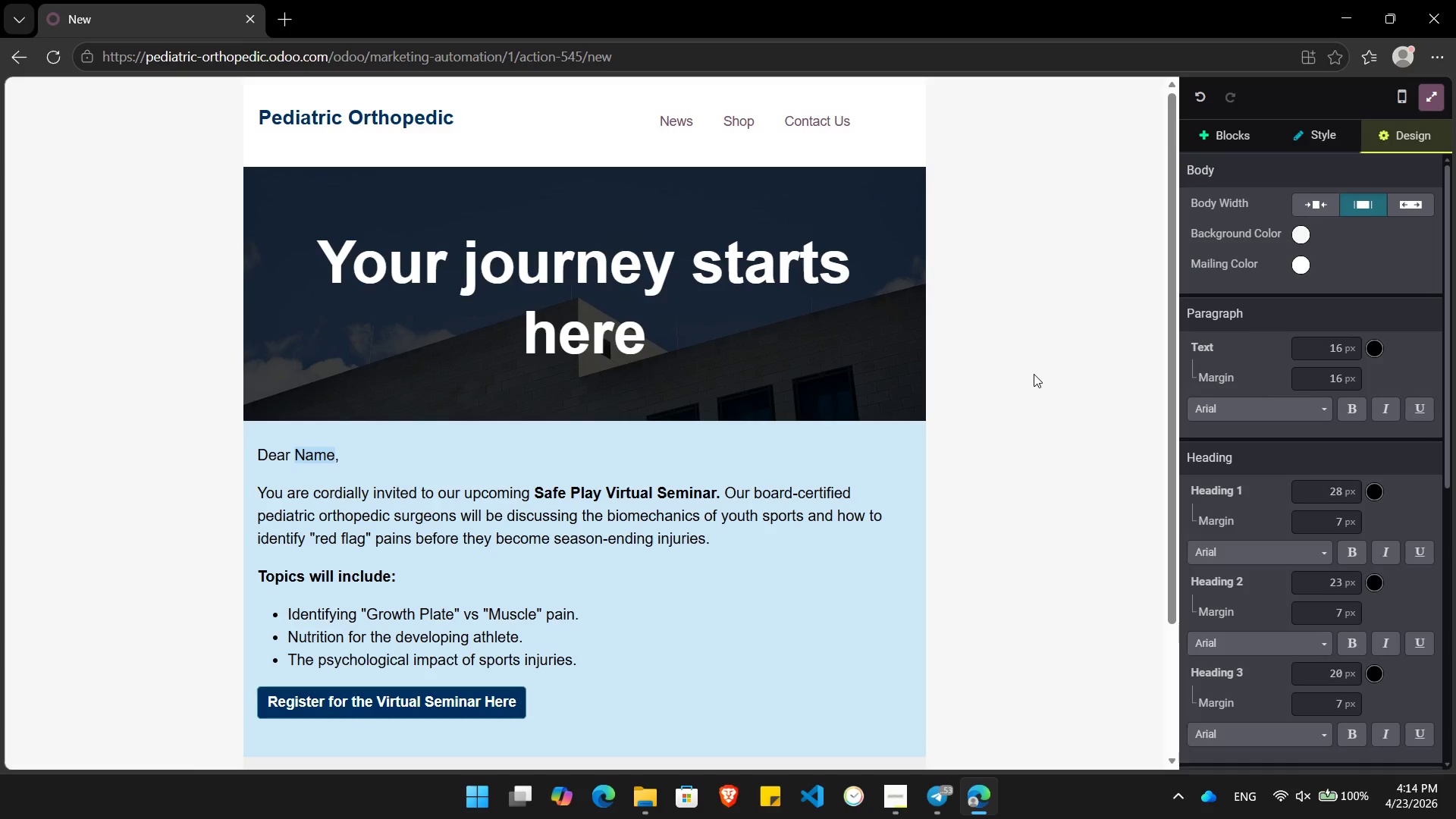 
key(PrintScreen)
 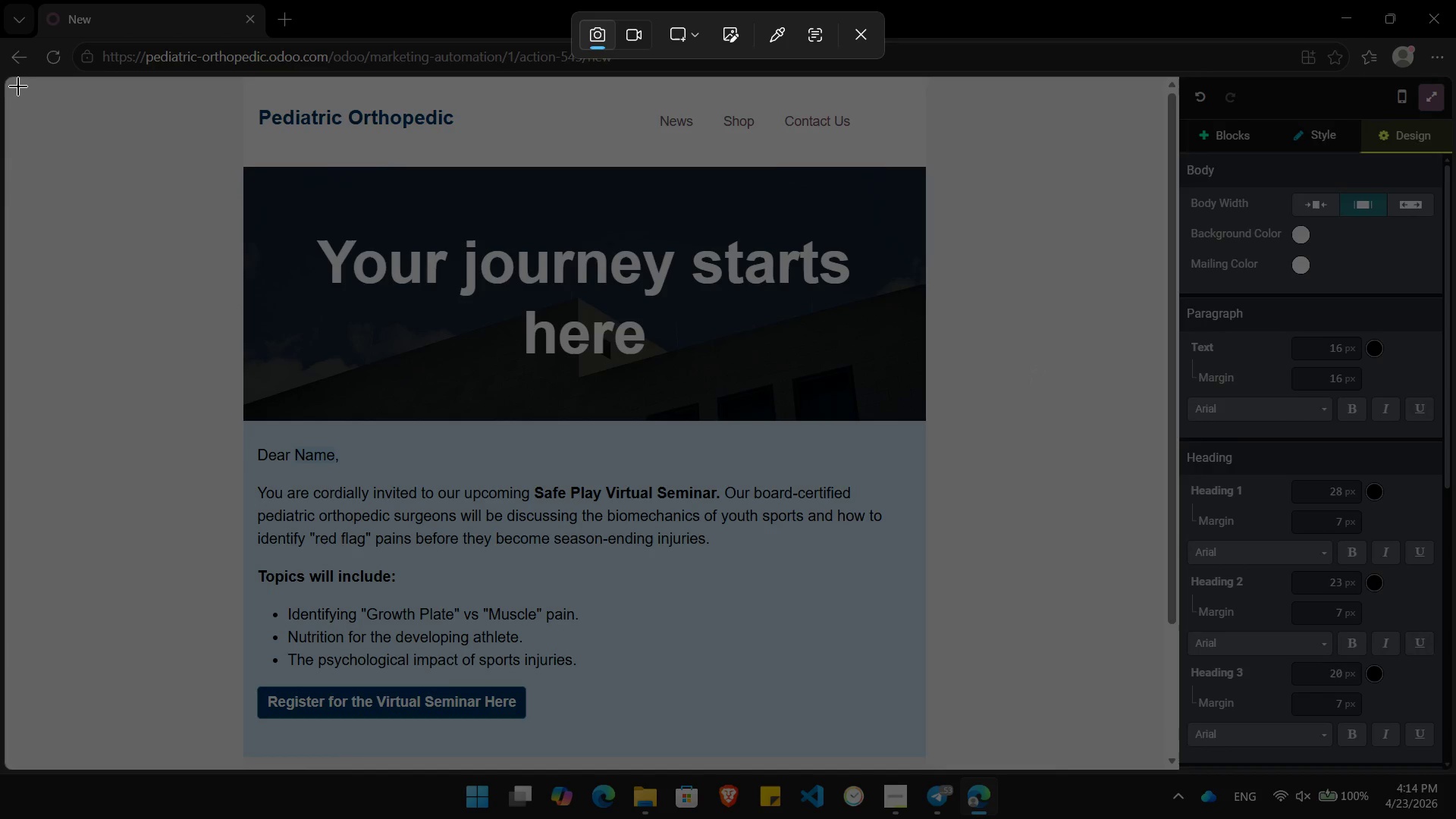 
left_click_drag(start_coordinate=[21, 86], to_coordinate=[1455, 774])
 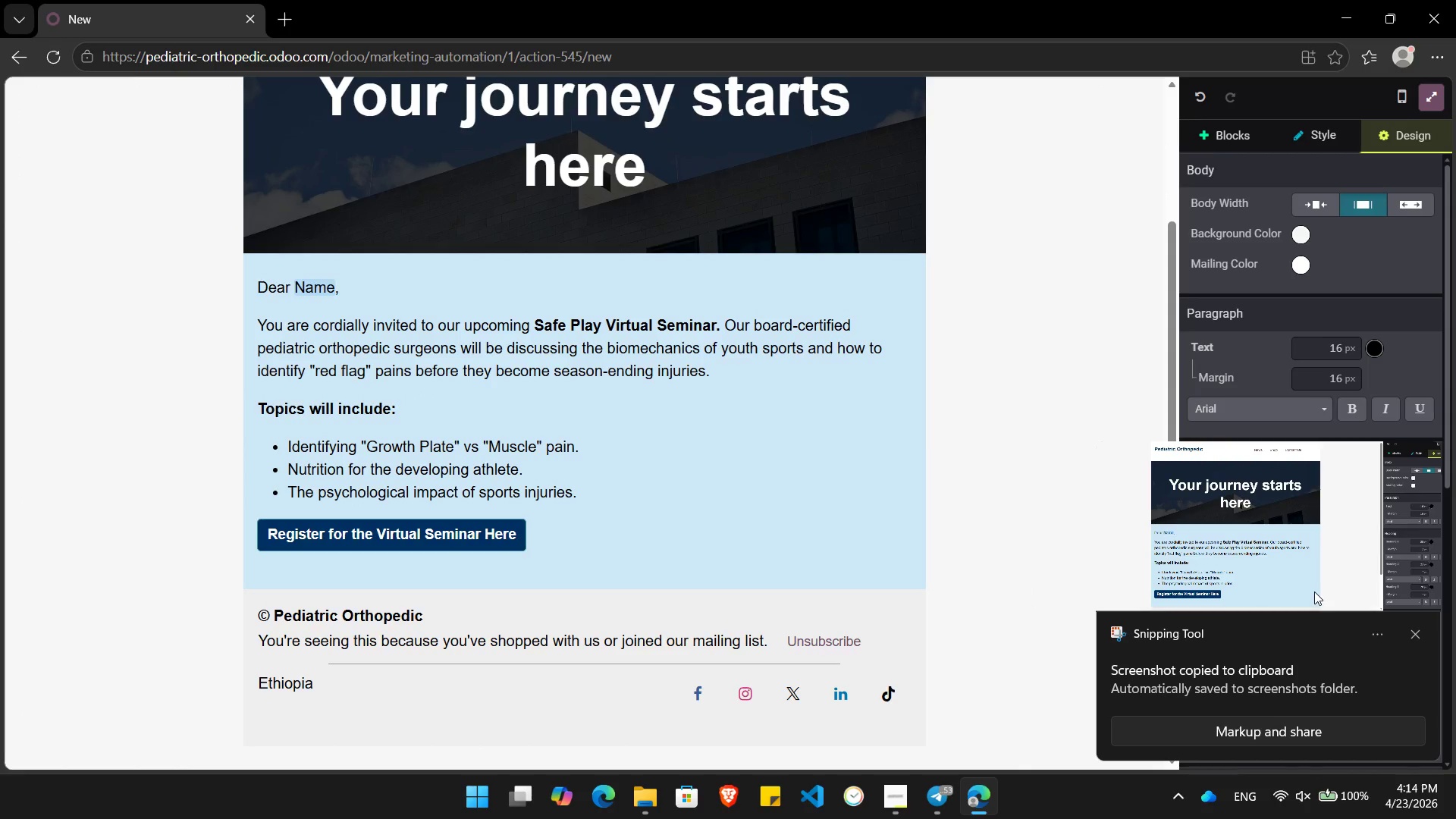 
left_click([1411, 638])
 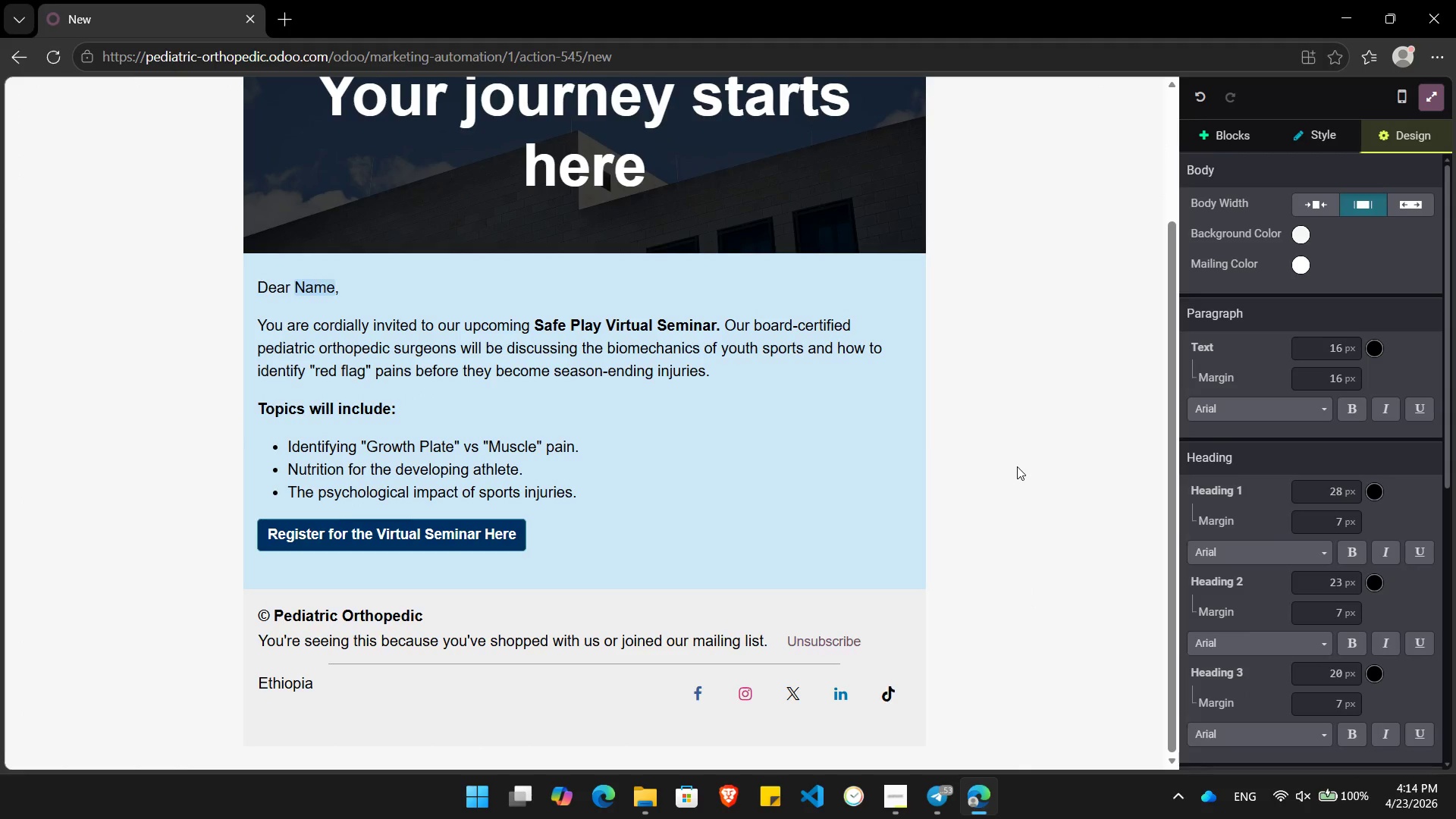 
key(PrintScreen)
 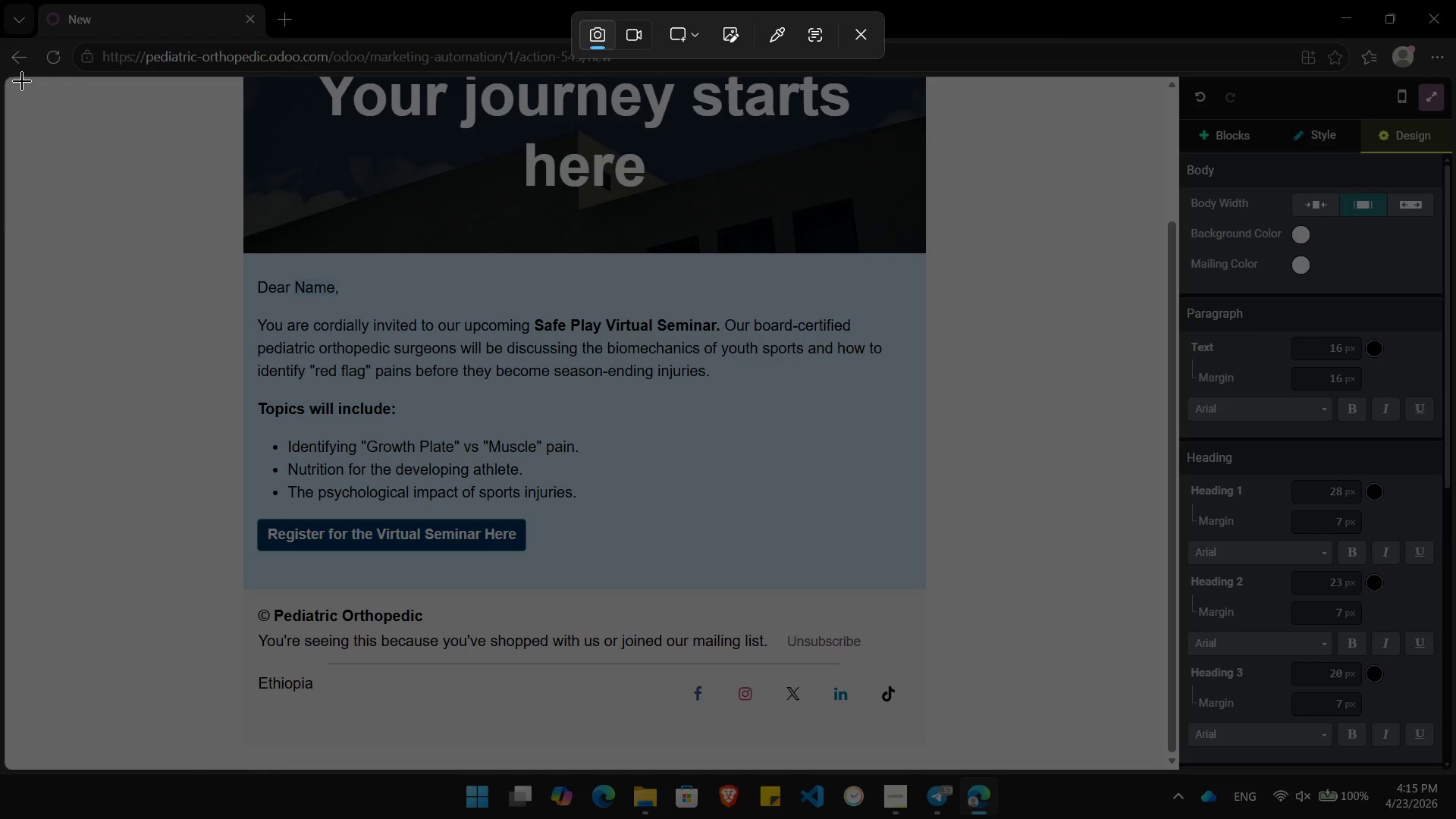 
left_click_drag(start_coordinate=[11, 80], to_coordinate=[1446, 758])
 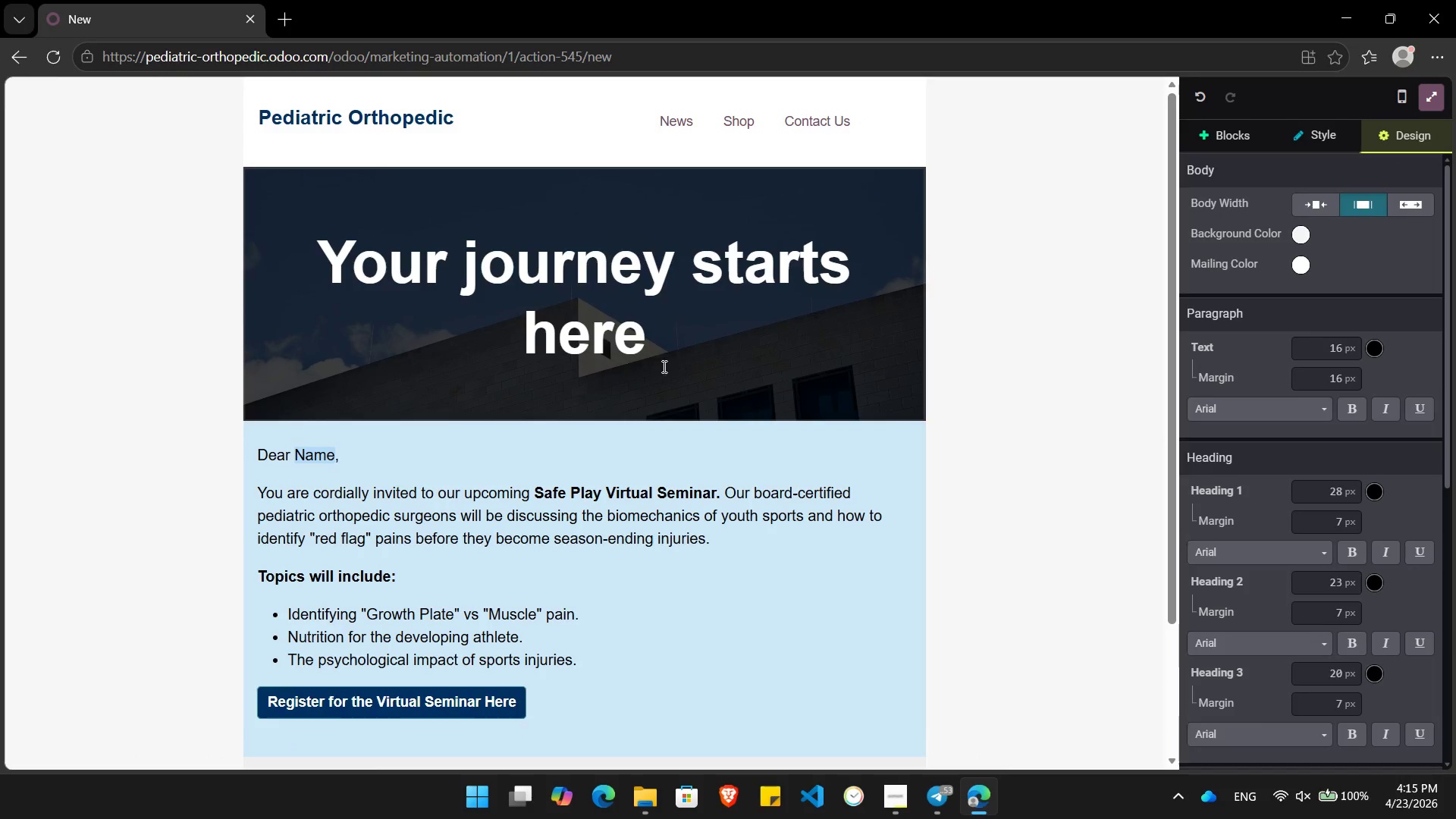 
left_click_drag(start_coordinate=[665, 347], to_coordinate=[342, 269])
 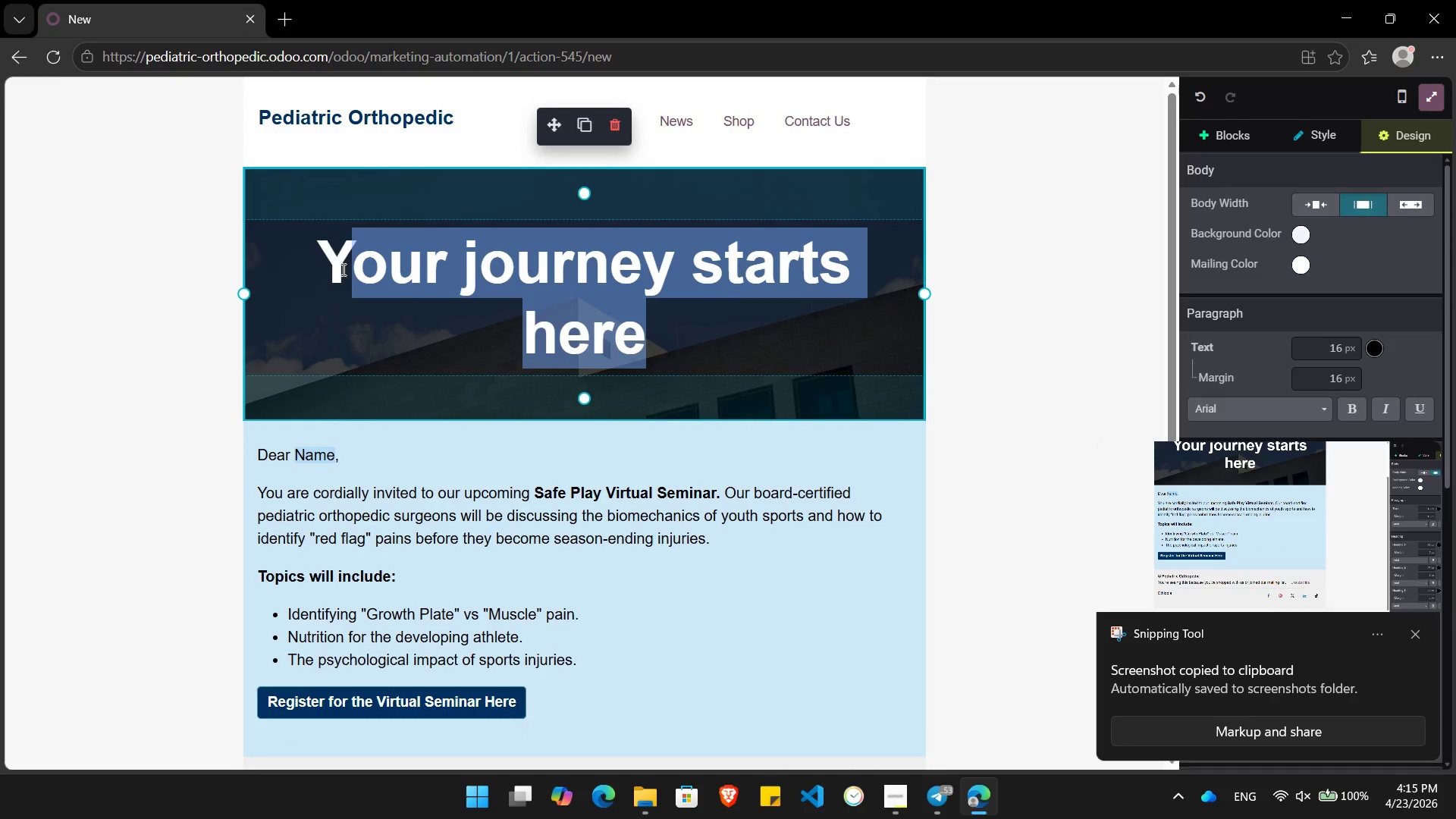 
key(Backspace)
 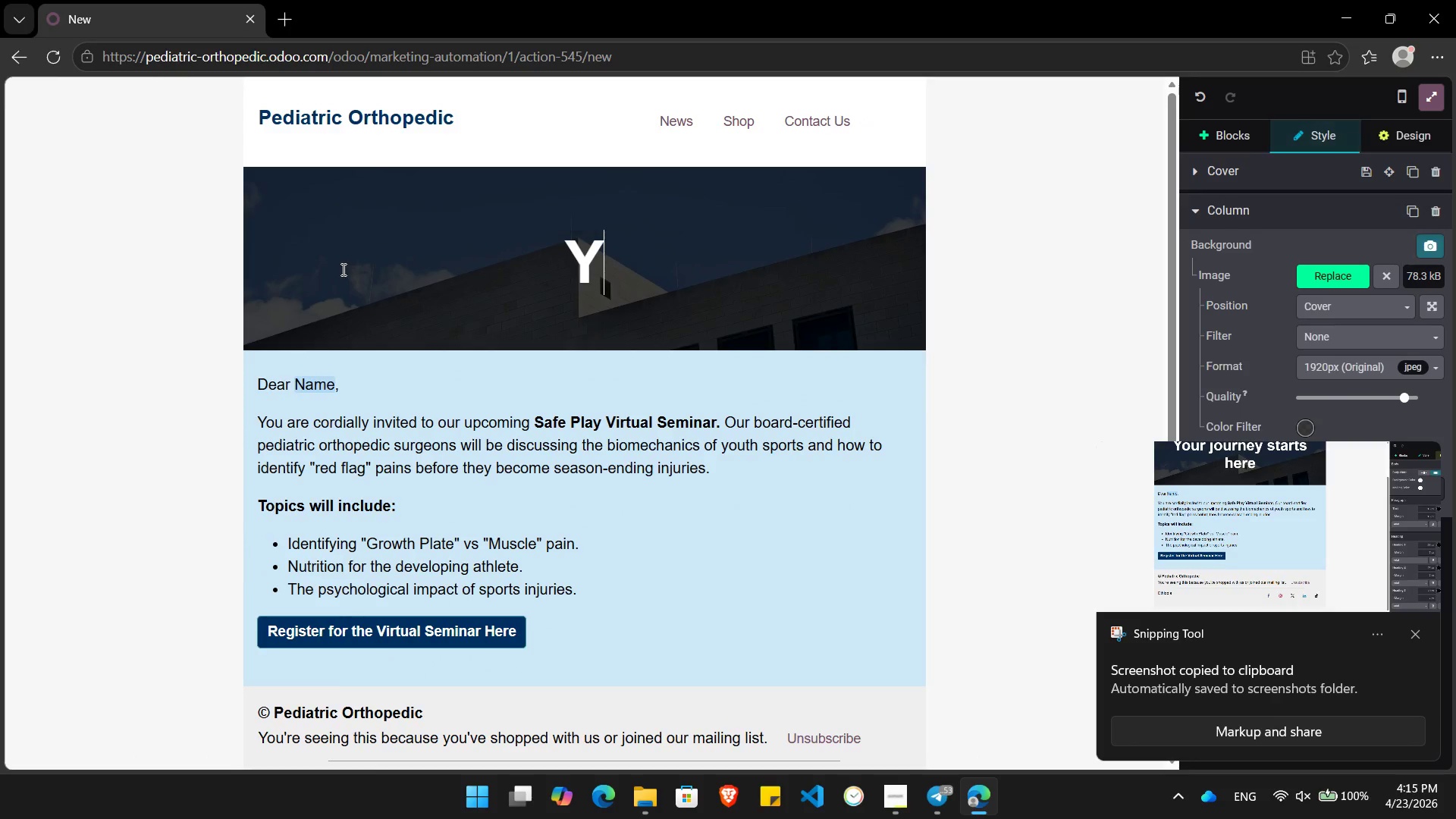 
key(Backspace)
 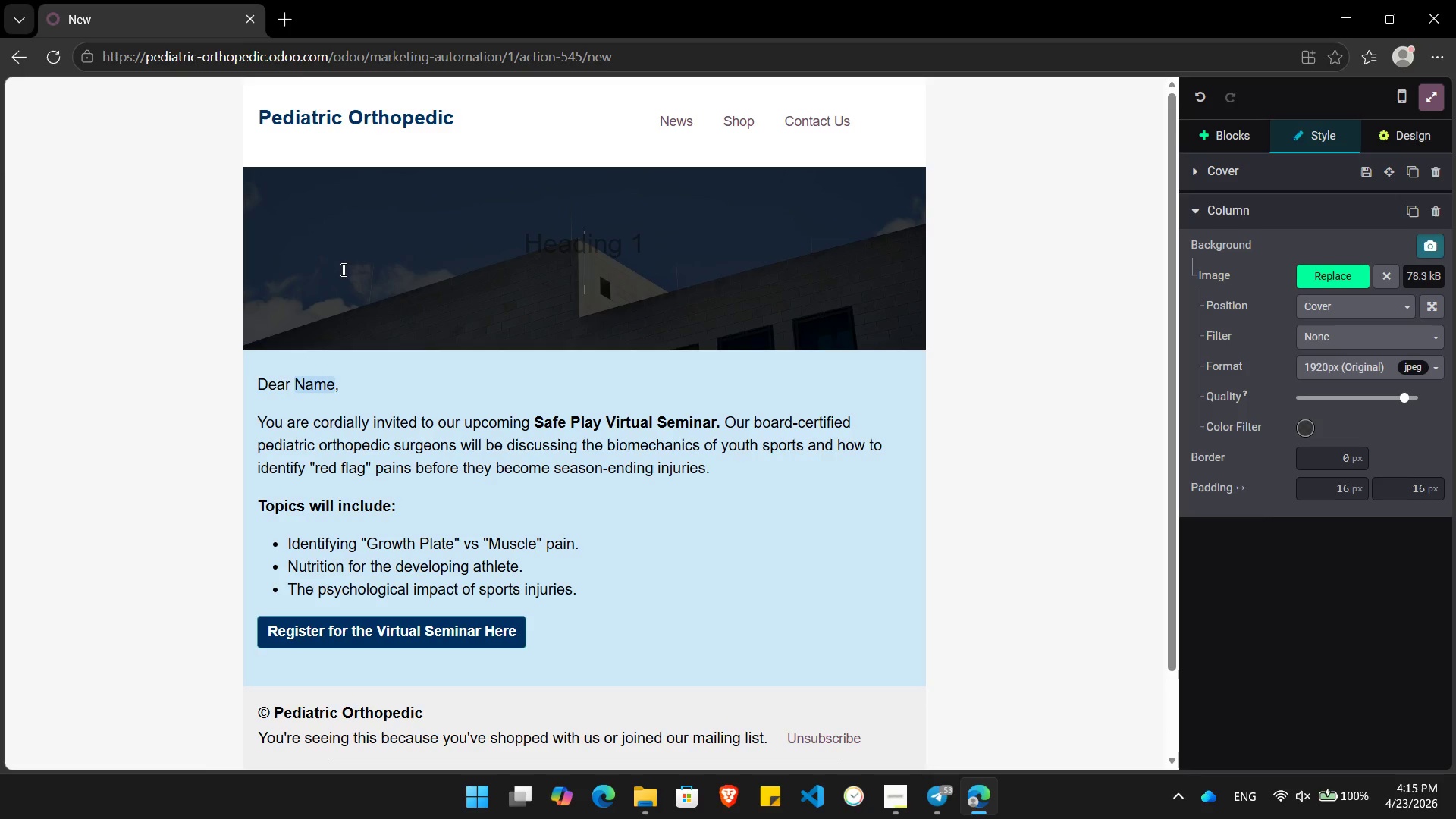 
wait(22.55)
 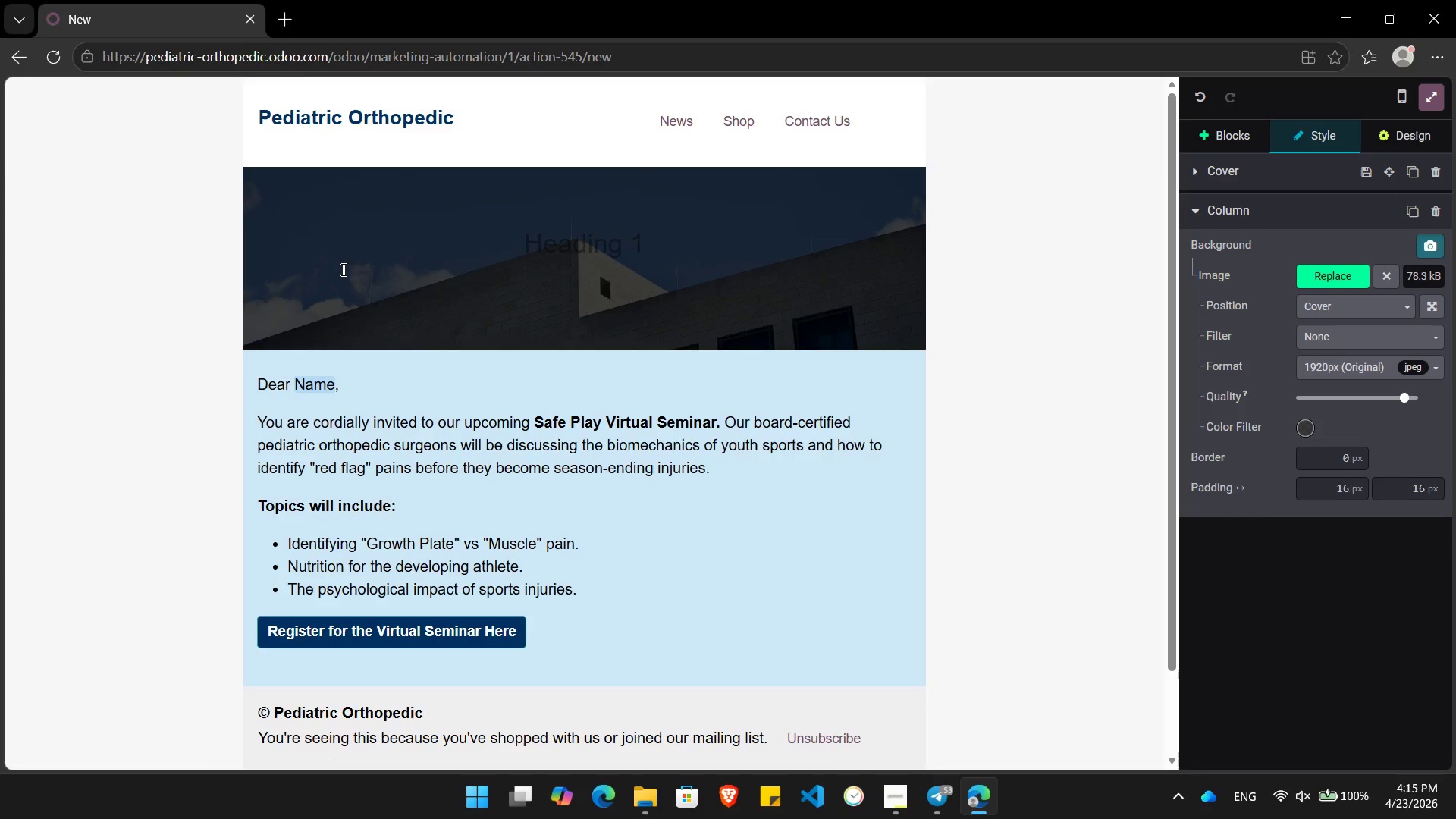 
type(RSVP: "Safe Play" Virtual Seminar for Parents)
 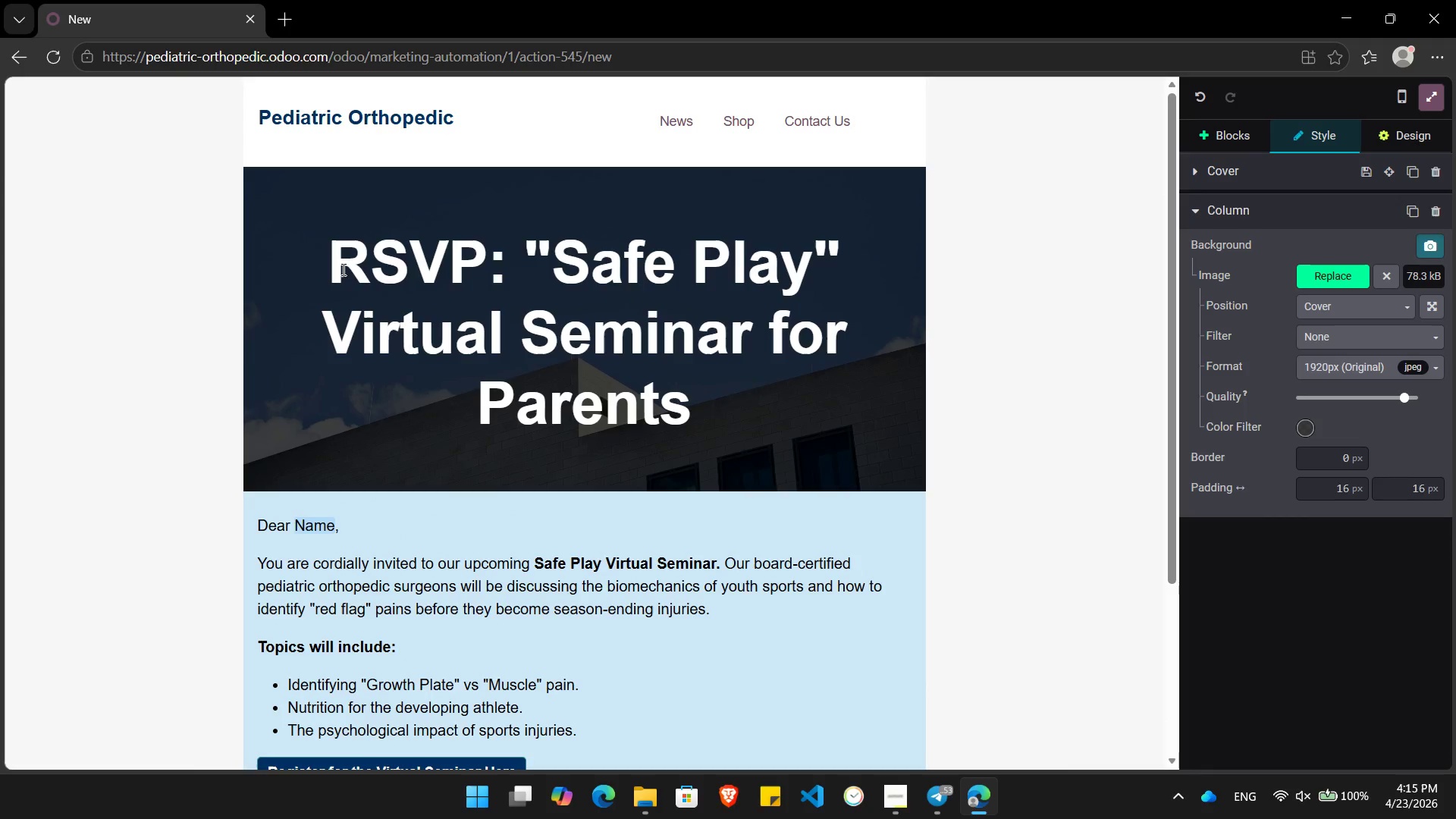 
key(ArrowUp)
 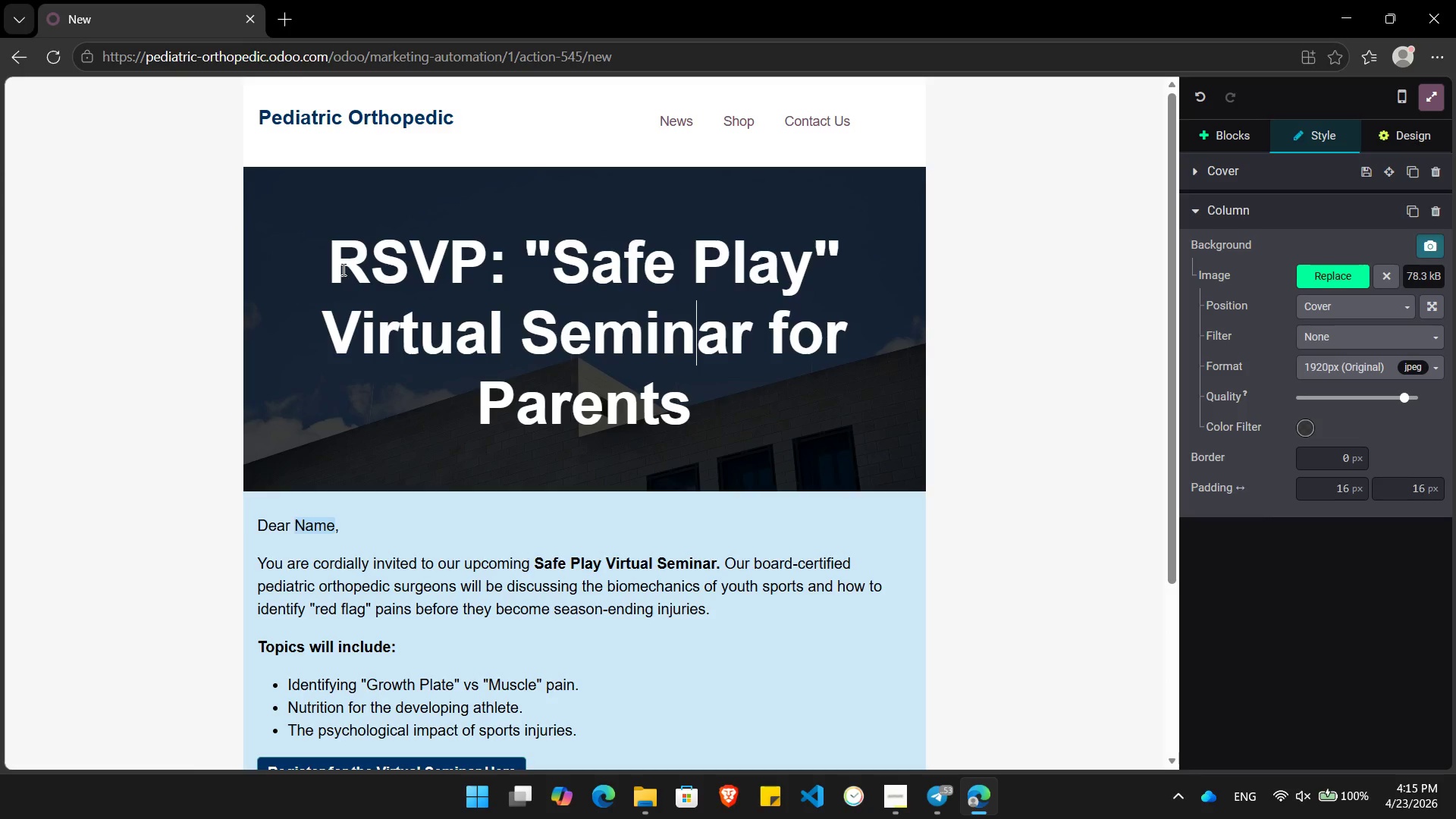 
key(Shift+ShiftRight)
 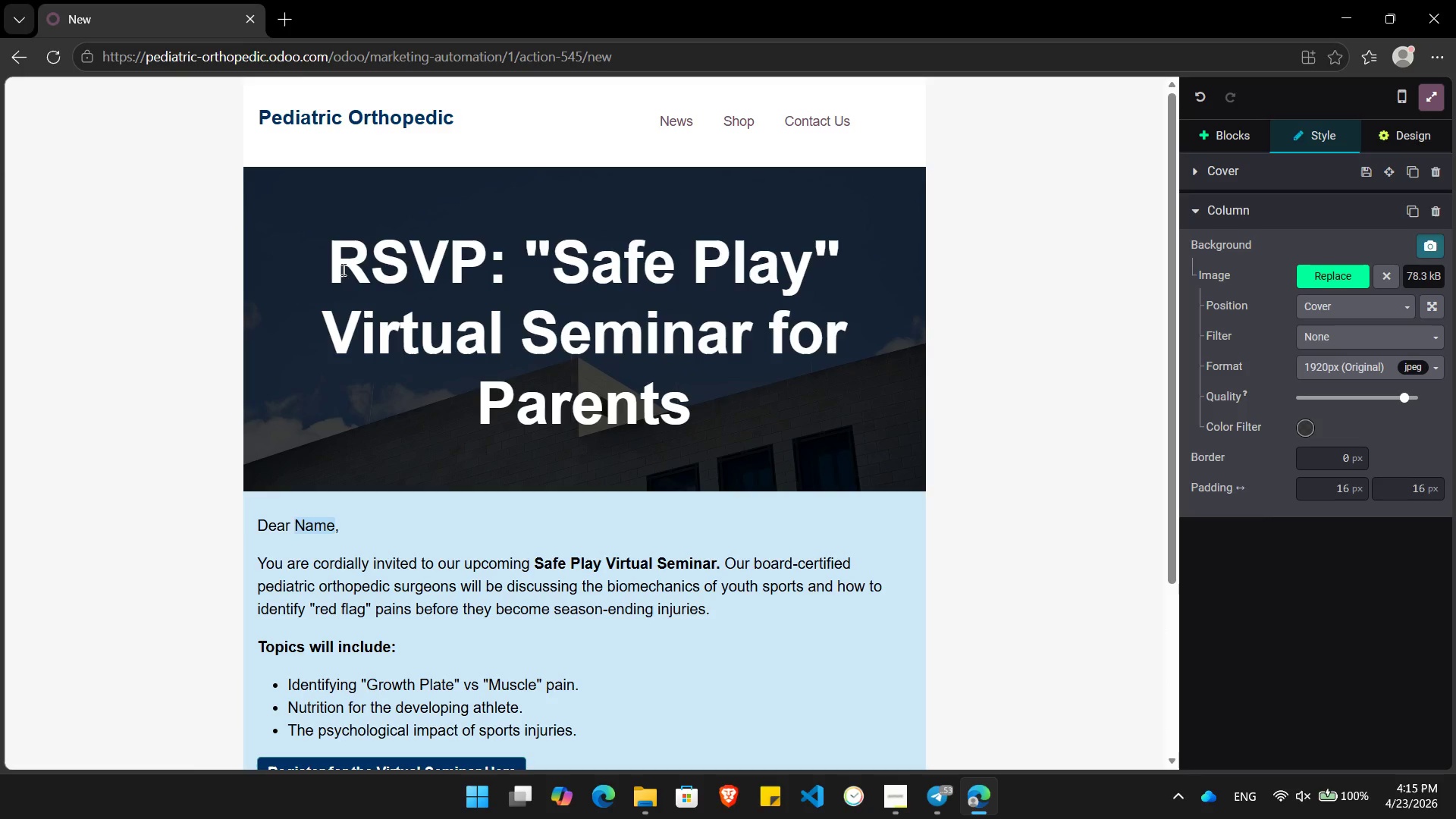 
key(ArrowDown)
 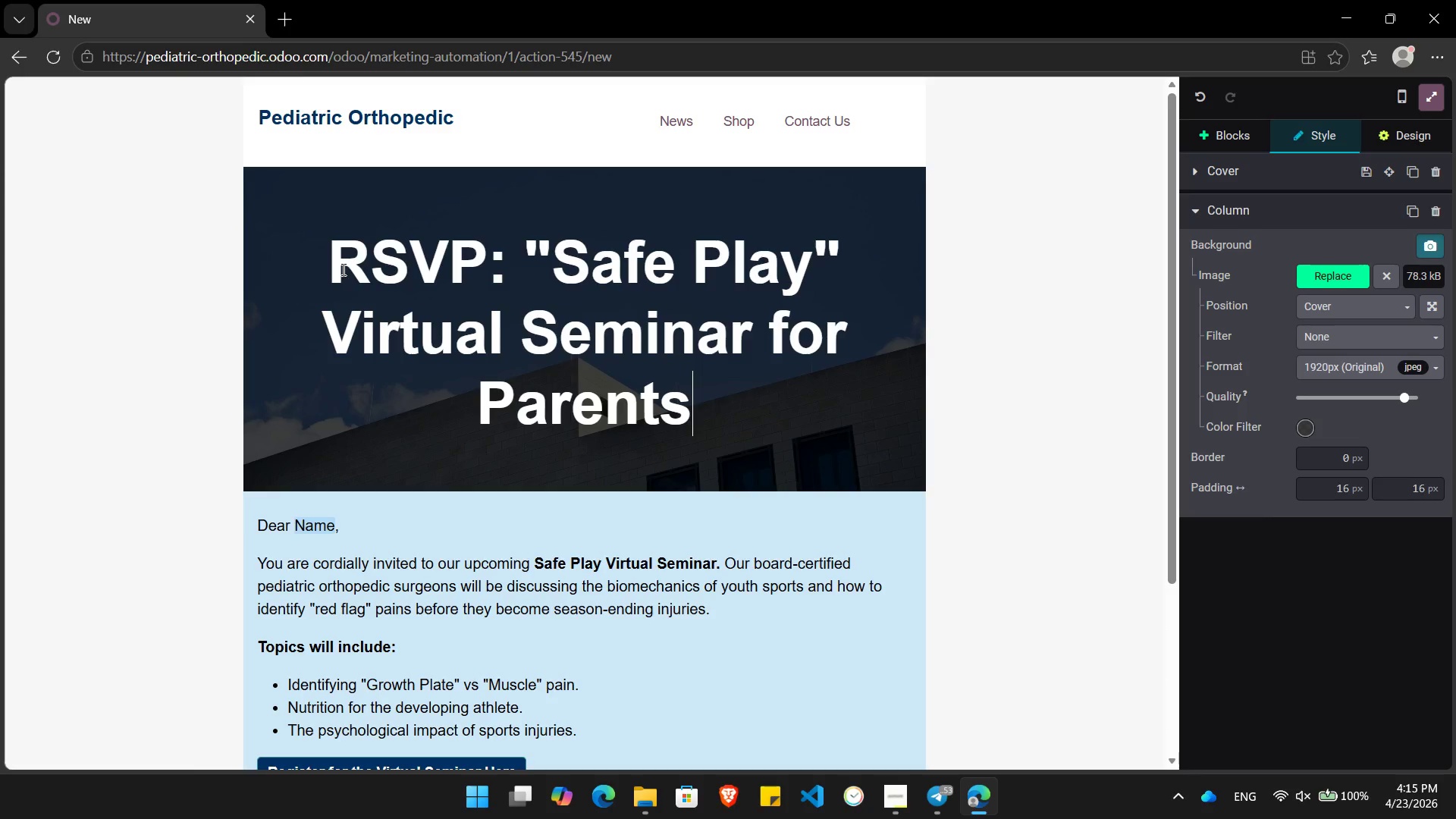 
key(Shift+ArrowUp)
 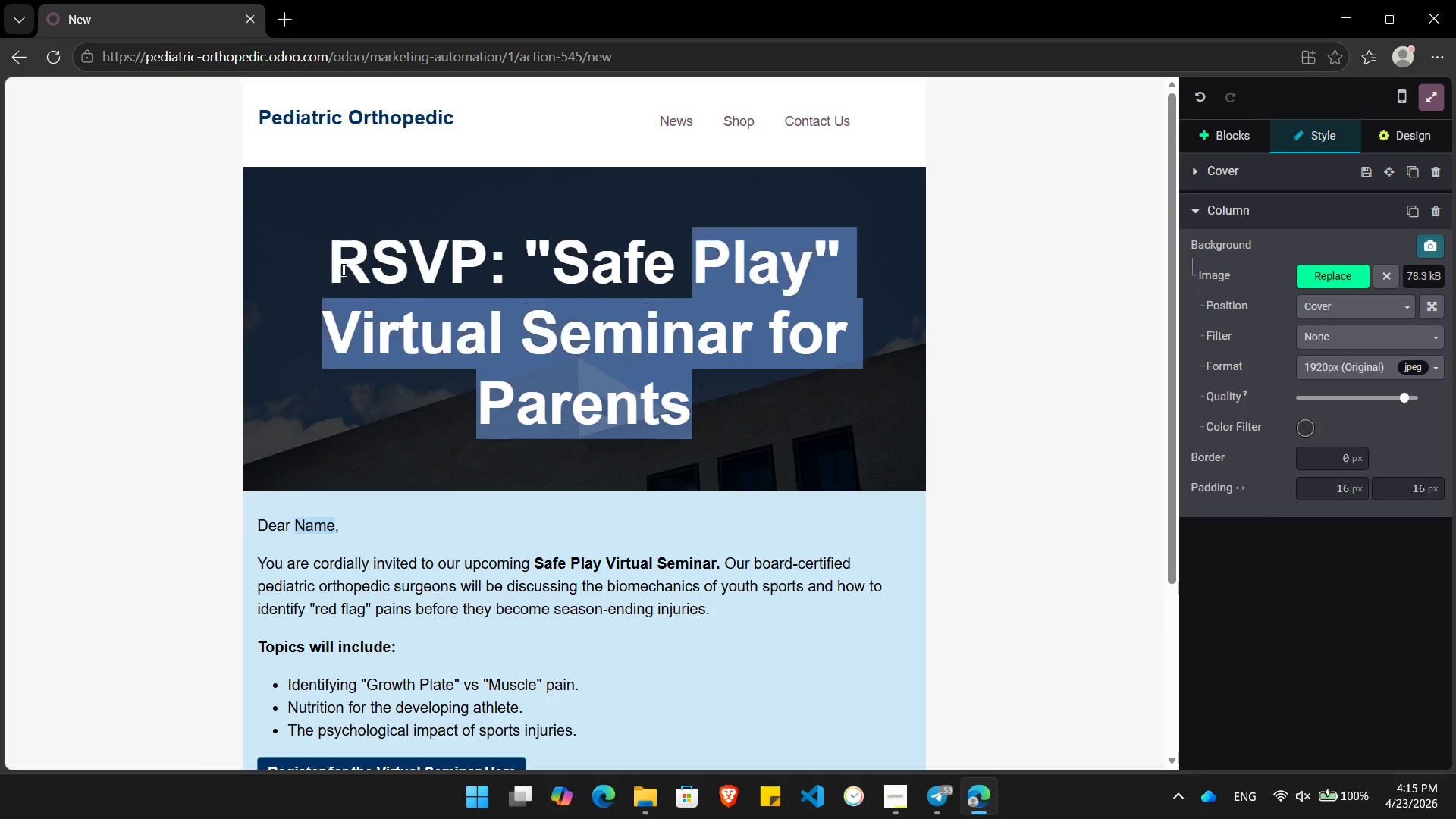 
key(Shift+ArrowUp)
 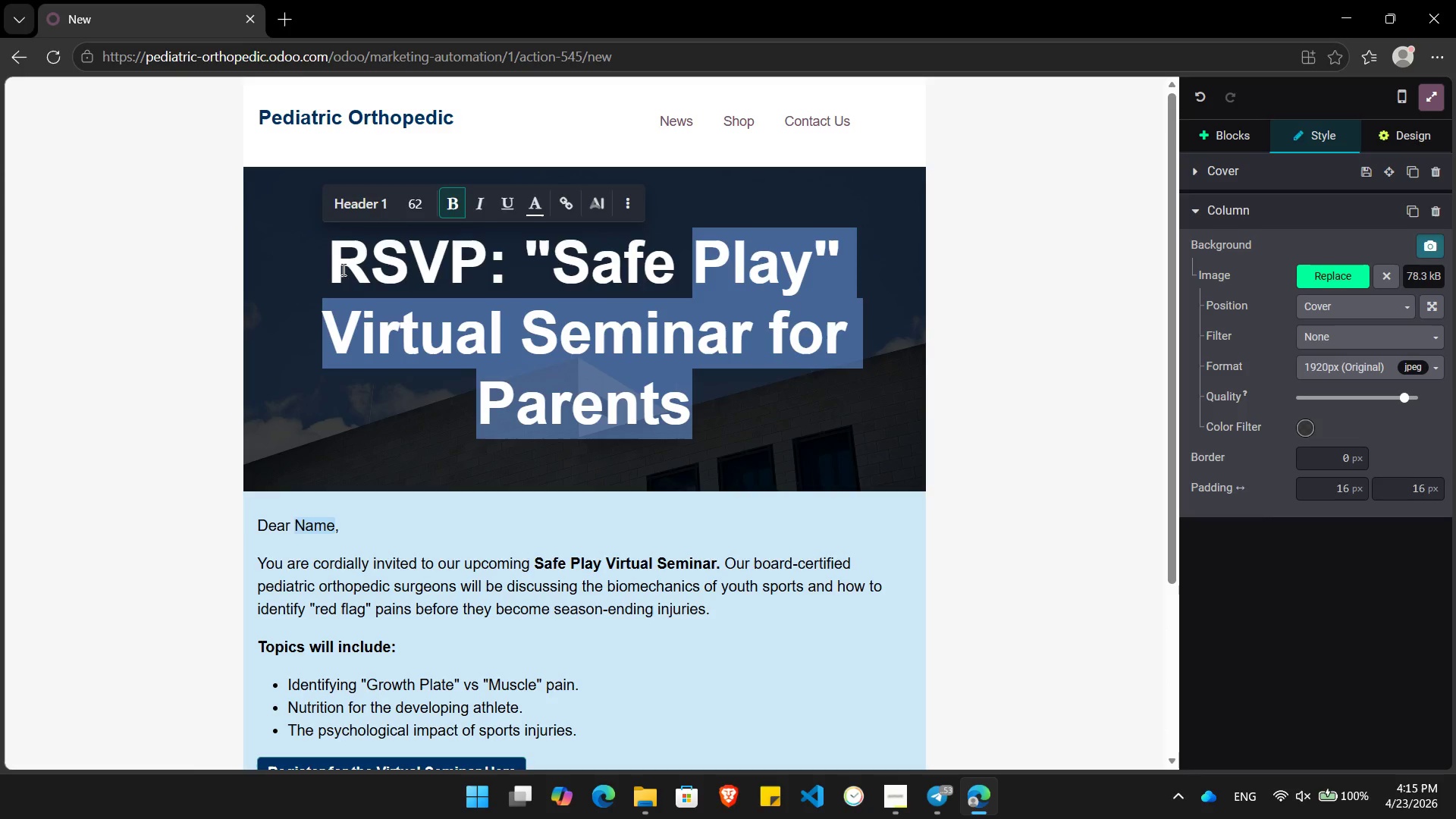 
hold_key(key=ArrowLeft, duration=0.83)
 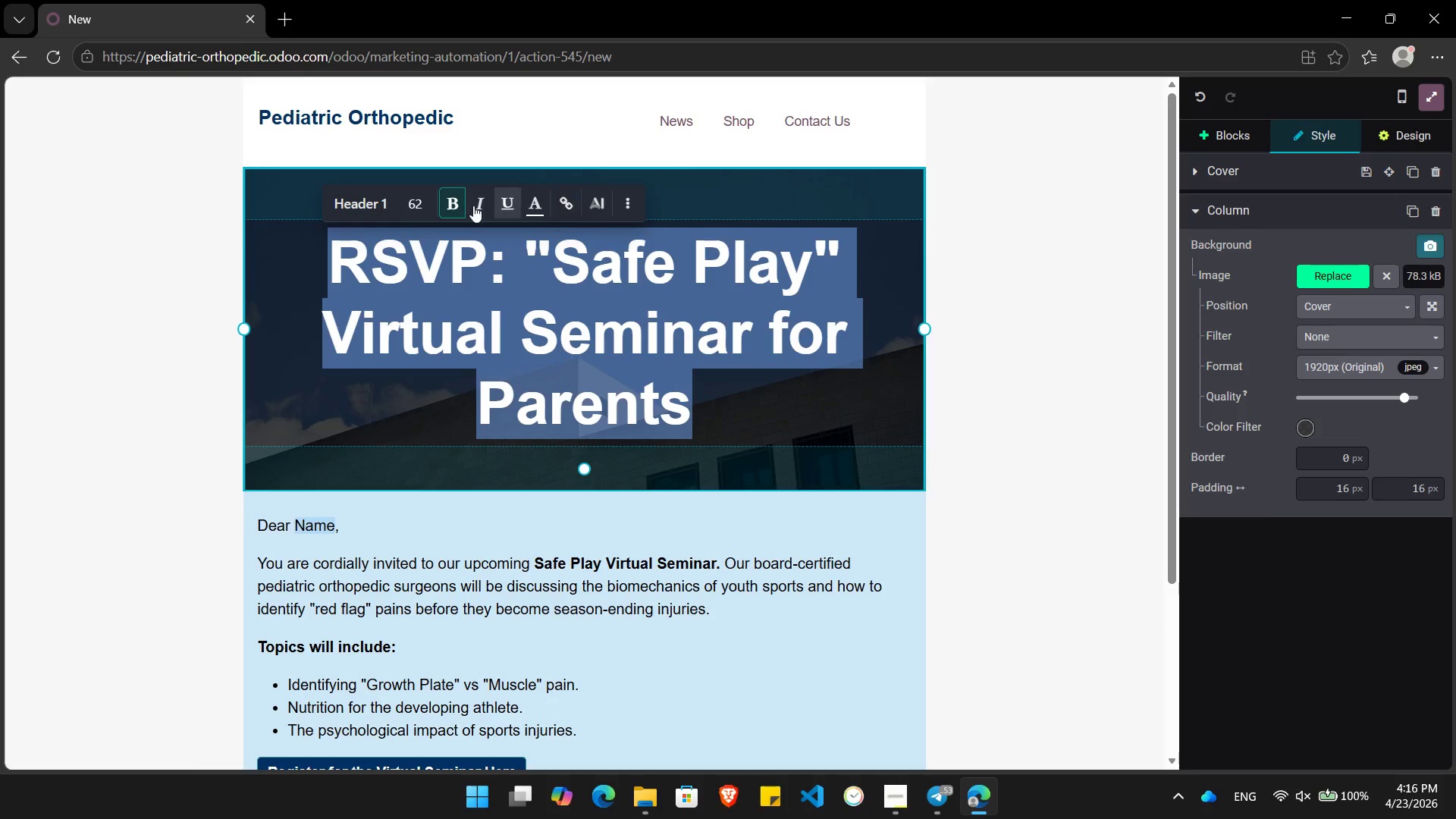 
left_click([421, 202])
 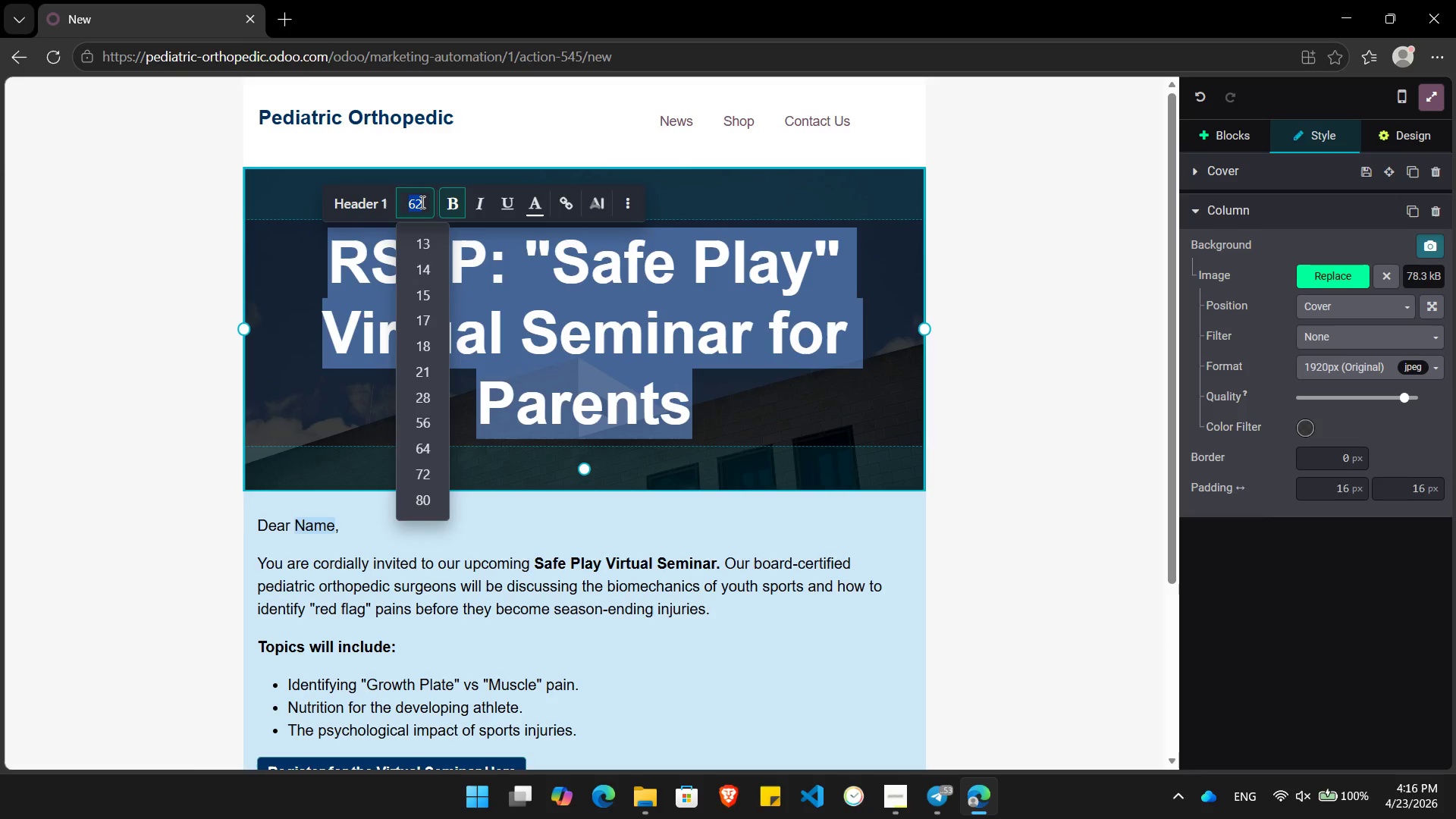 
key(Numpad5)
 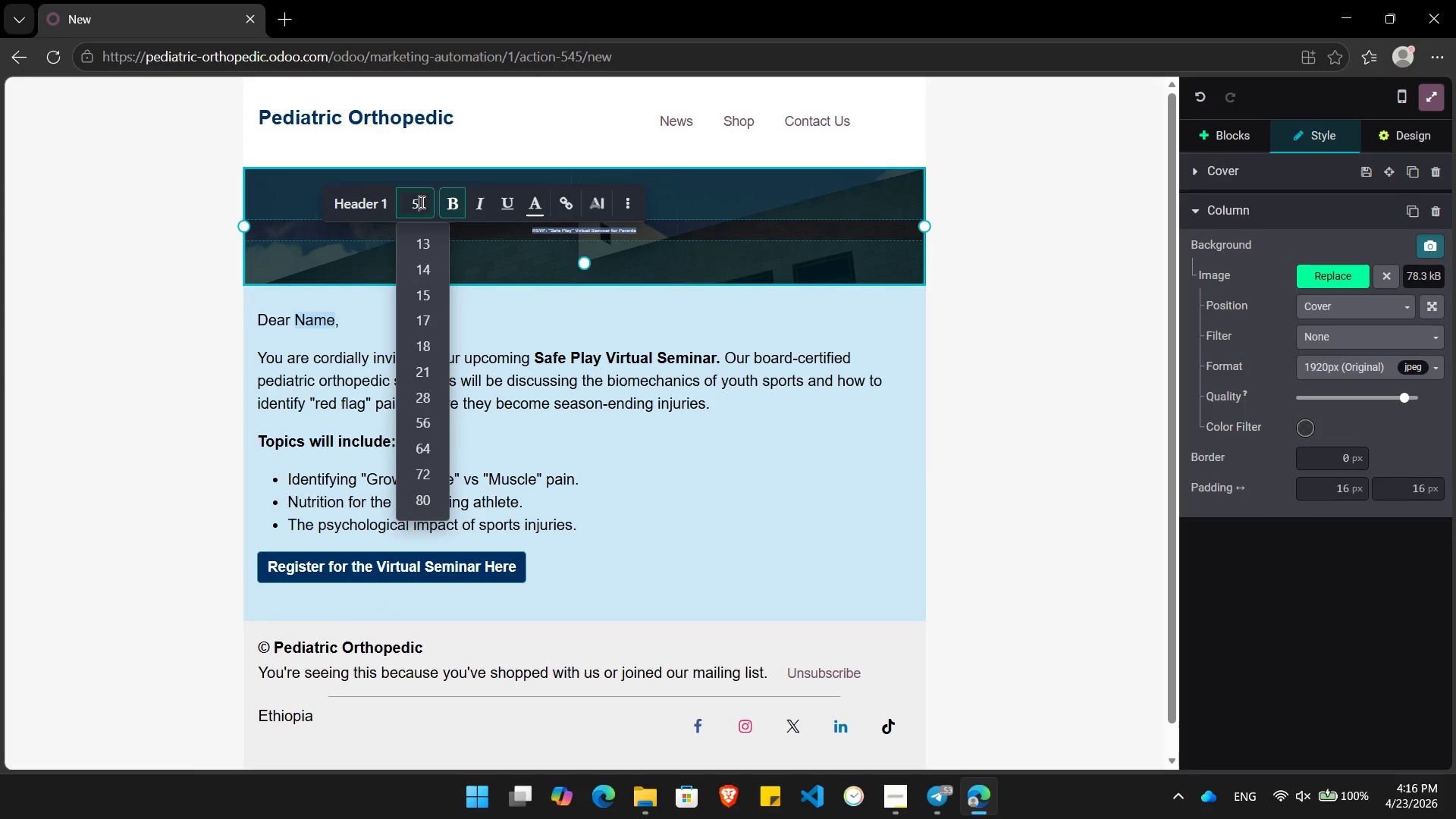 
key(Numpad0)
 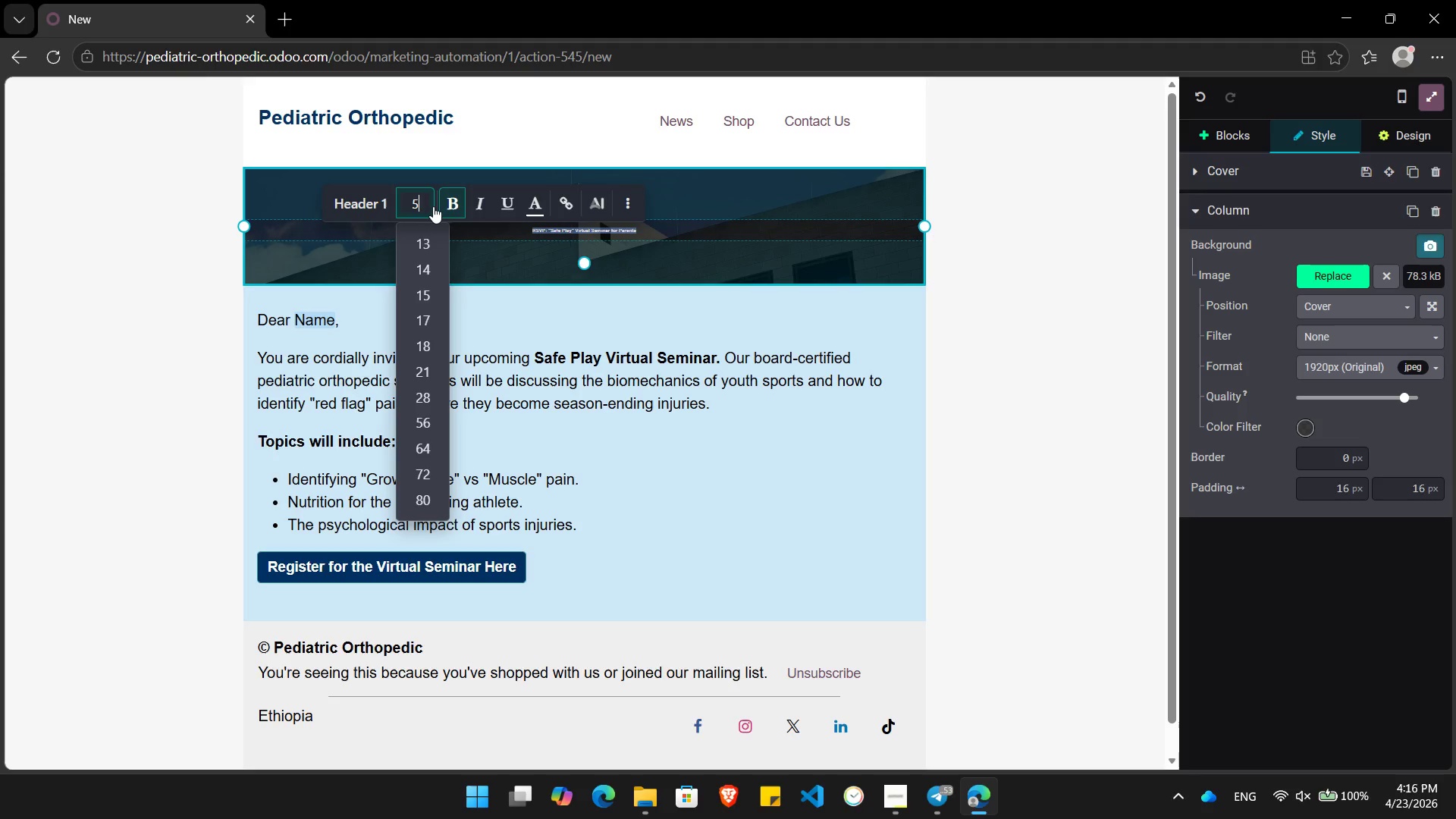 
key(Numpad0)
 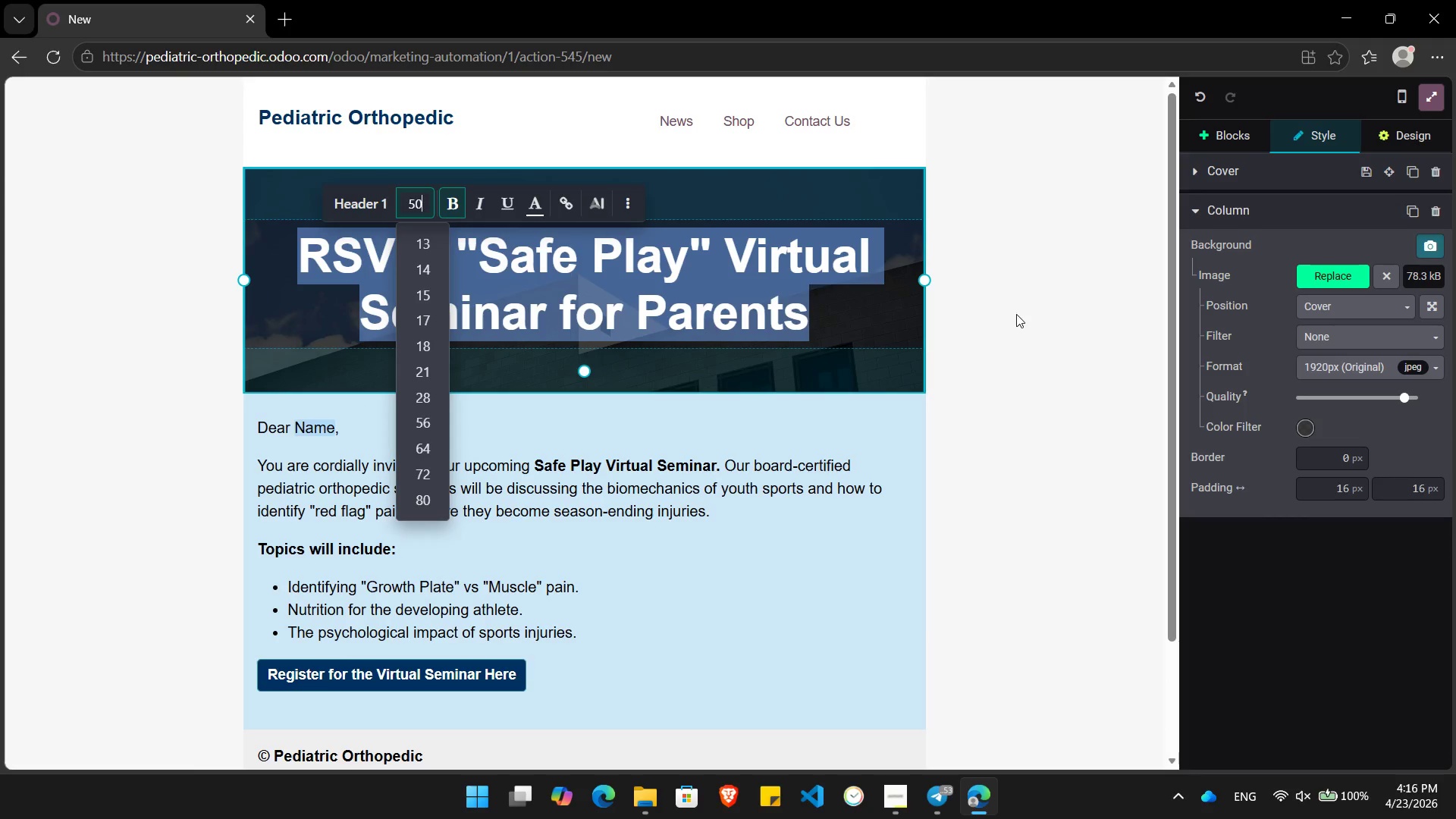 
left_click([1020, 317])
 